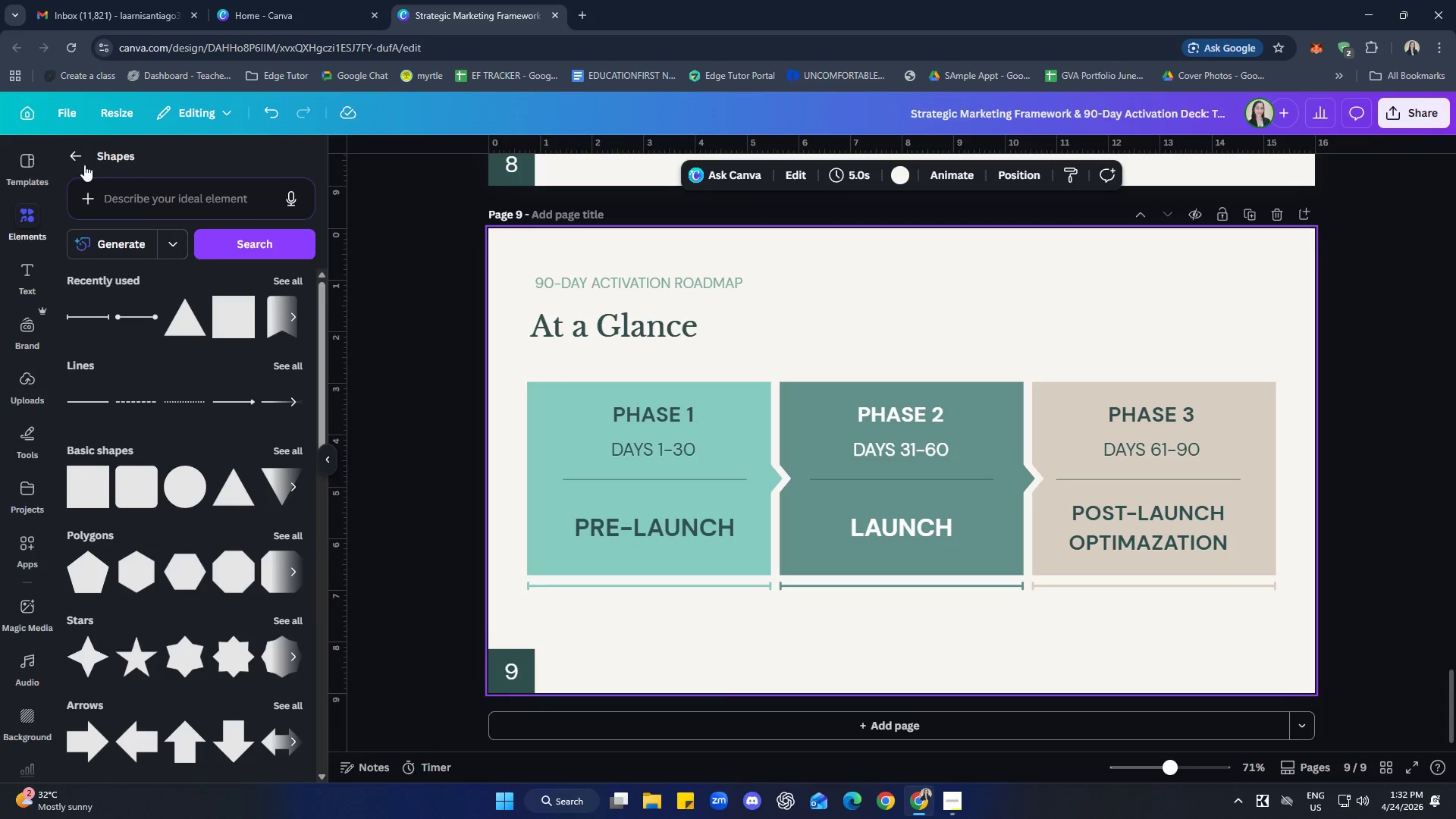 
left_click([177, 497])
 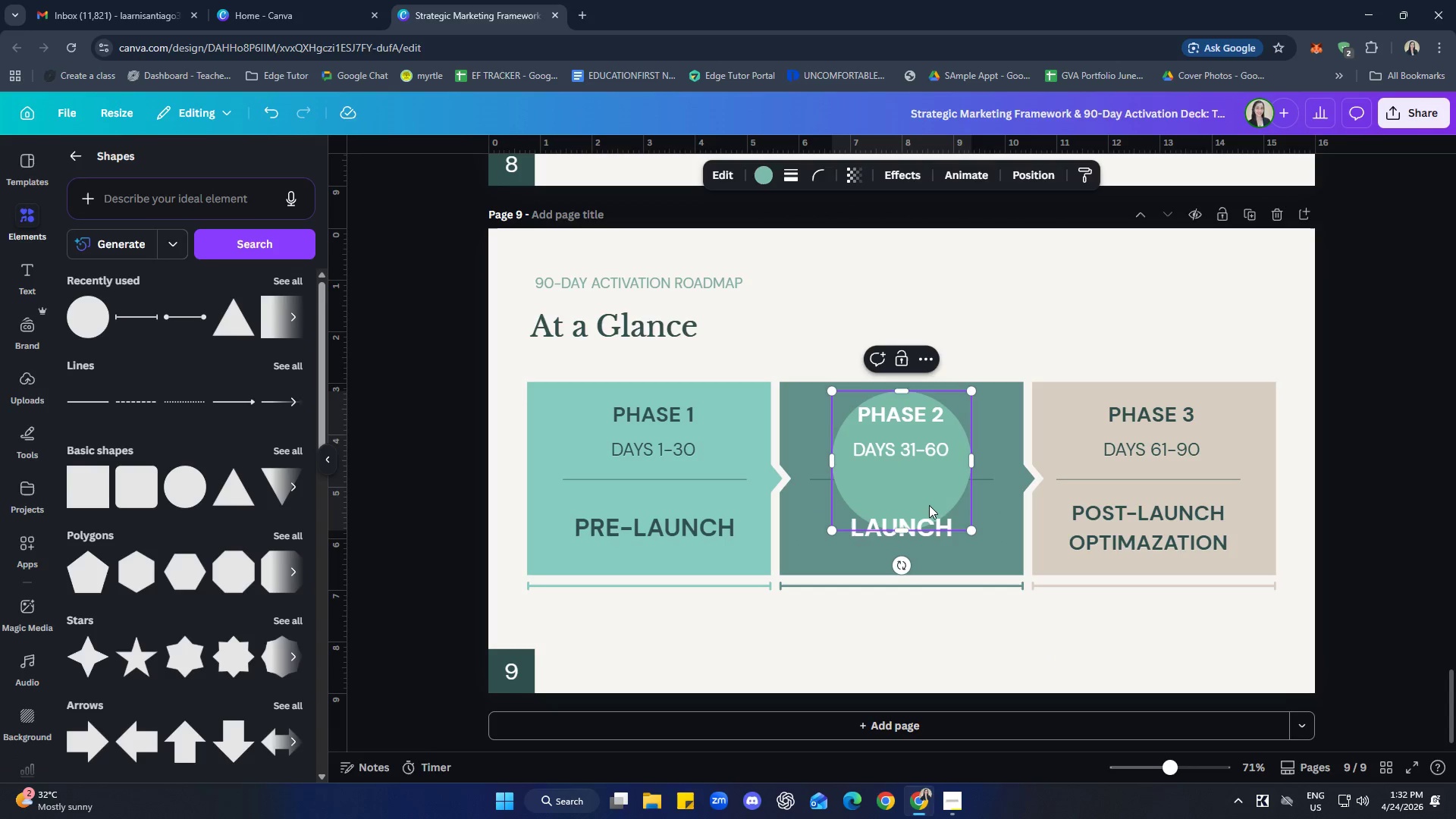 
left_click_drag(start_coordinate=[938, 500], to_coordinate=[883, 656])
 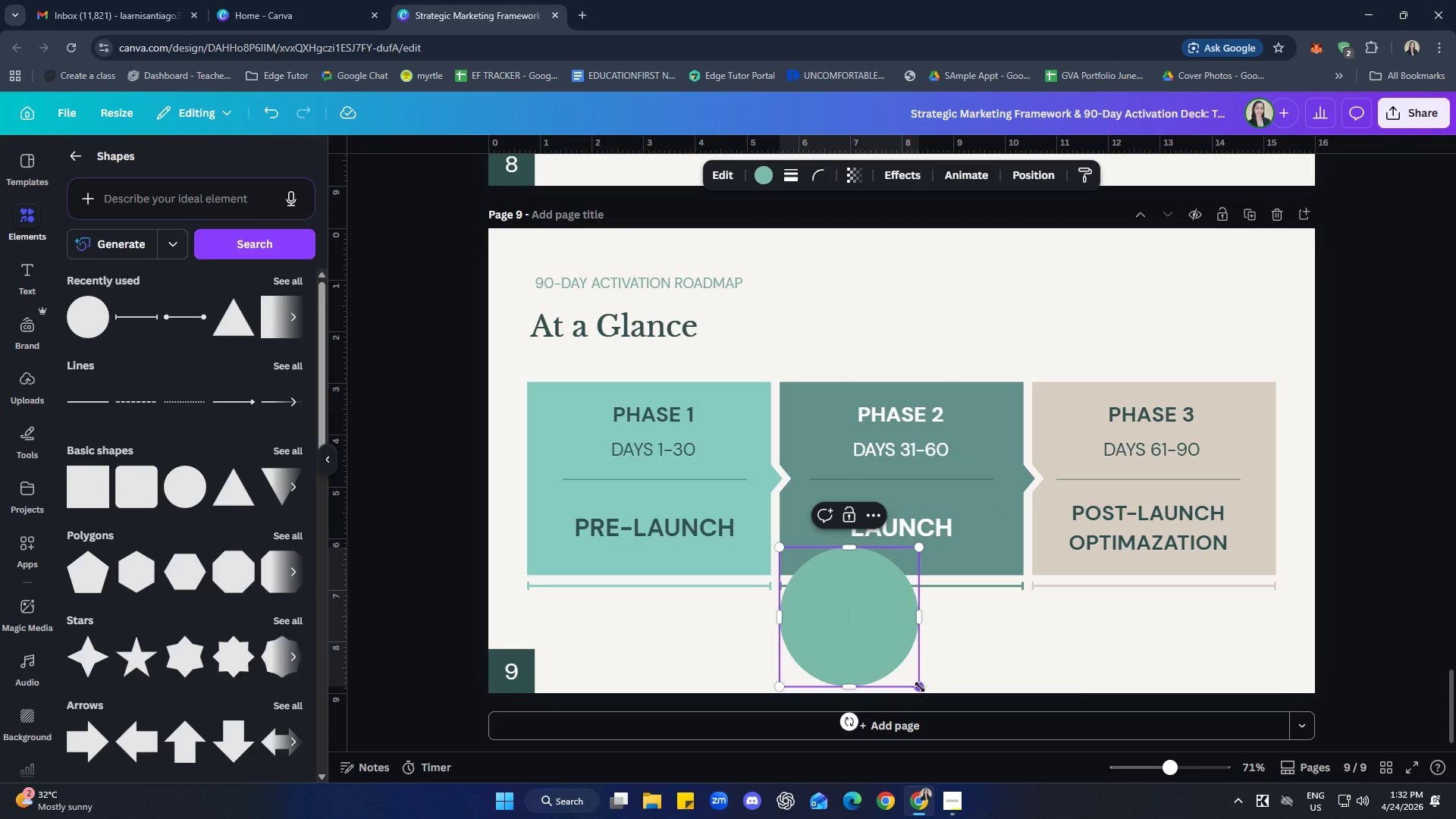 
left_click_drag(start_coordinate=[923, 686], to_coordinate=[856, 642])
 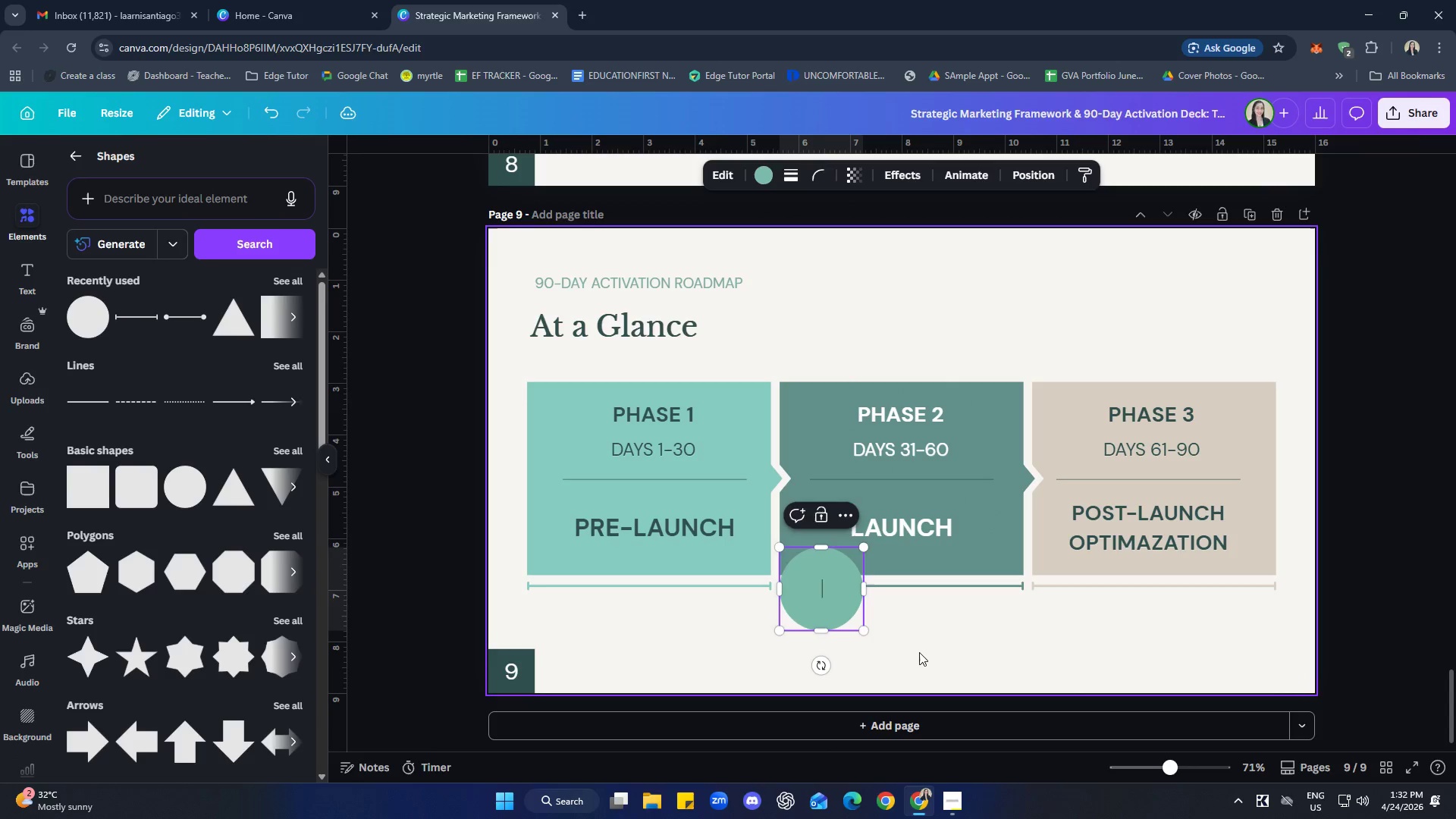 
left_click([919, 652])
 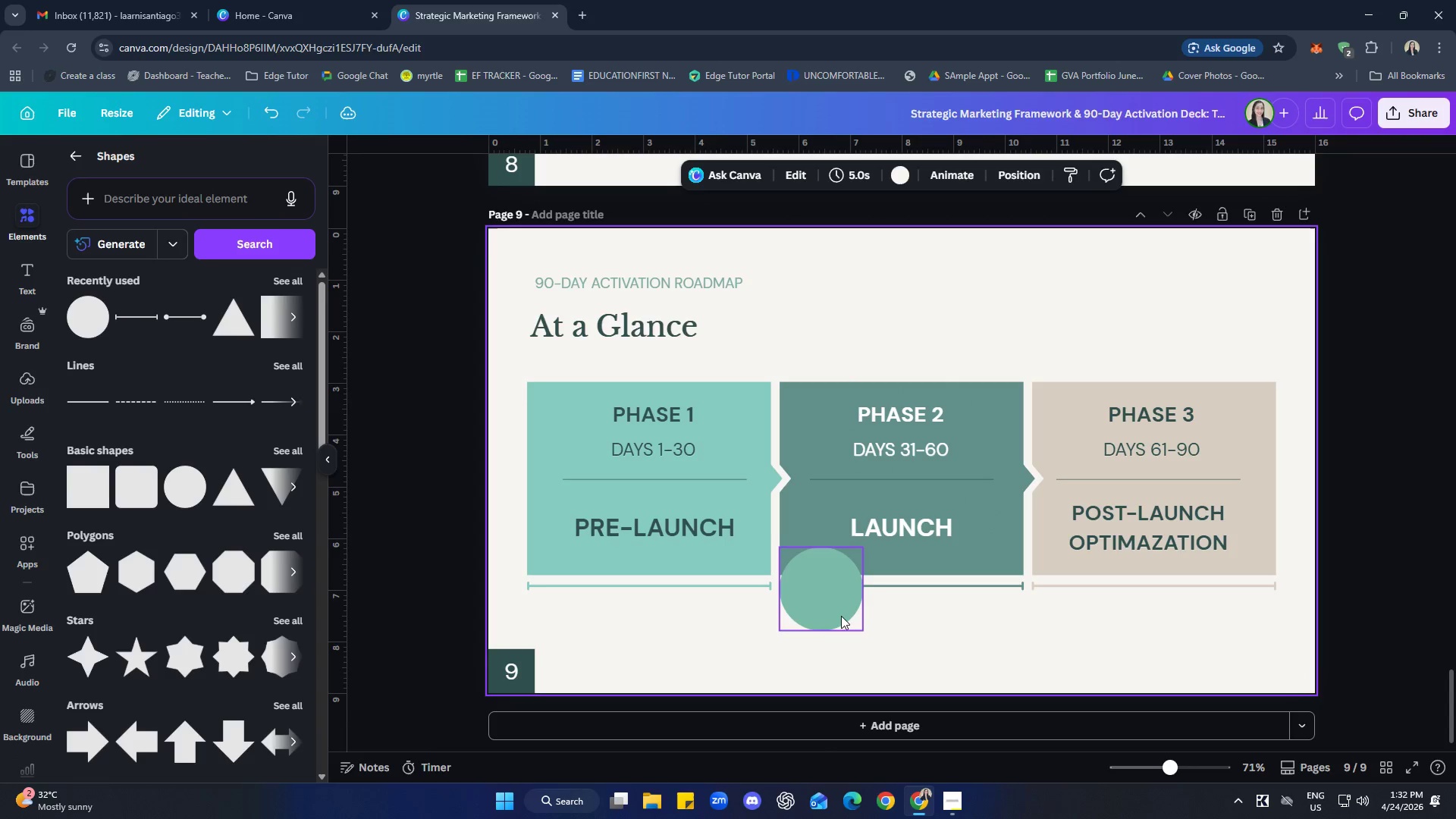 
left_click_drag(start_coordinate=[827, 606], to_coordinate=[829, 634])
 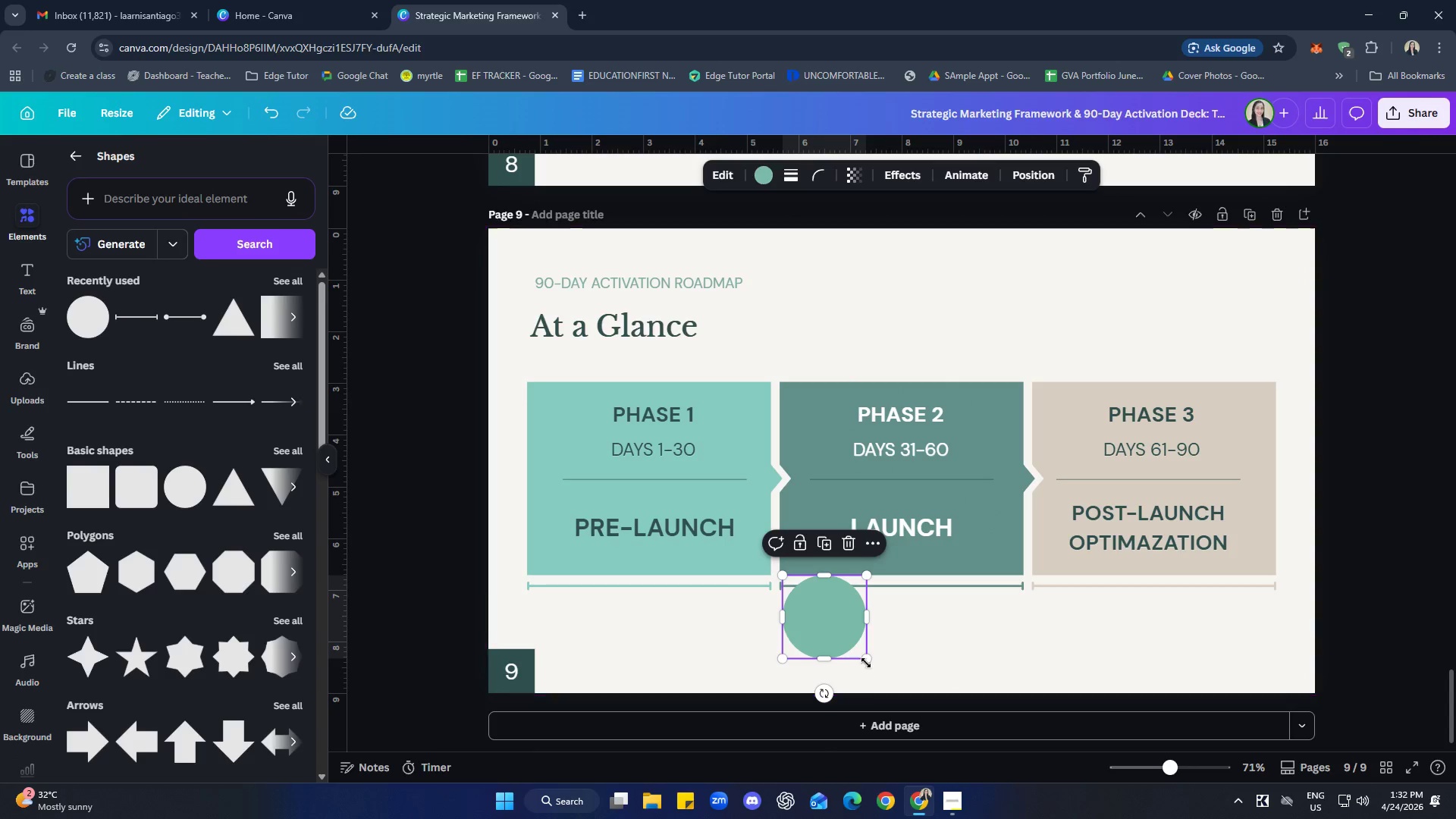 
left_click_drag(start_coordinate=[866, 661], to_coordinate=[814, 623])
 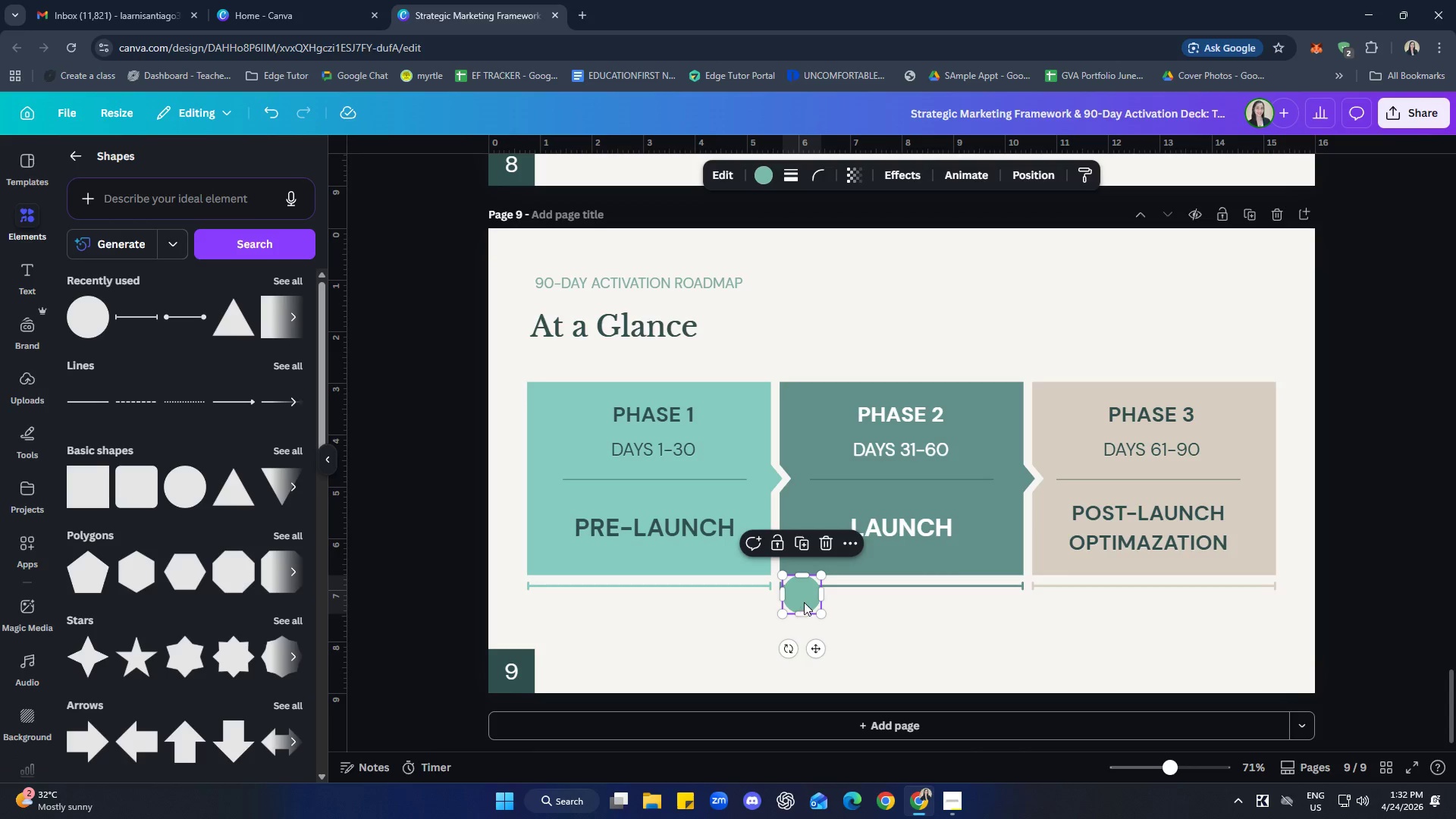 
left_click_drag(start_coordinate=[804, 602], to_coordinate=[651, 604])
 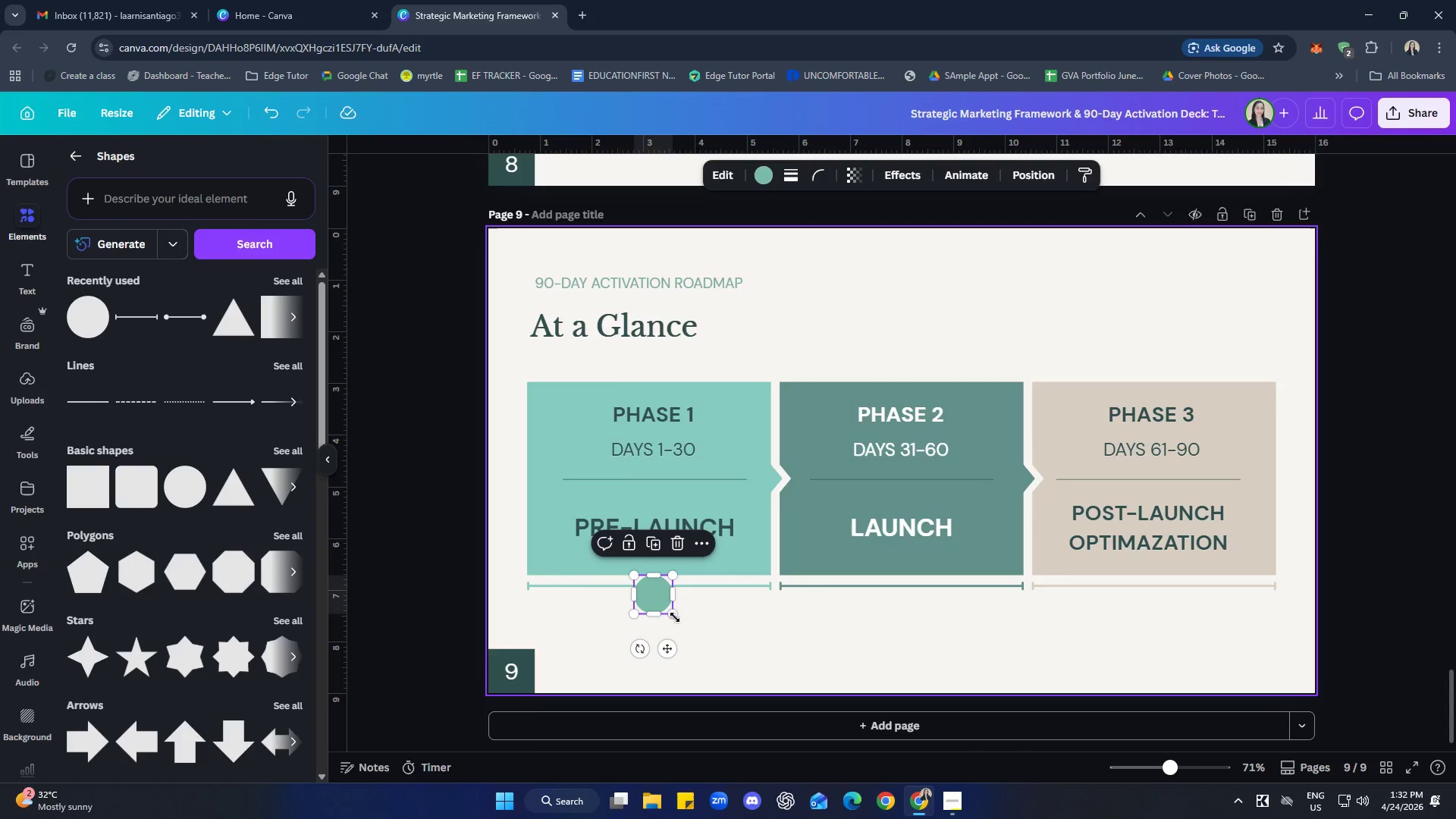 
left_click_drag(start_coordinate=[668, 615], to_coordinate=[645, 592])
 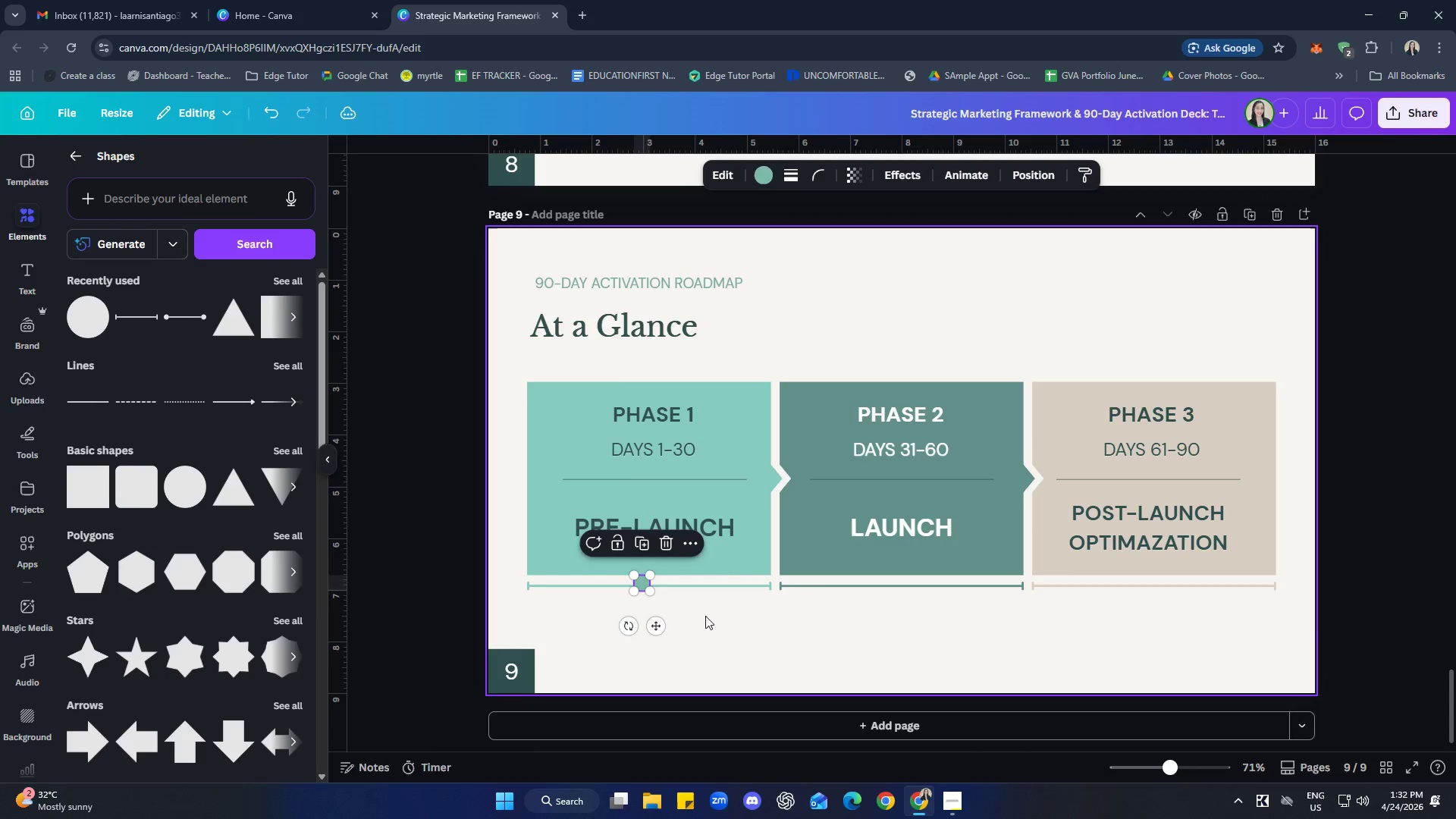 
left_click([705, 616])
 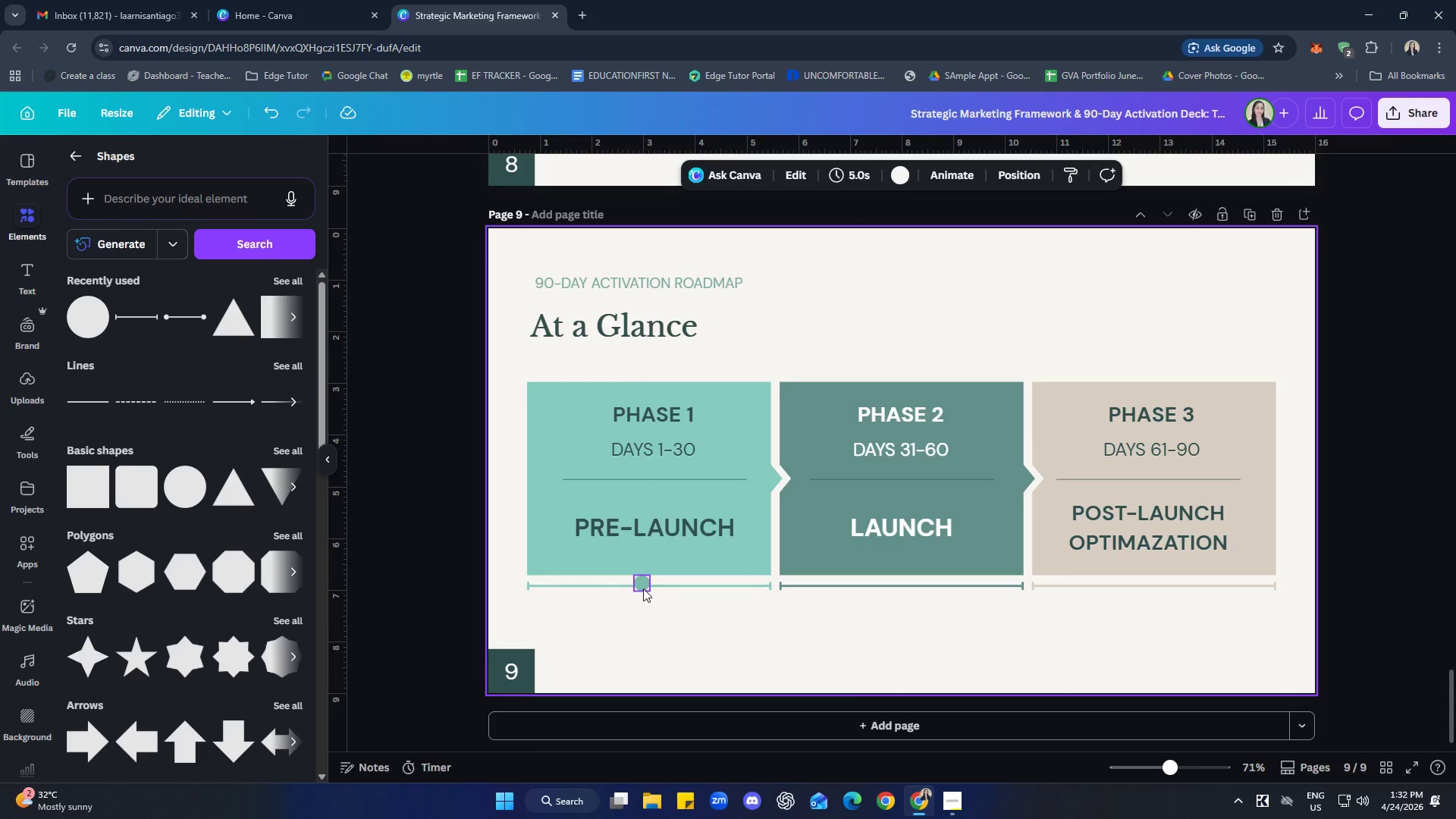 
left_click_drag(start_coordinate=[642, 588], to_coordinate=[651, 592])
 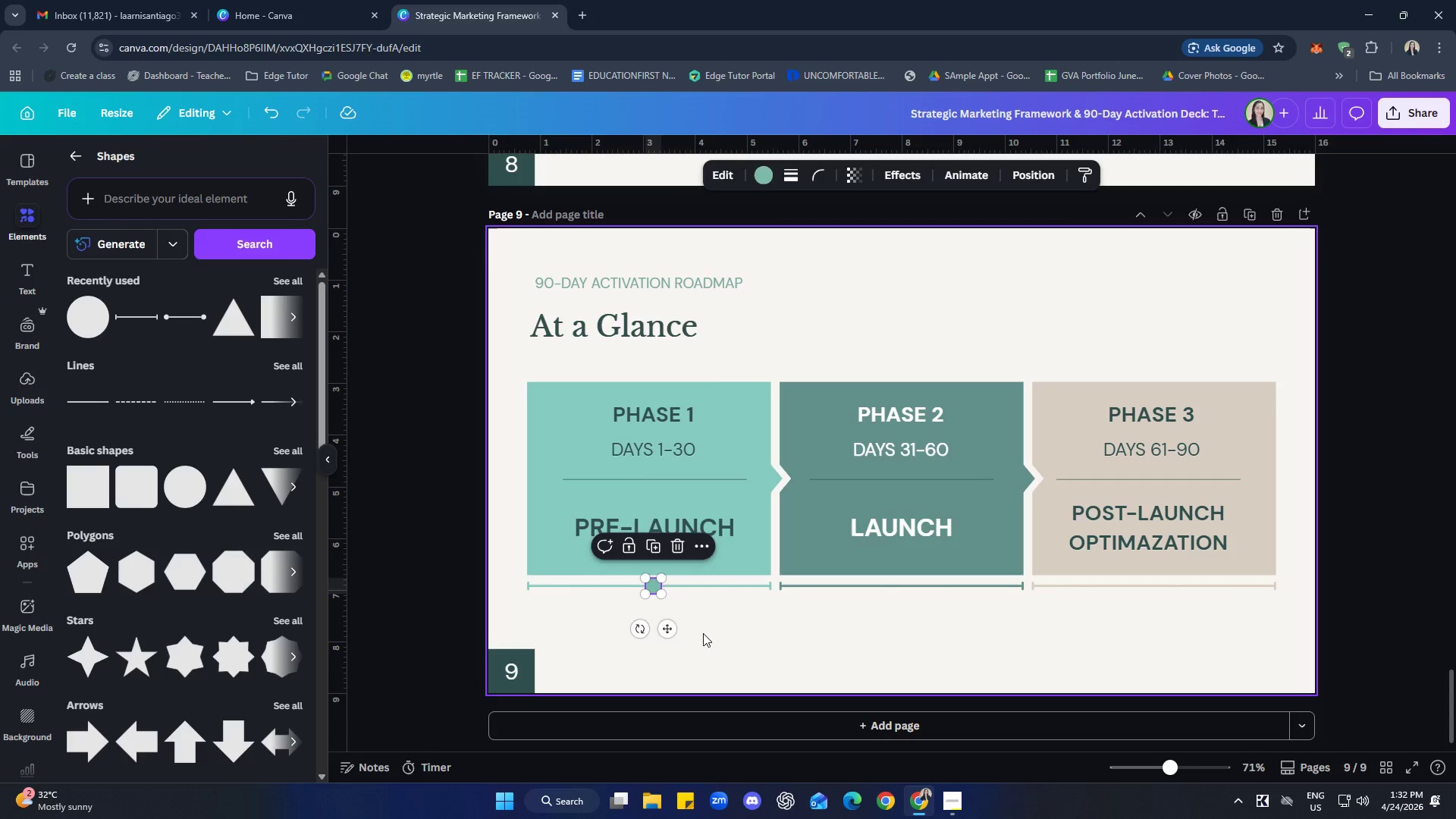 
left_click([703, 633])
 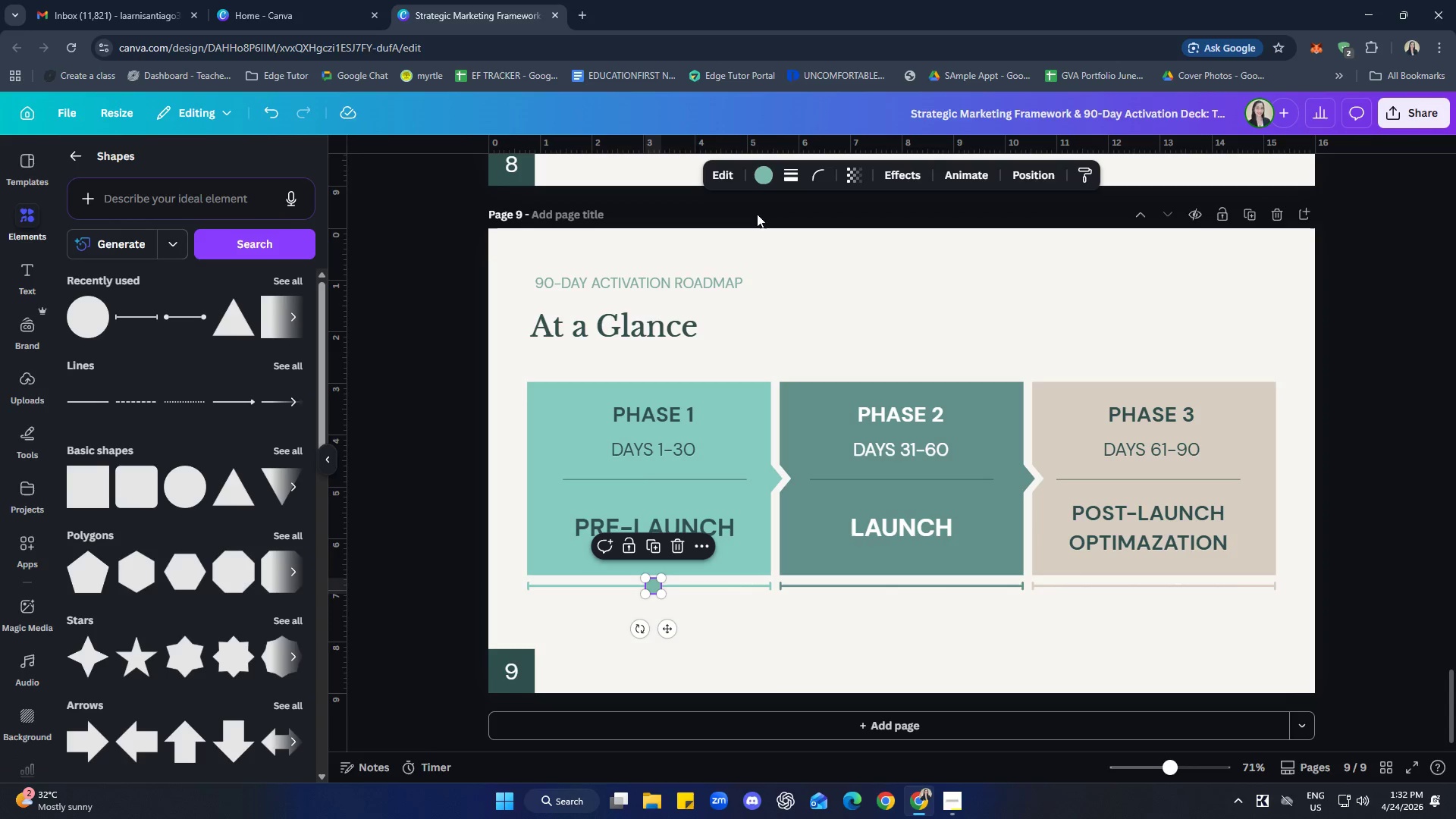 
left_click([758, 174])
 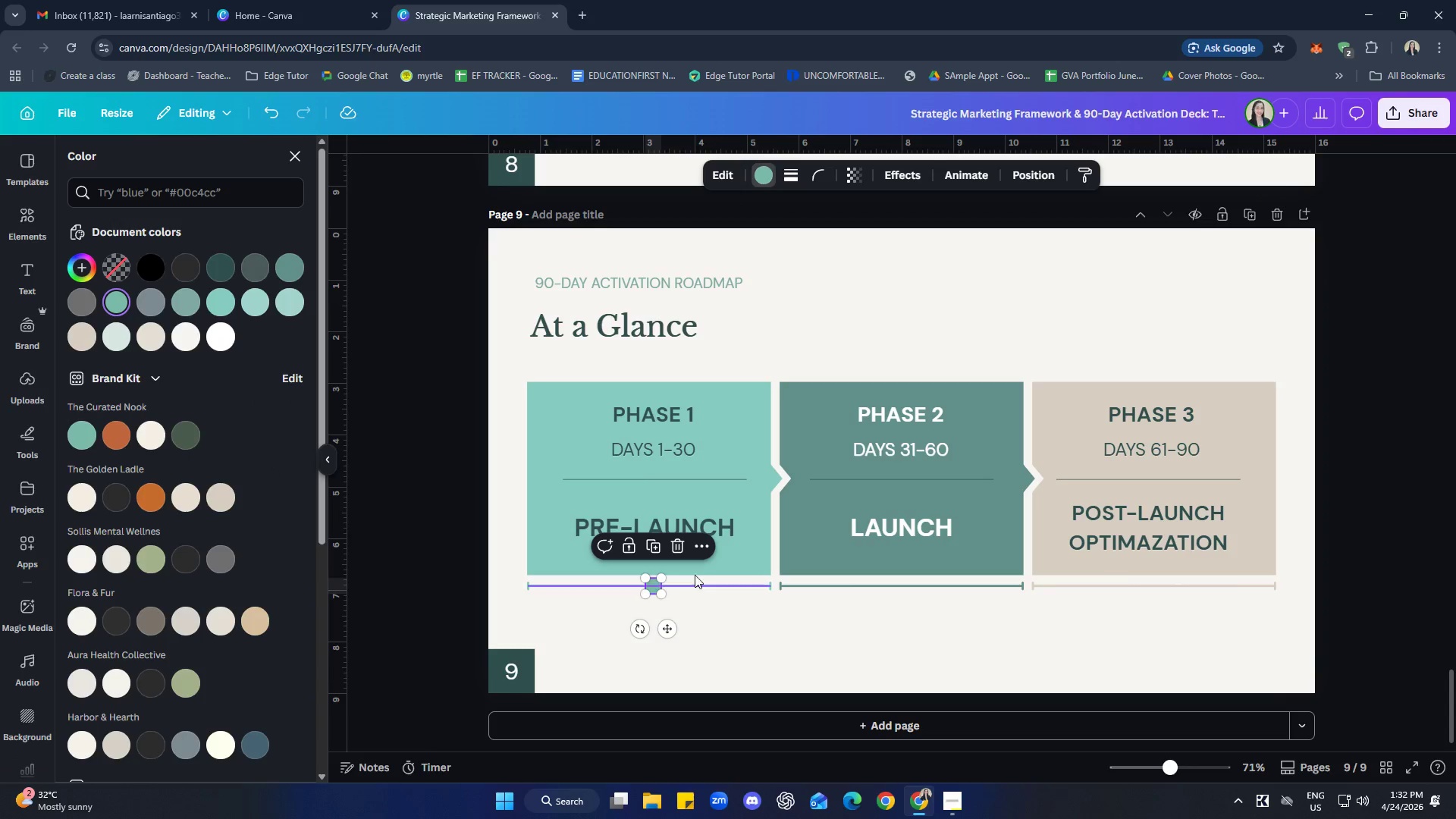 
left_click([748, 651])
 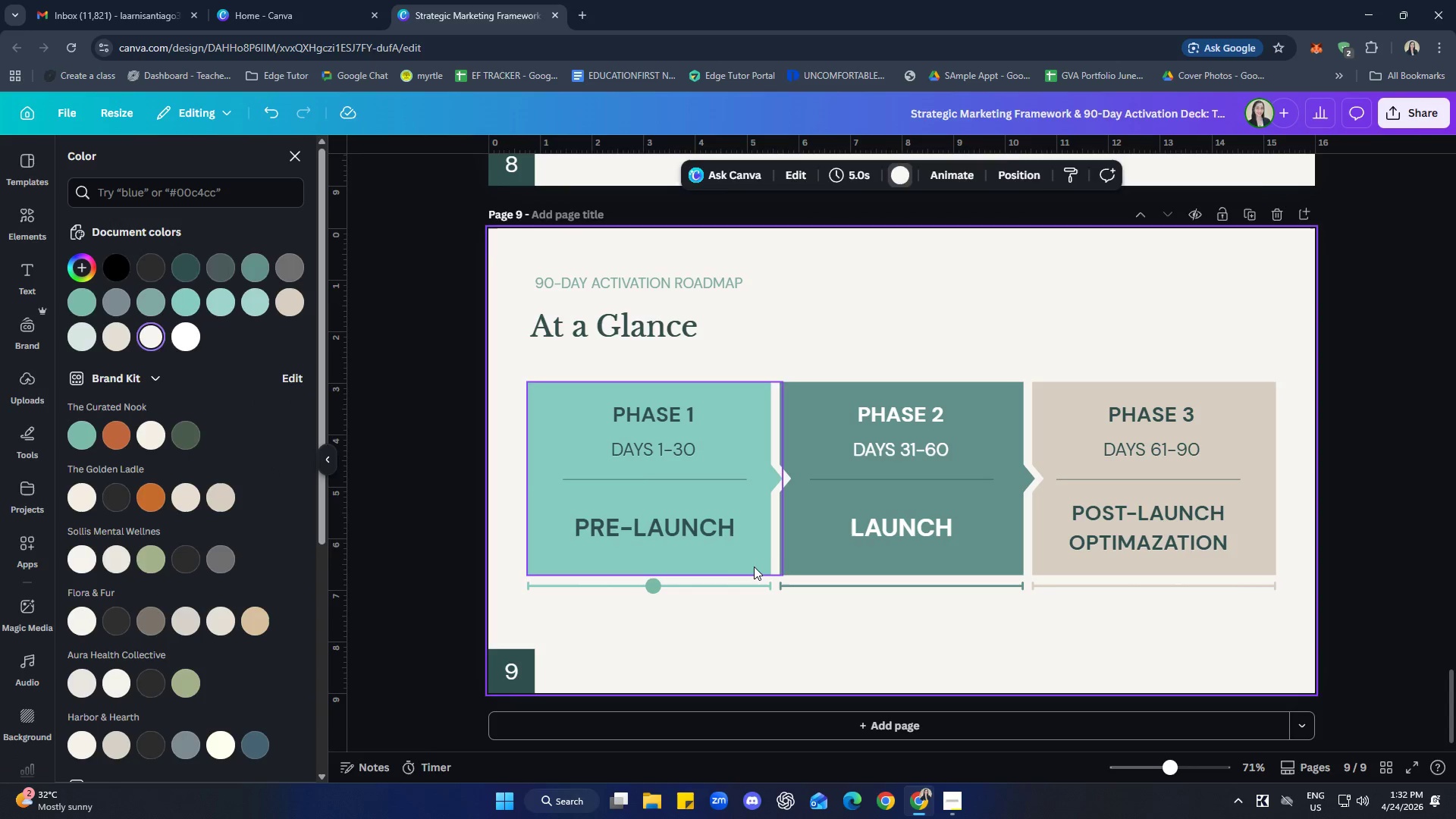 
left_click([750, 557])
 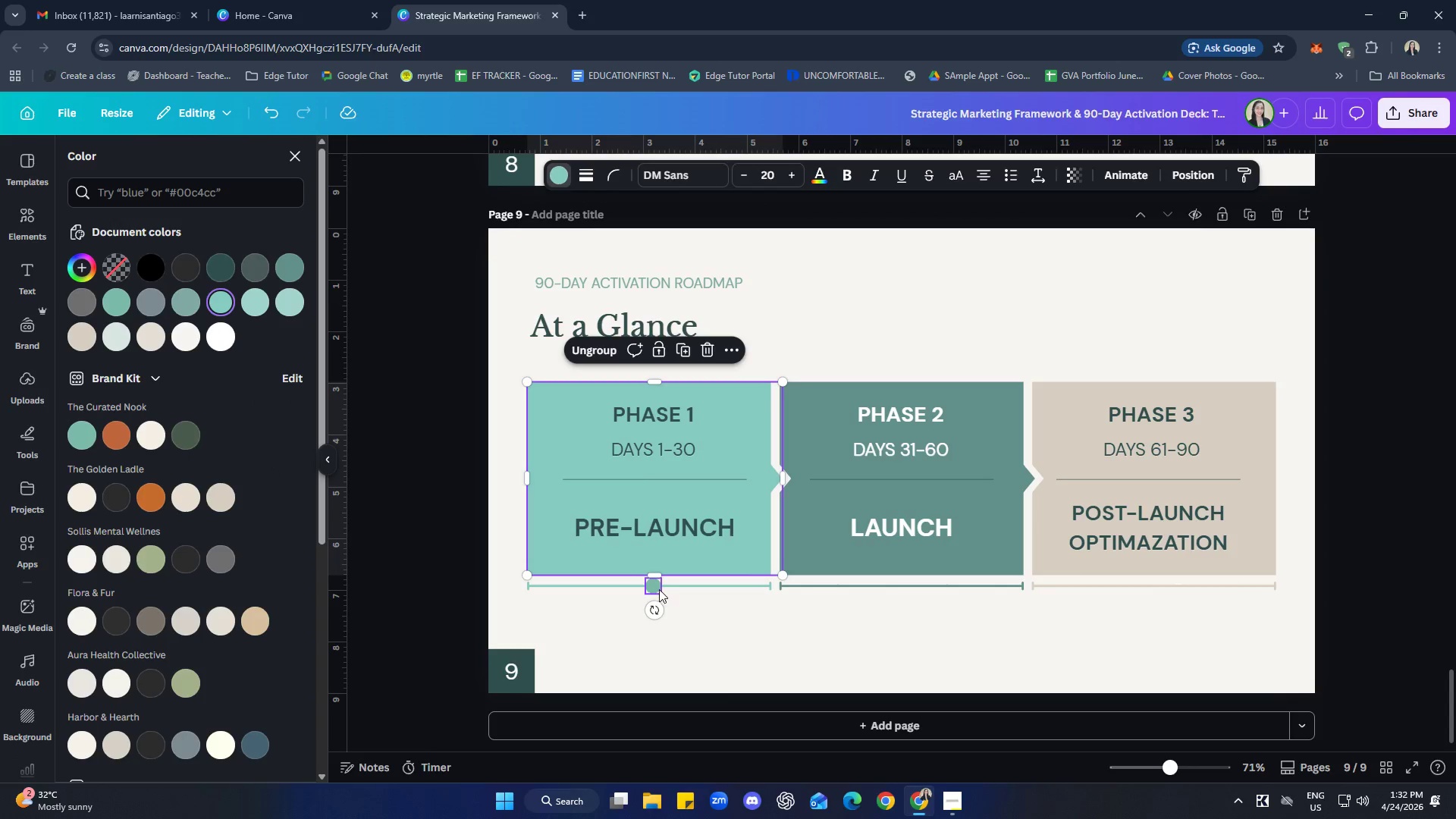 
left_click([657, 588])
 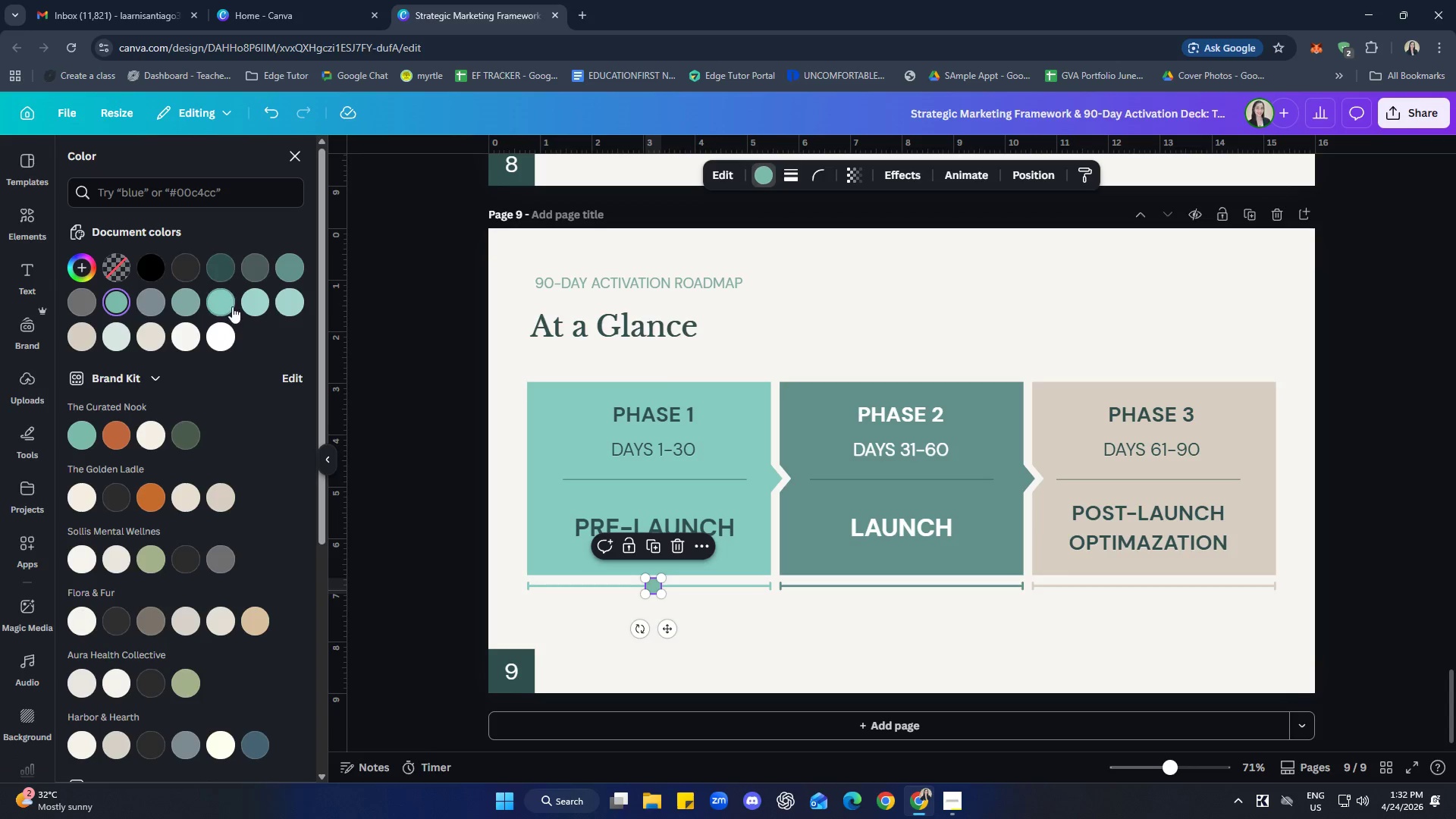 
left_click([231, 306])
 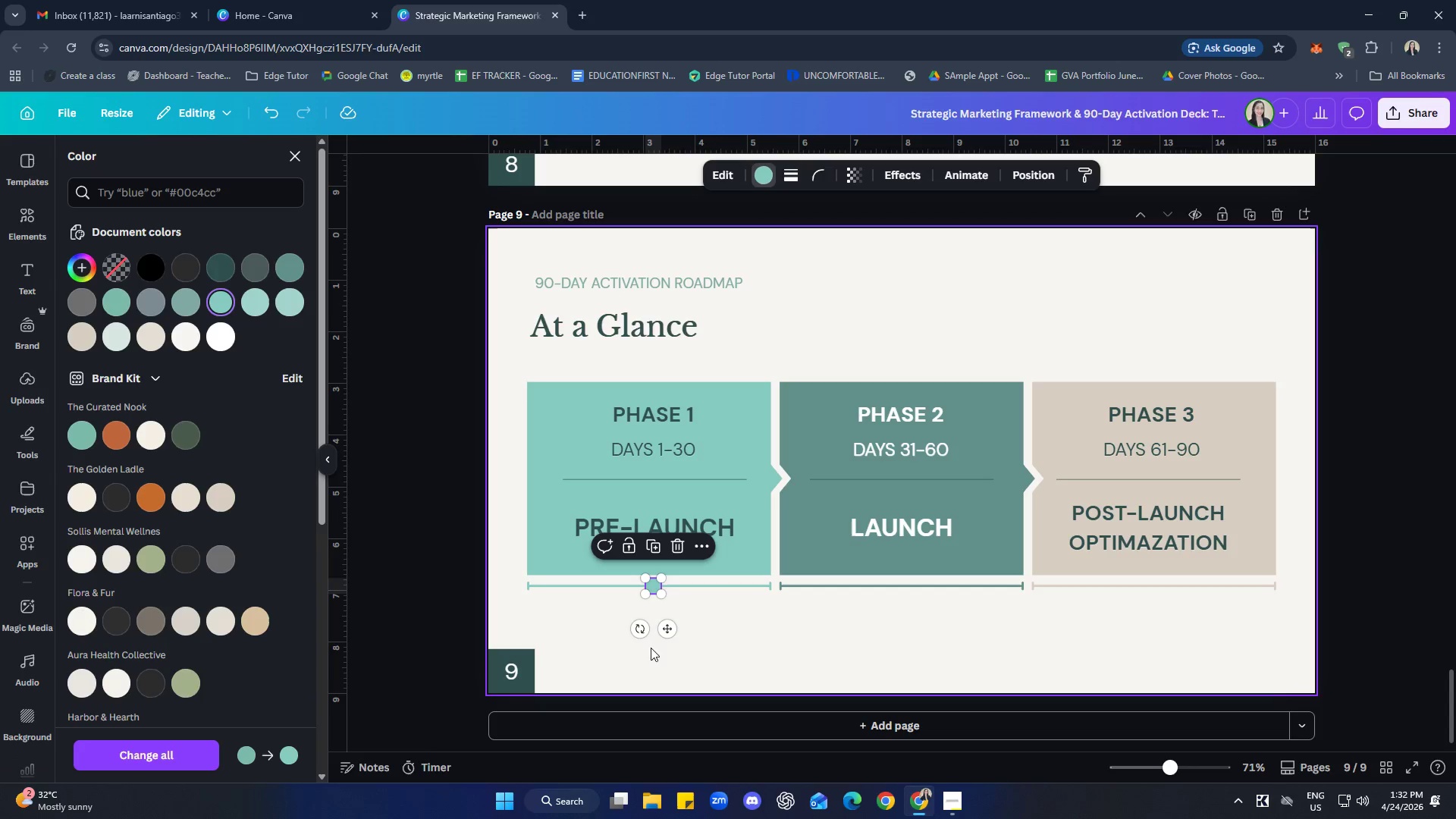 
left_click([786, 642])
 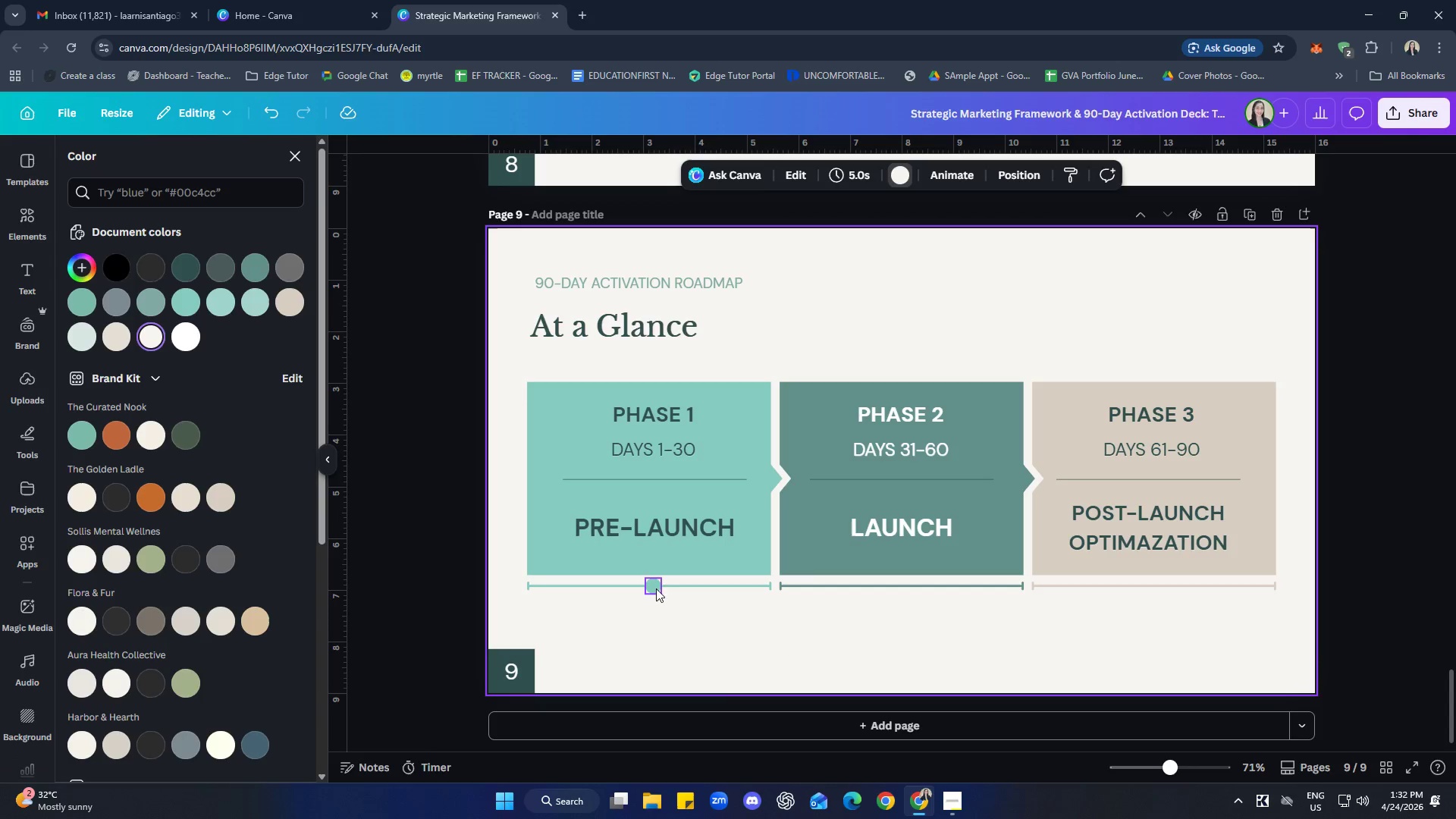 
left_click([654, 588])
 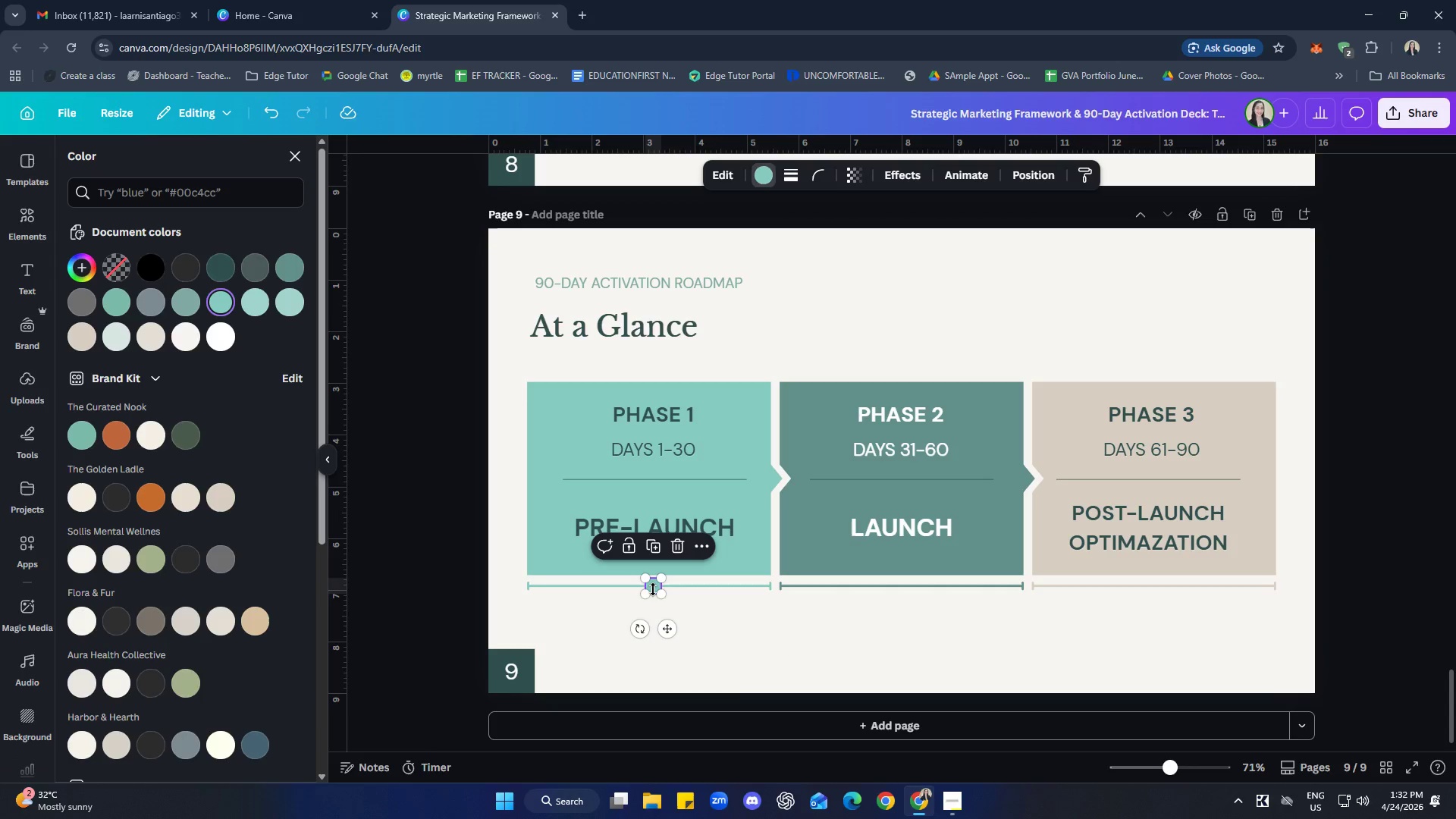 
hold_key(key=ShiftLeft, duration=0.95)
left_click([613, 587])
 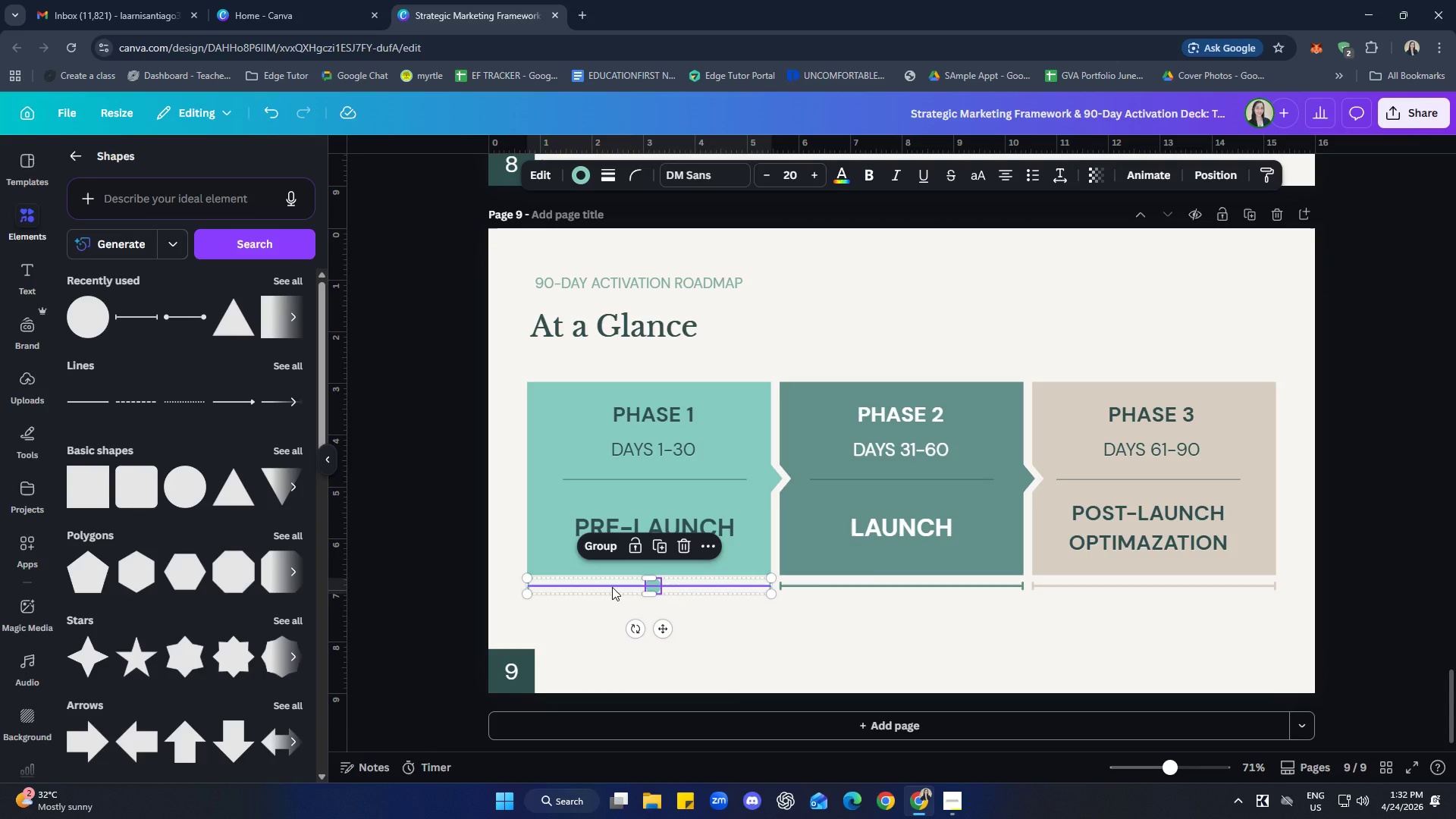 
right_click([612, 587])
 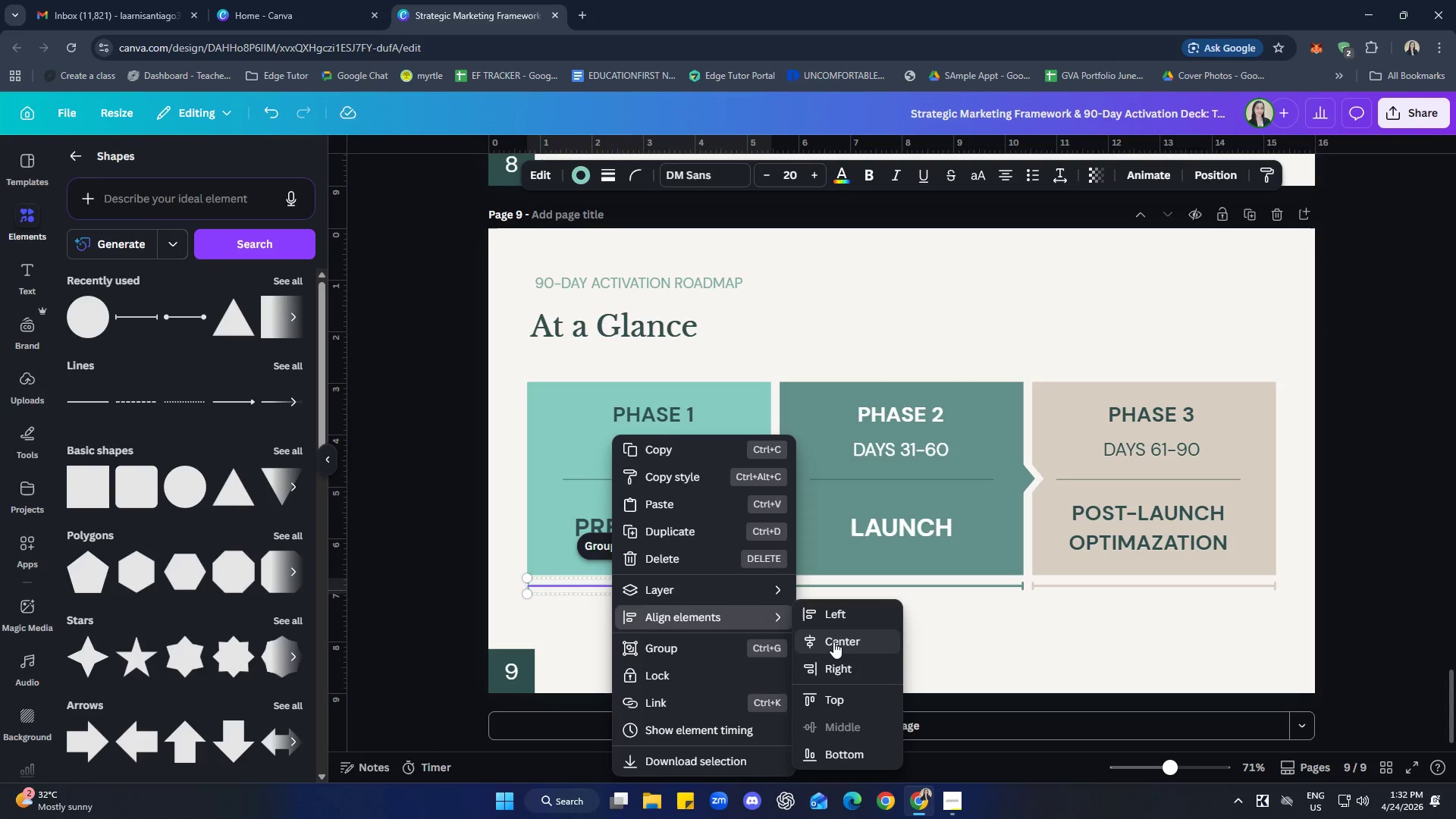 
left_click([834, 642])
 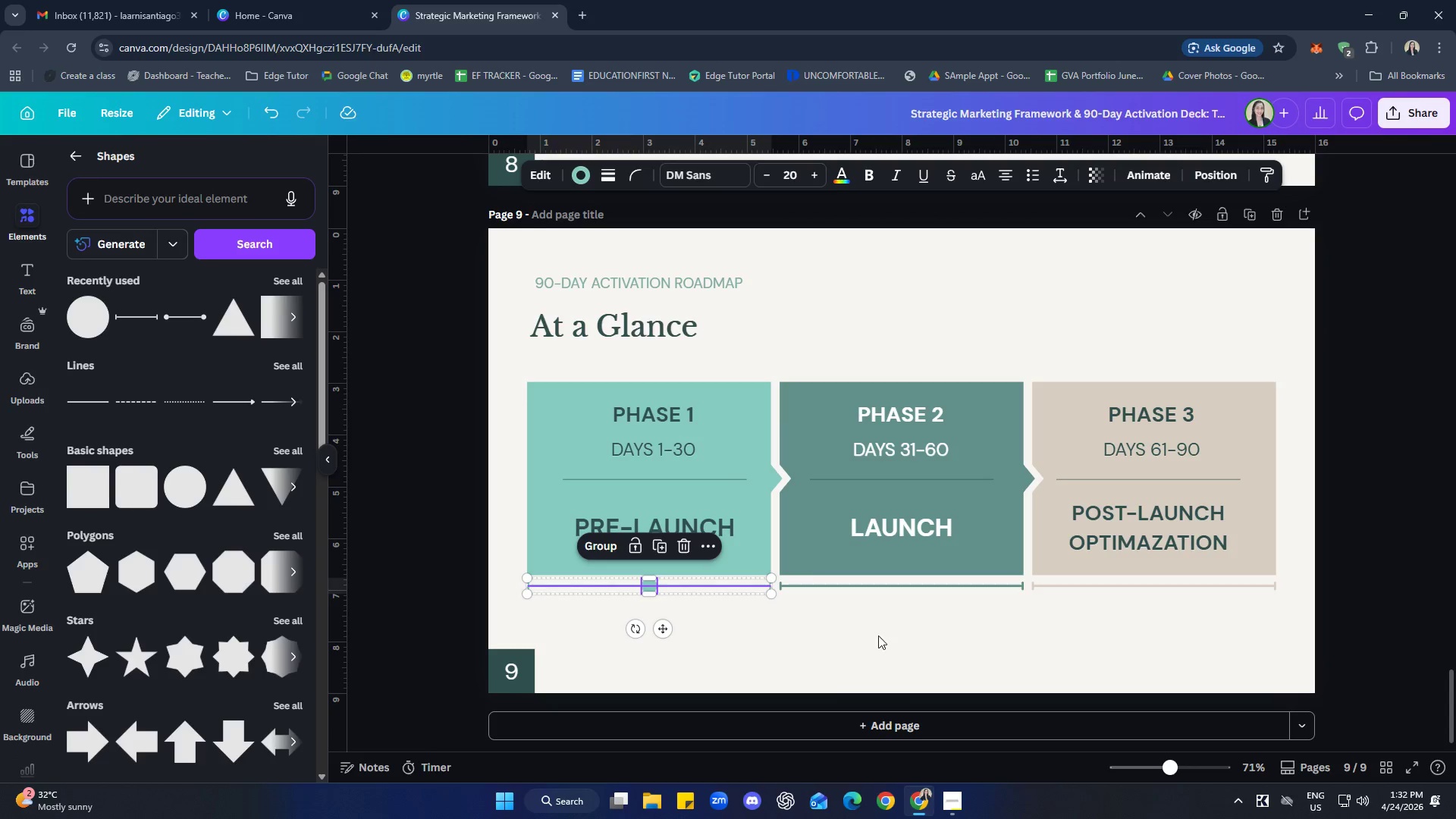 
left_click([897, 634])
 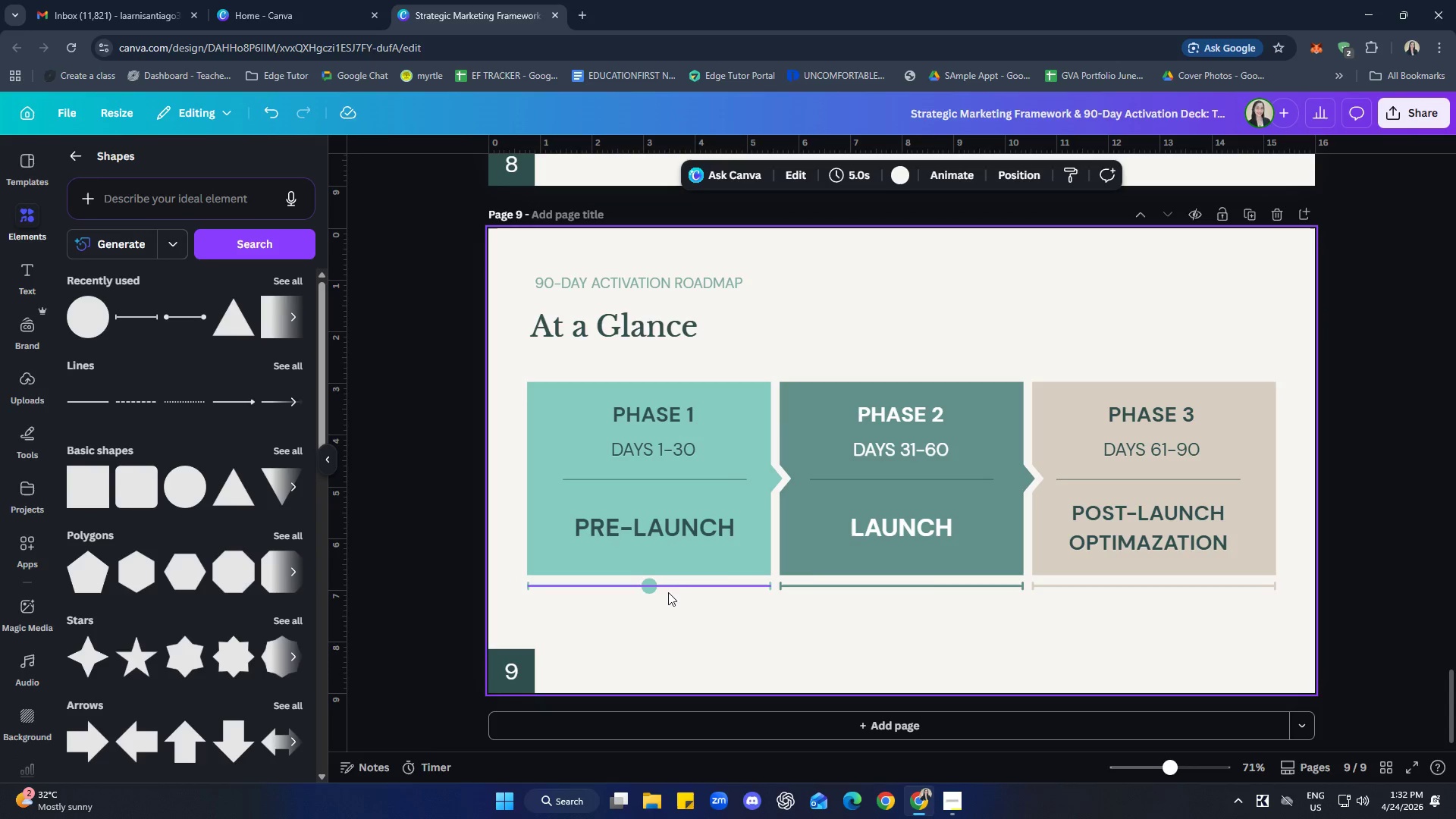 
left_click([651, 591])
 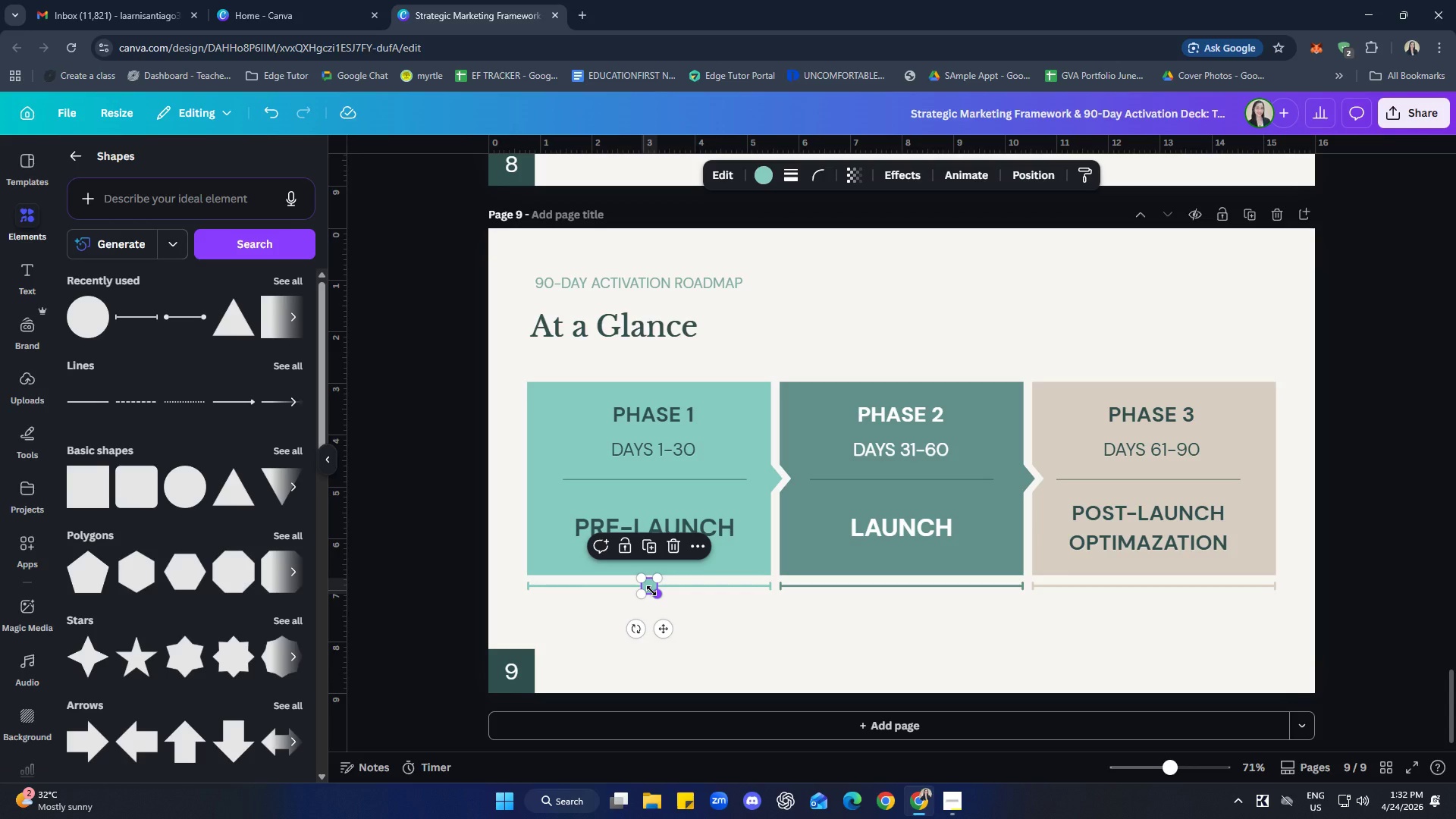 
key(Control+C)
 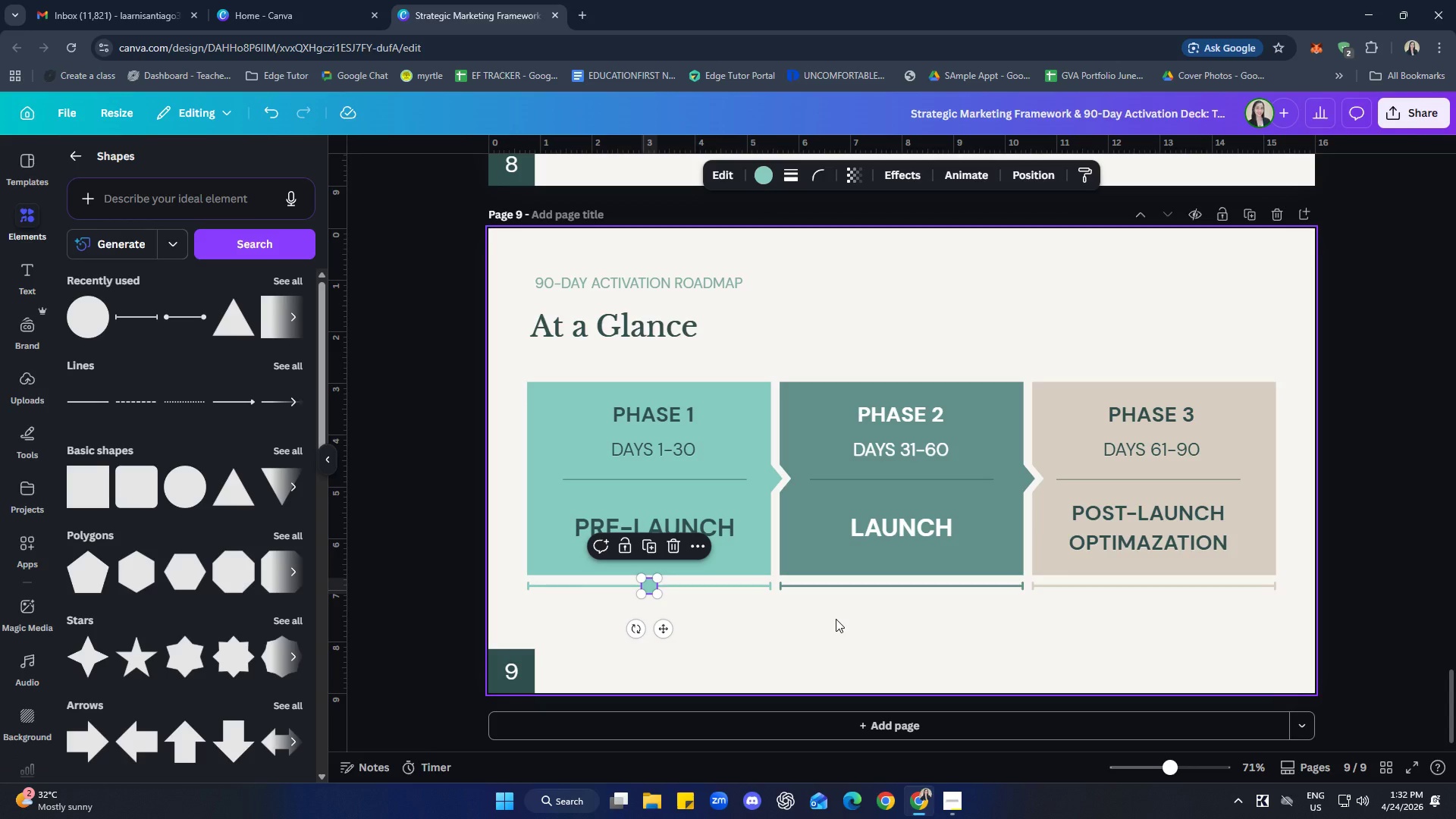 
left_click([836, 619])
 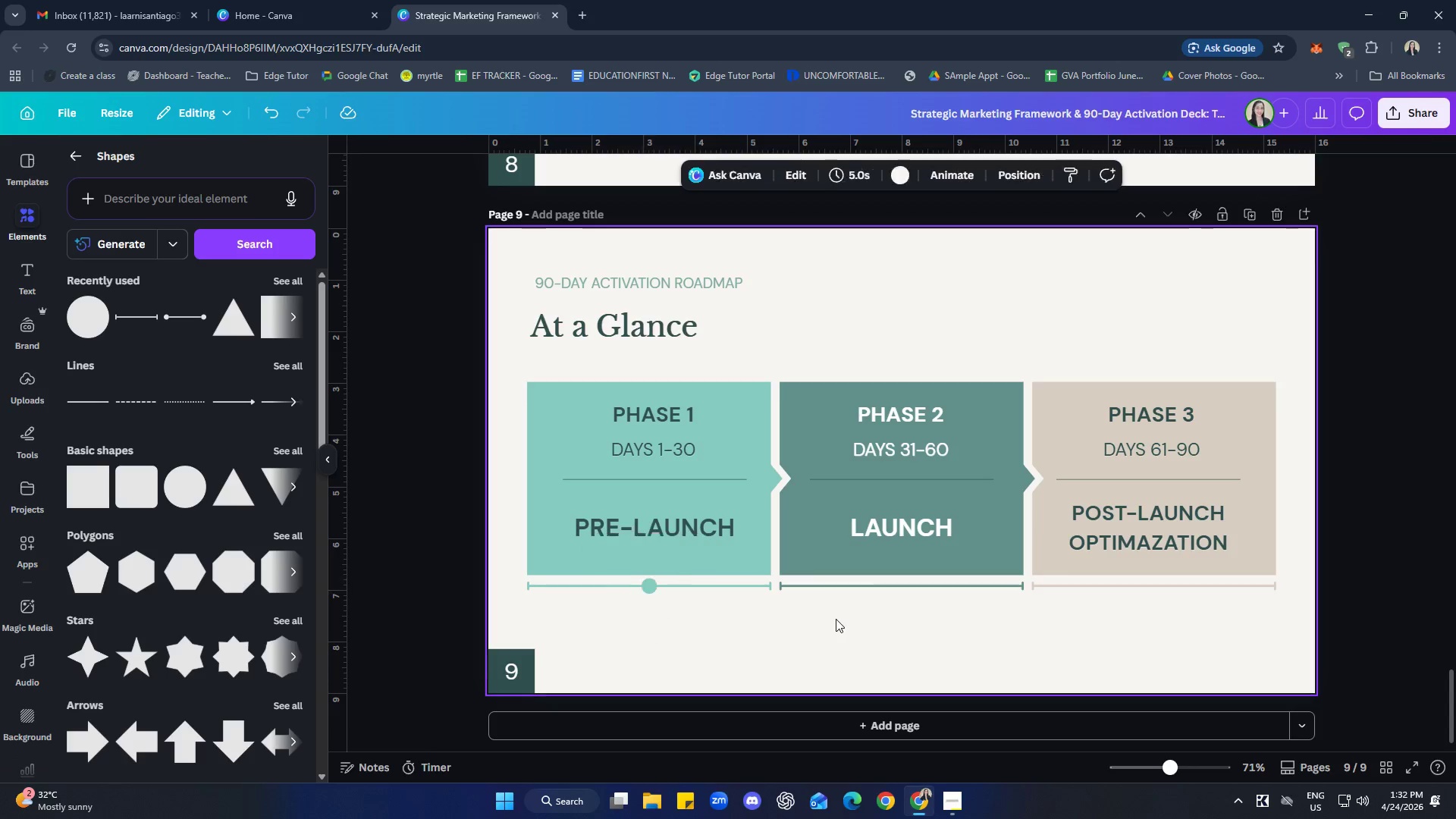 
key(Control+ControlLeft)
 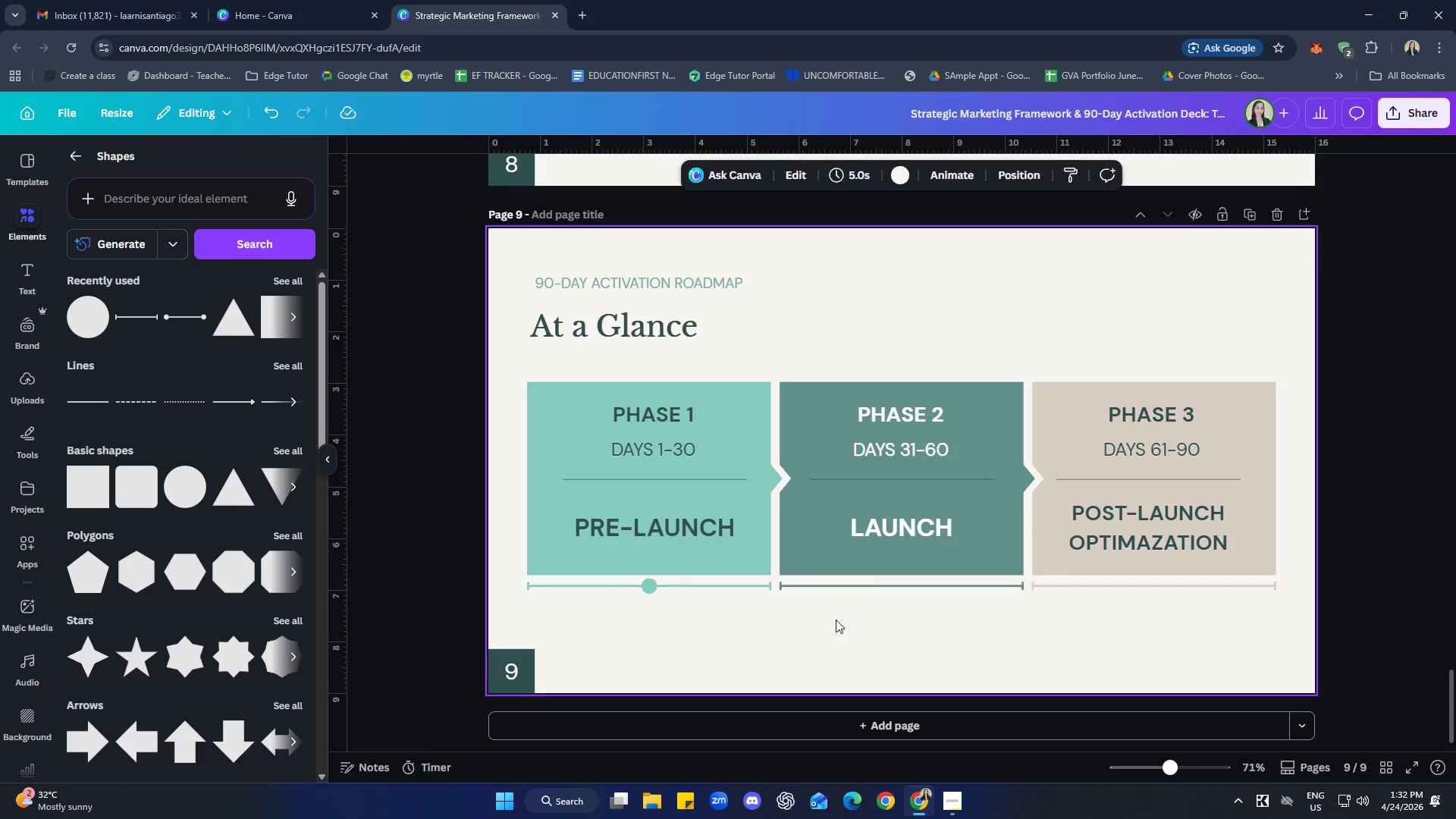 
key(Control+V)
 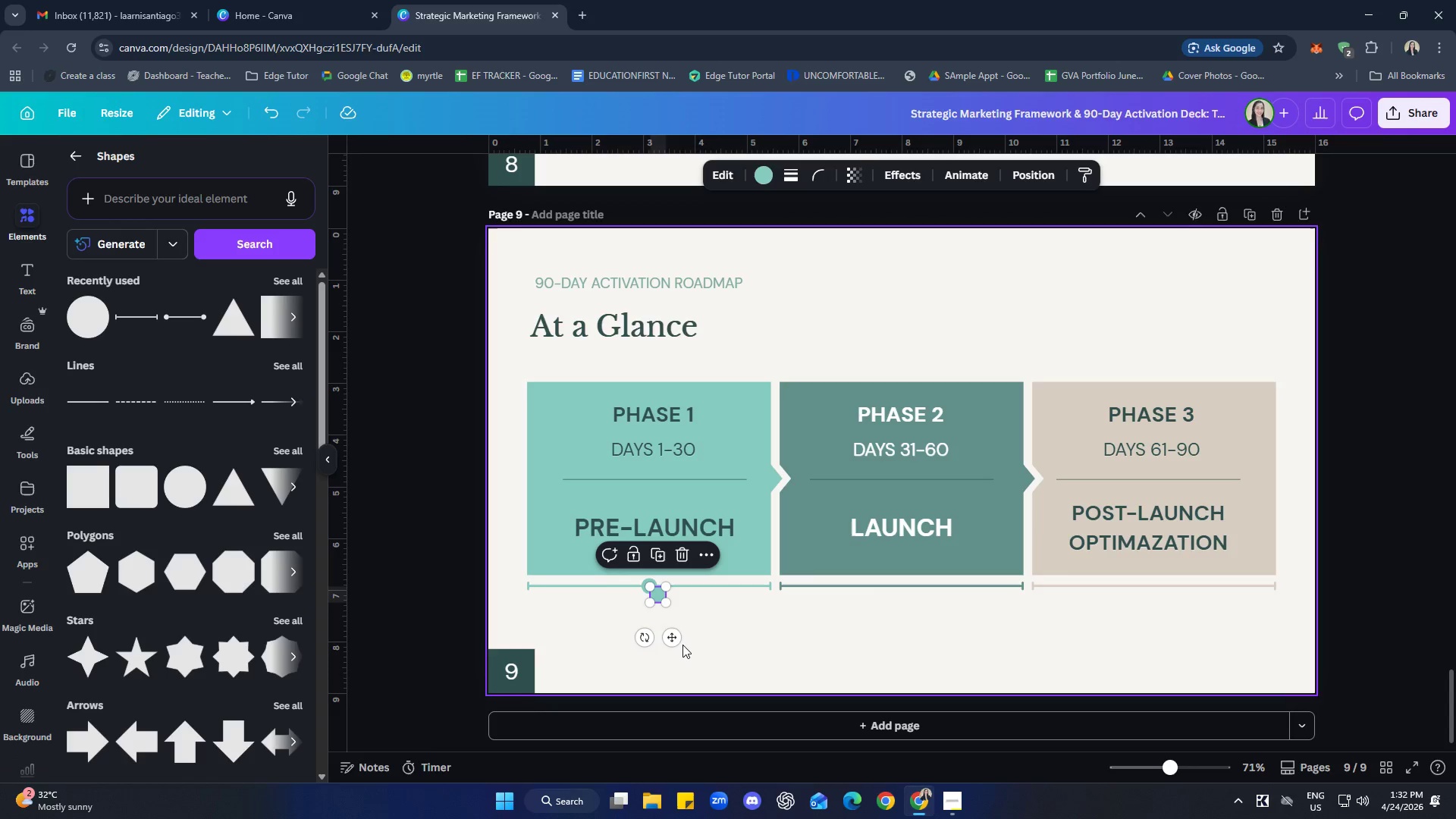 
left_click_drag(start_coordinate=[675, 641], to_coordinate=[915, 635])
 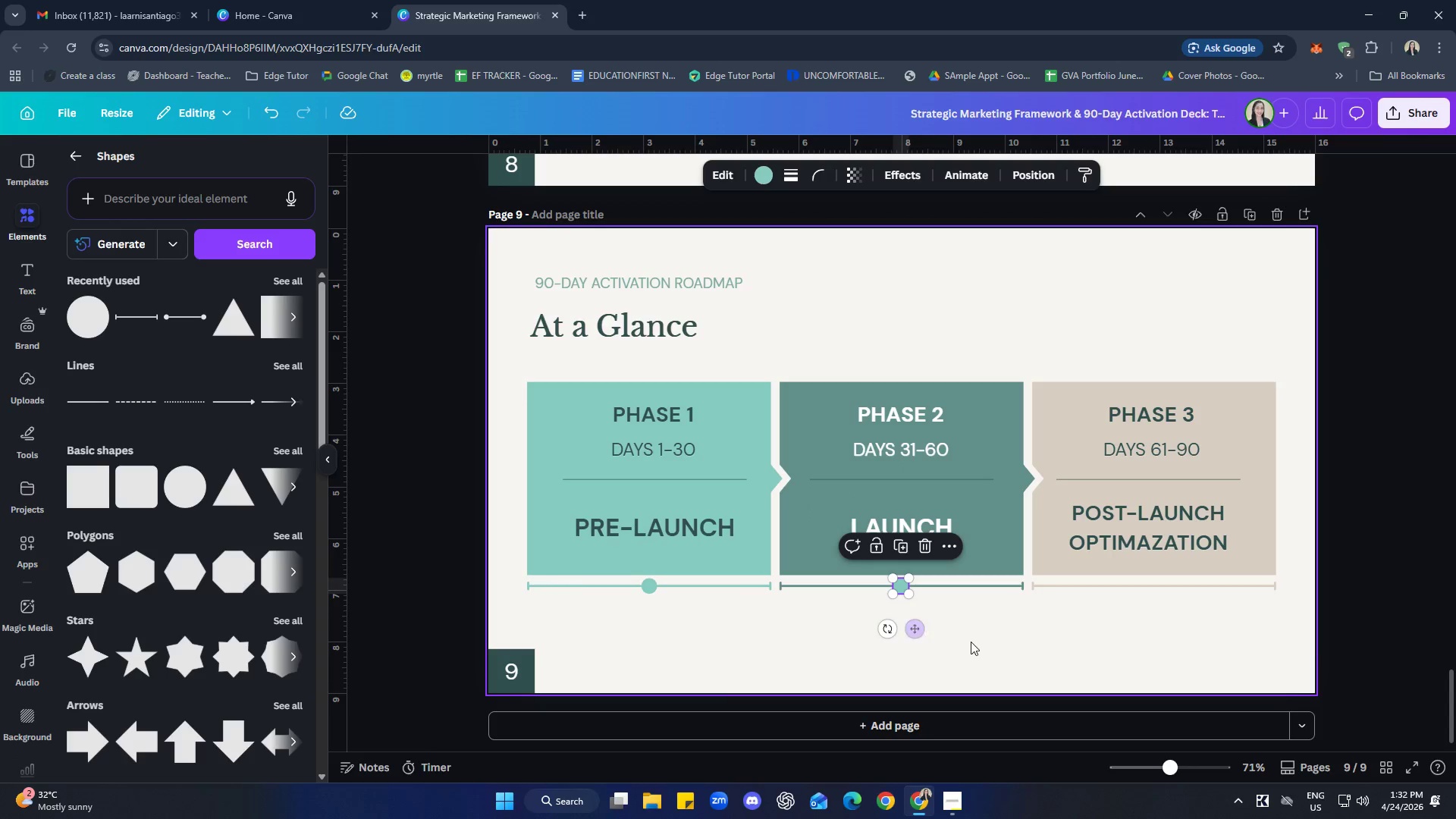 
left_click([971, 642])
 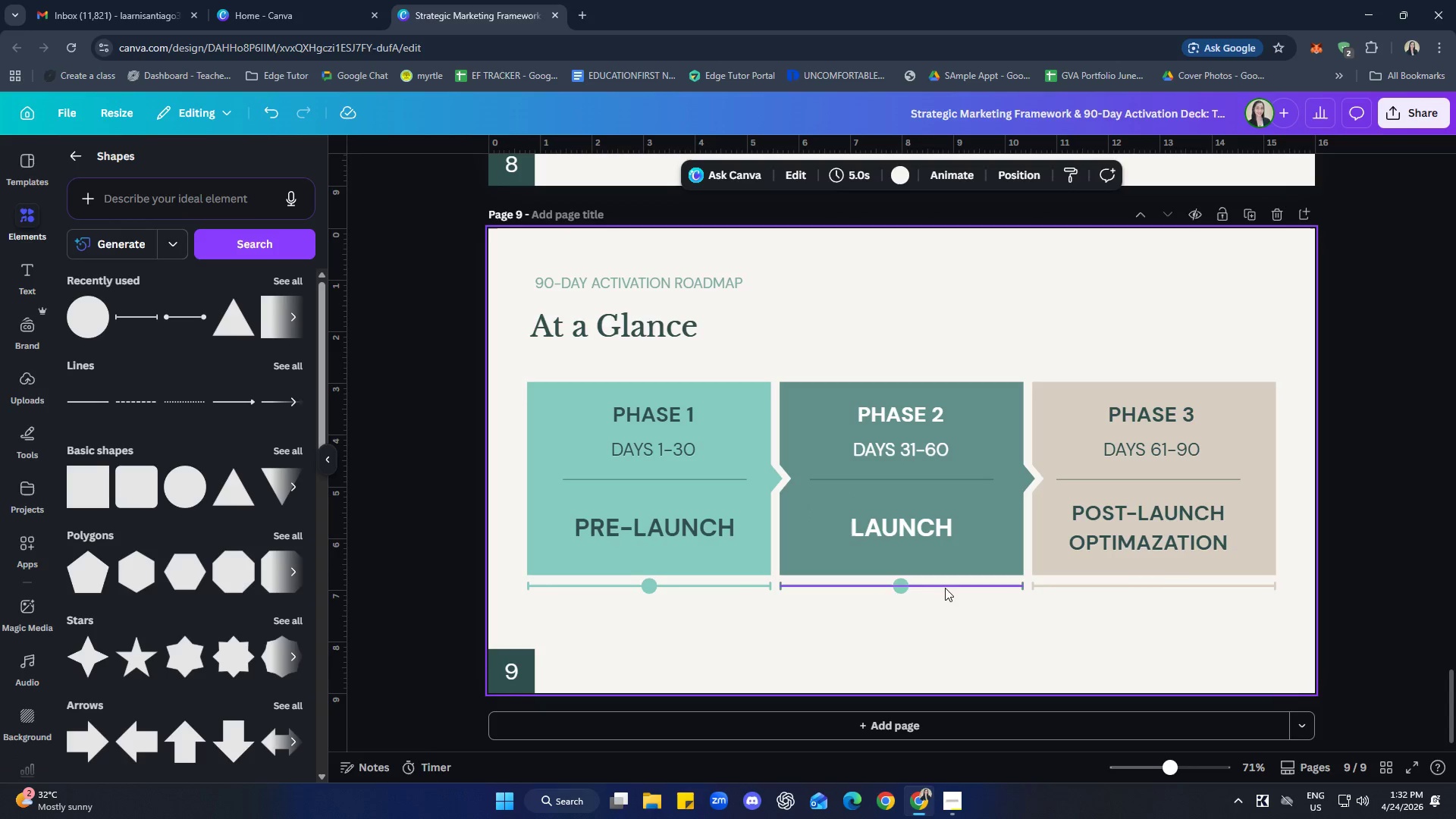 
left_click([949, 563])
 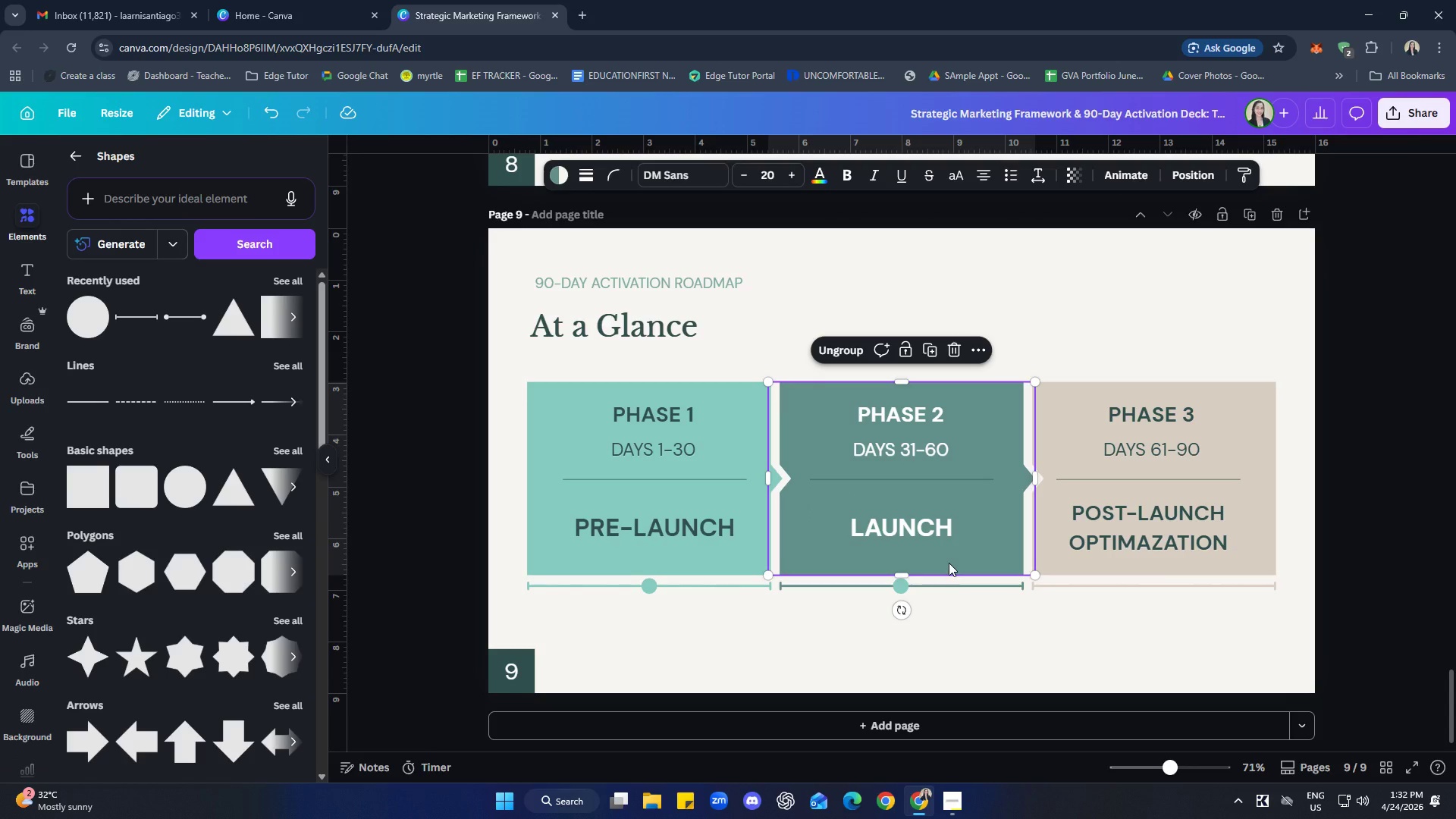 
left_click([949, 563])
 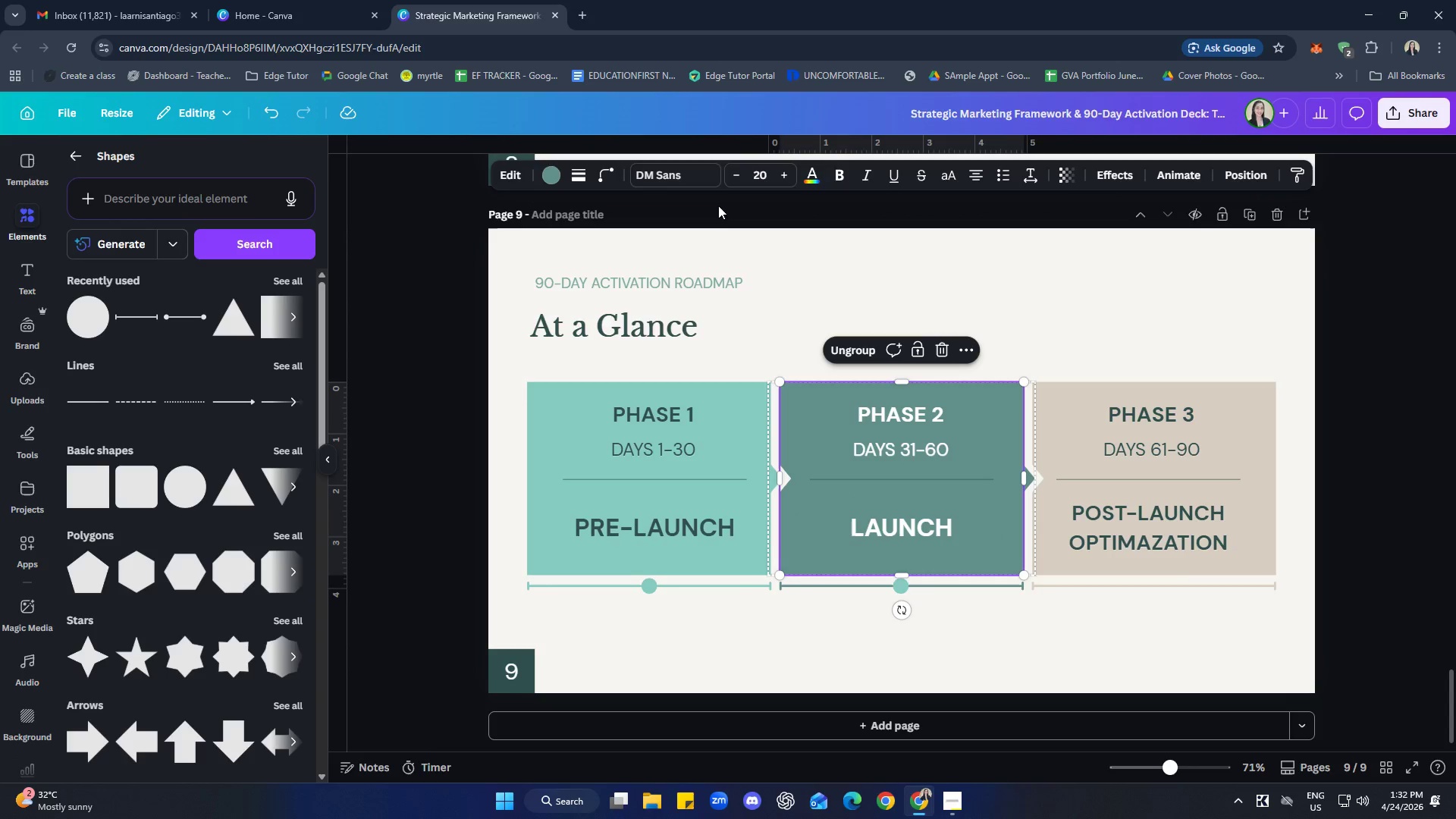 
left_click([554, 176])
 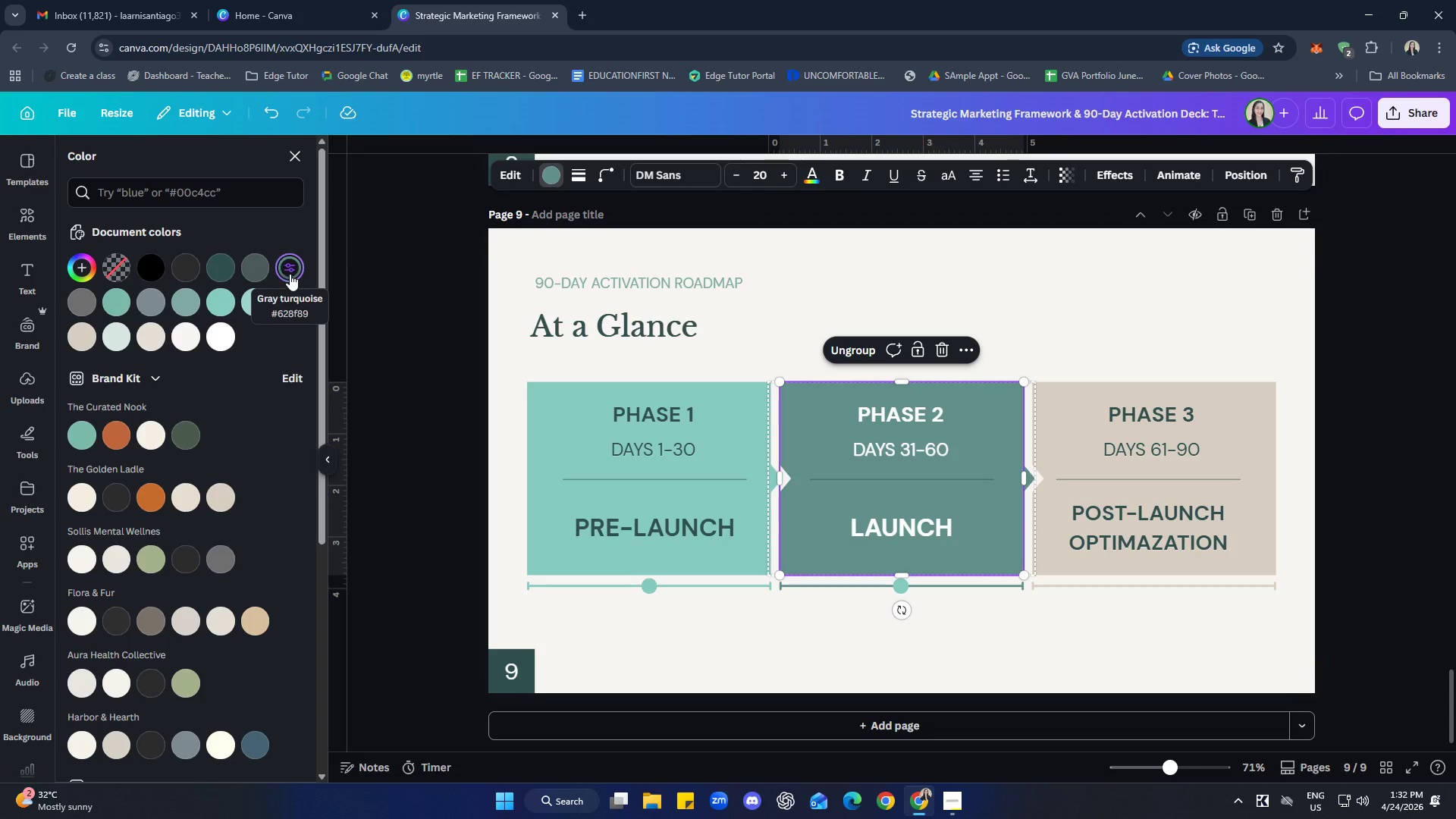 
left_click([918, 672])
 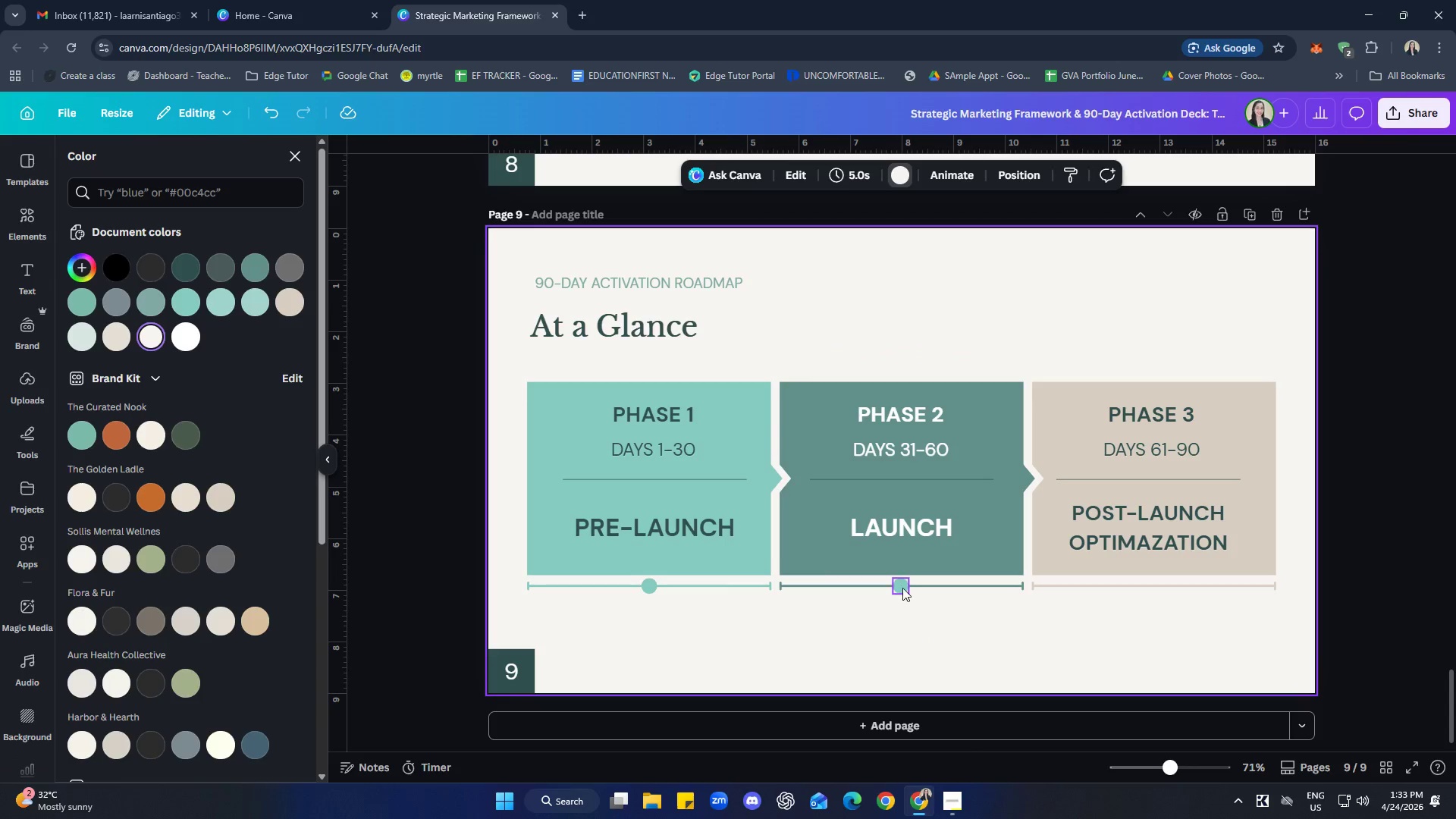 
left_click([902, 586])
 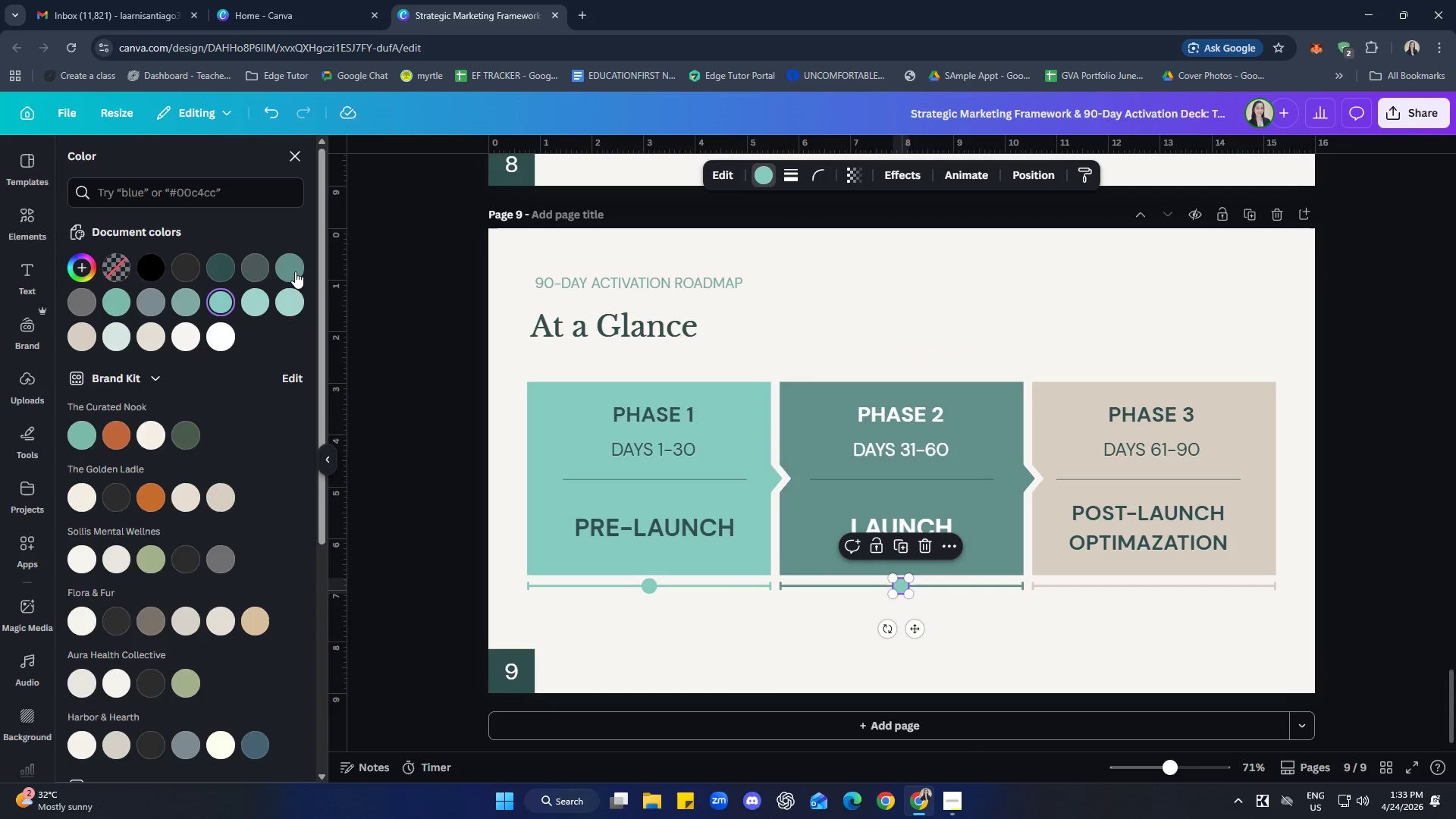 
left_click([290, 269])
 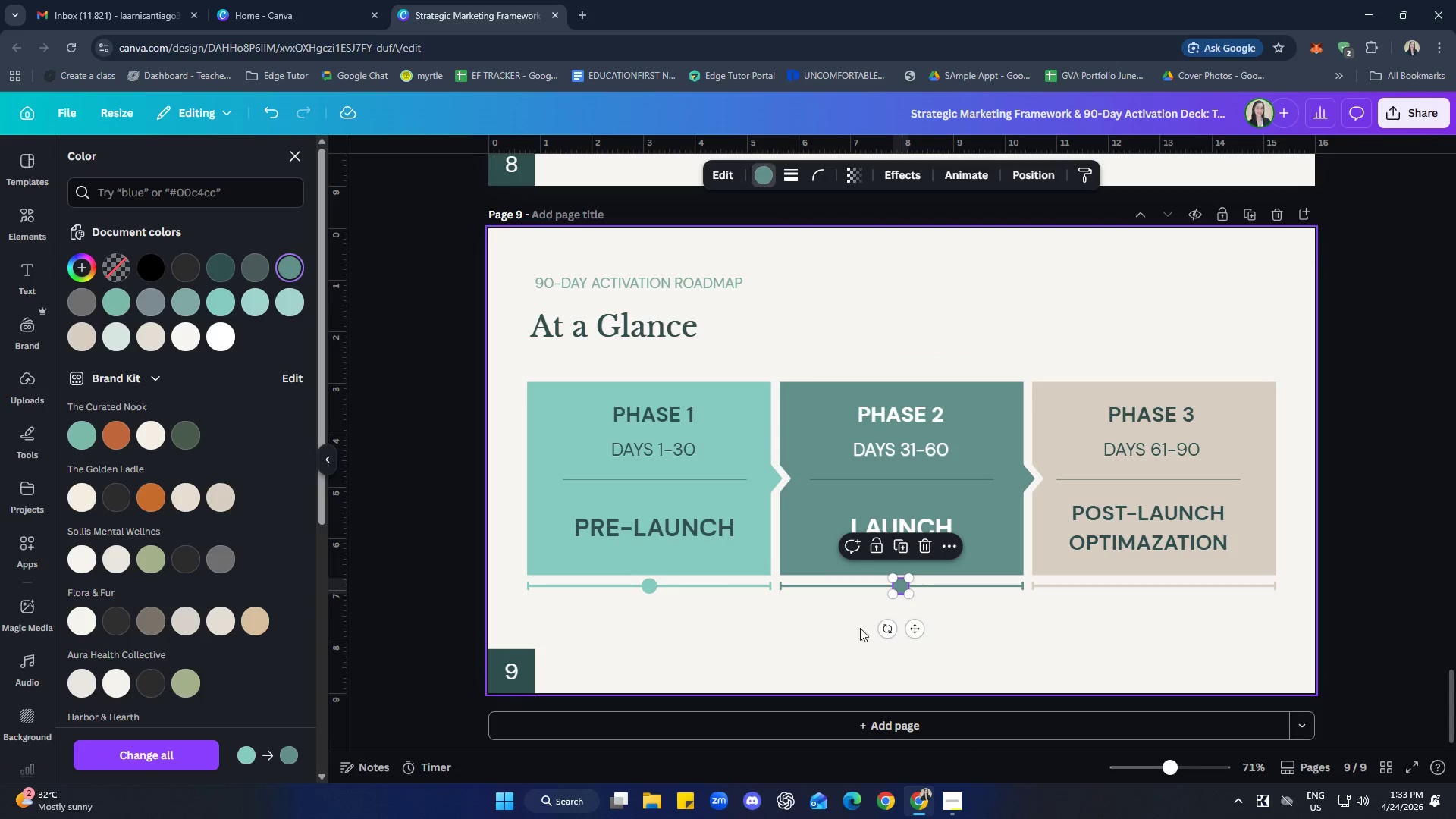 
left_click([964, 635])
 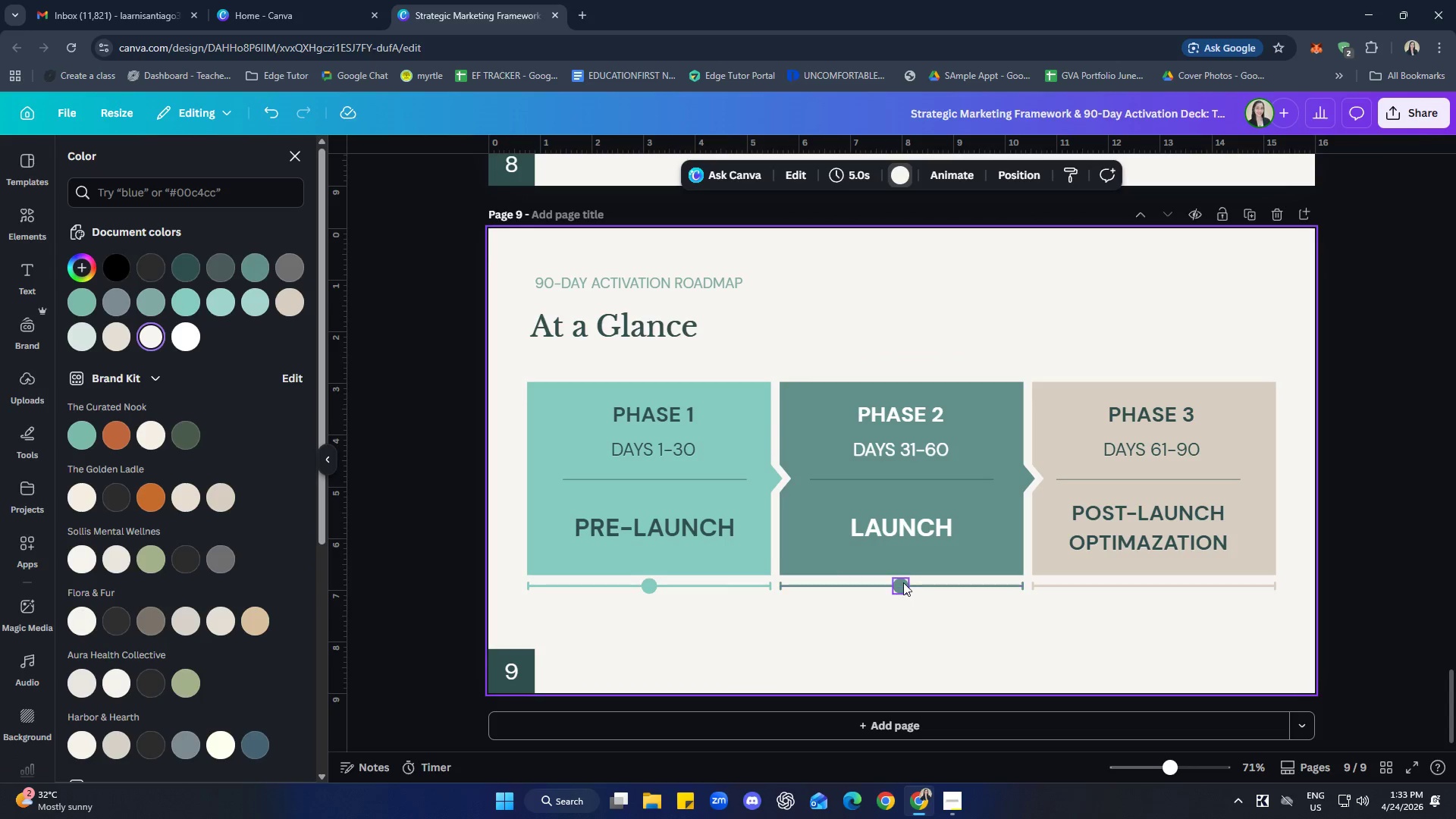 
left_click([903, 582])
 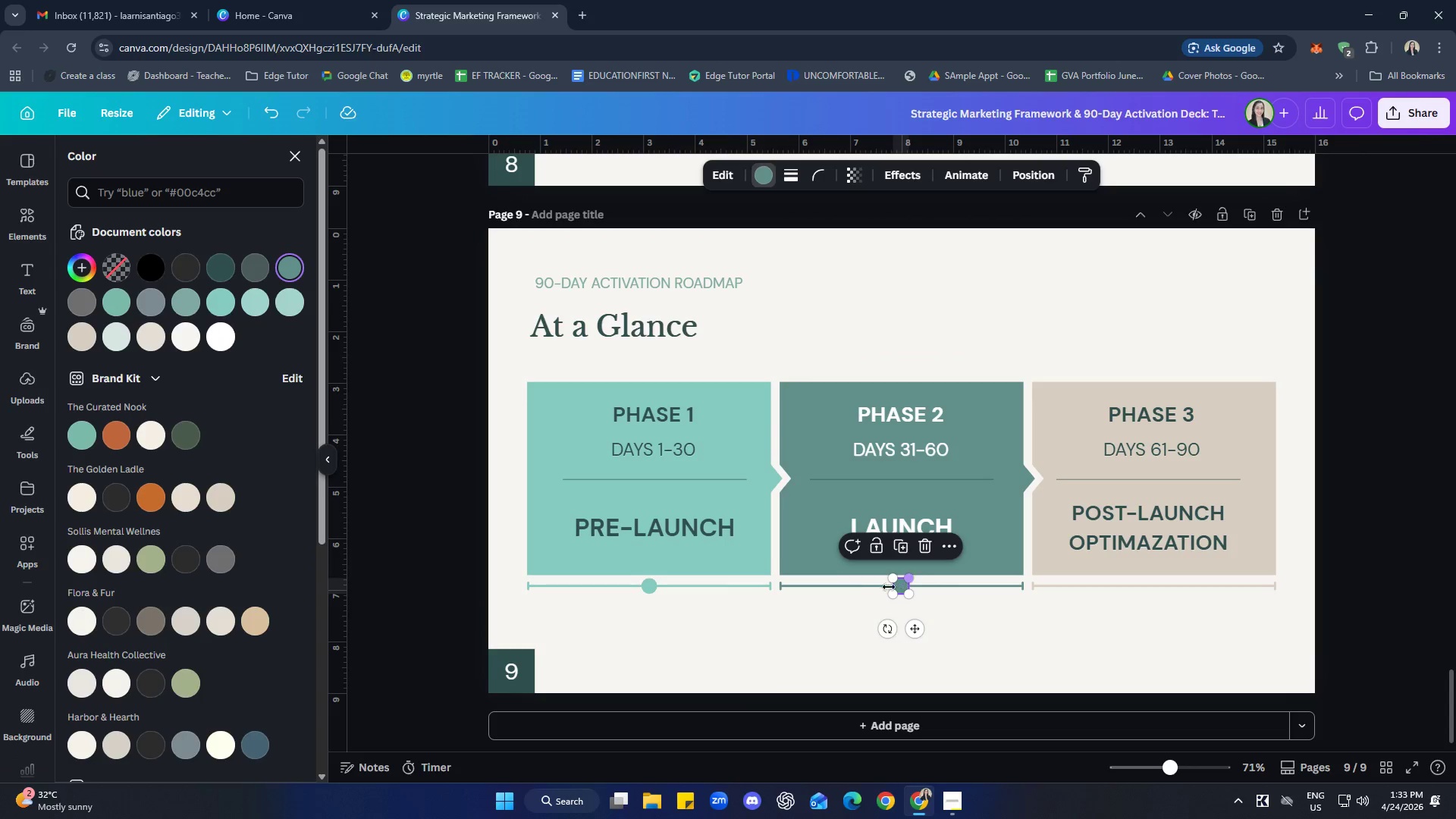 
hold_key(key=ShiftLeft, duration=0.94)
left_click([862, 588])
 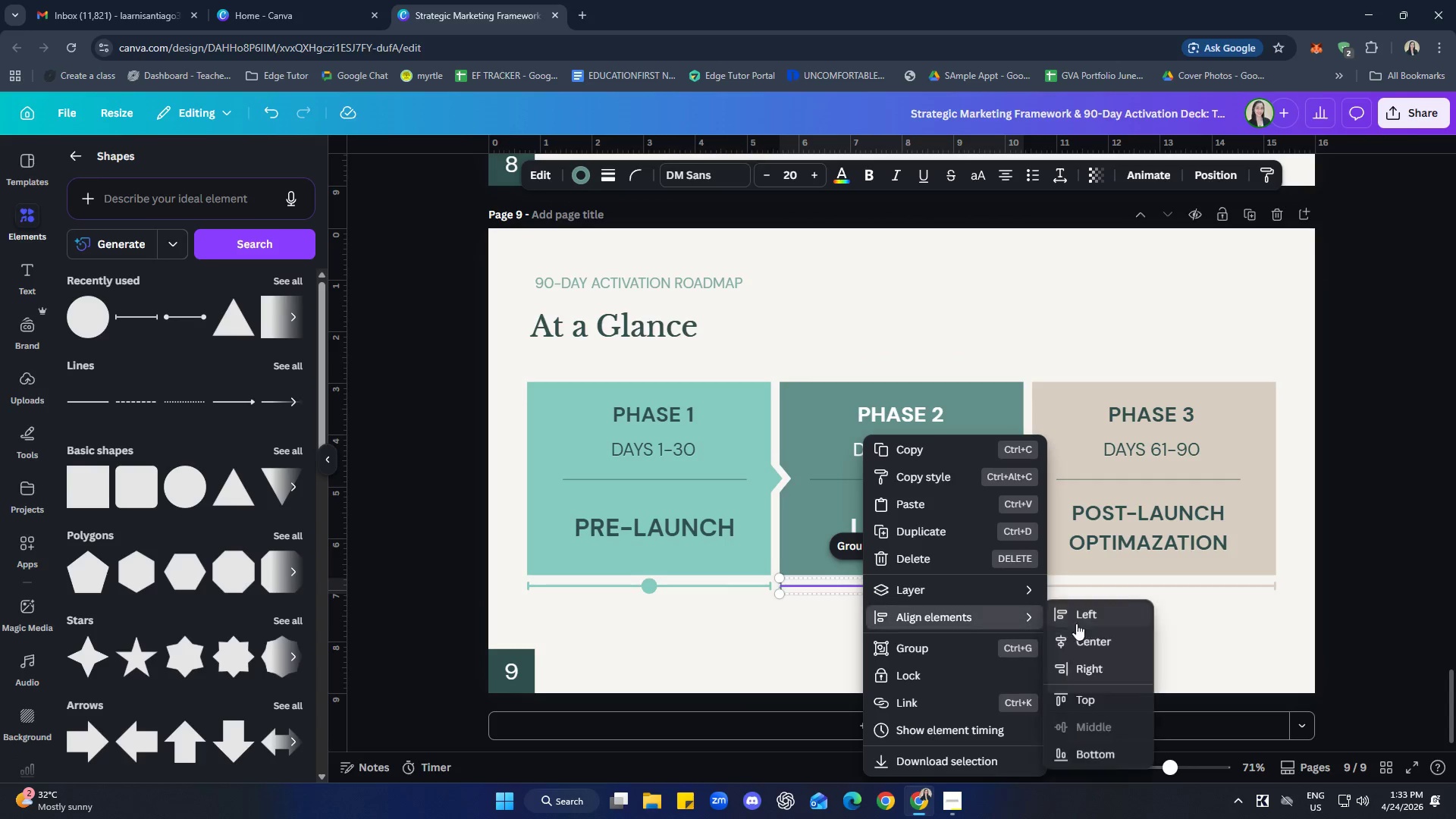 
left_click([1100, 639])
 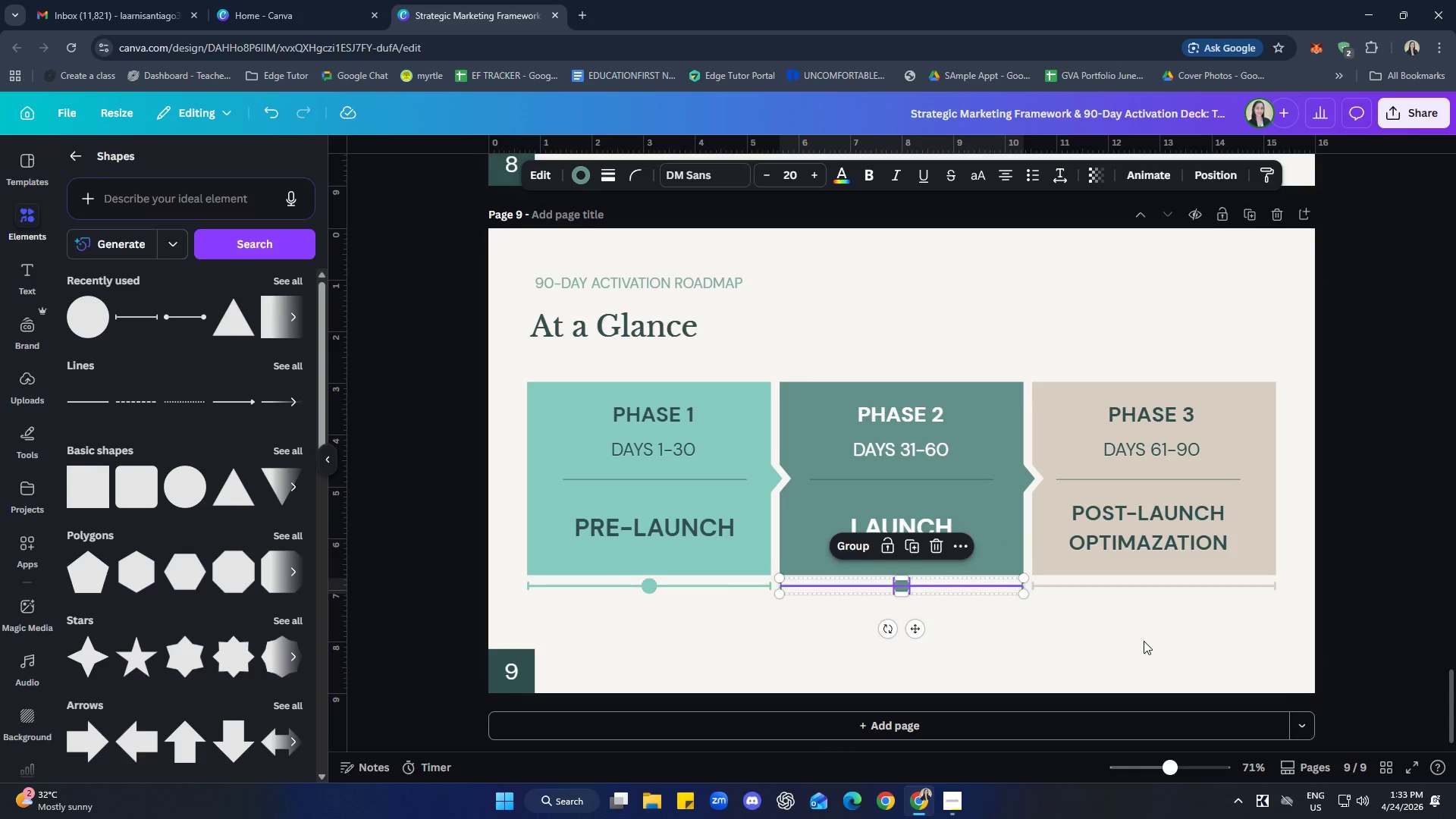 
left_click([1144, 640])
 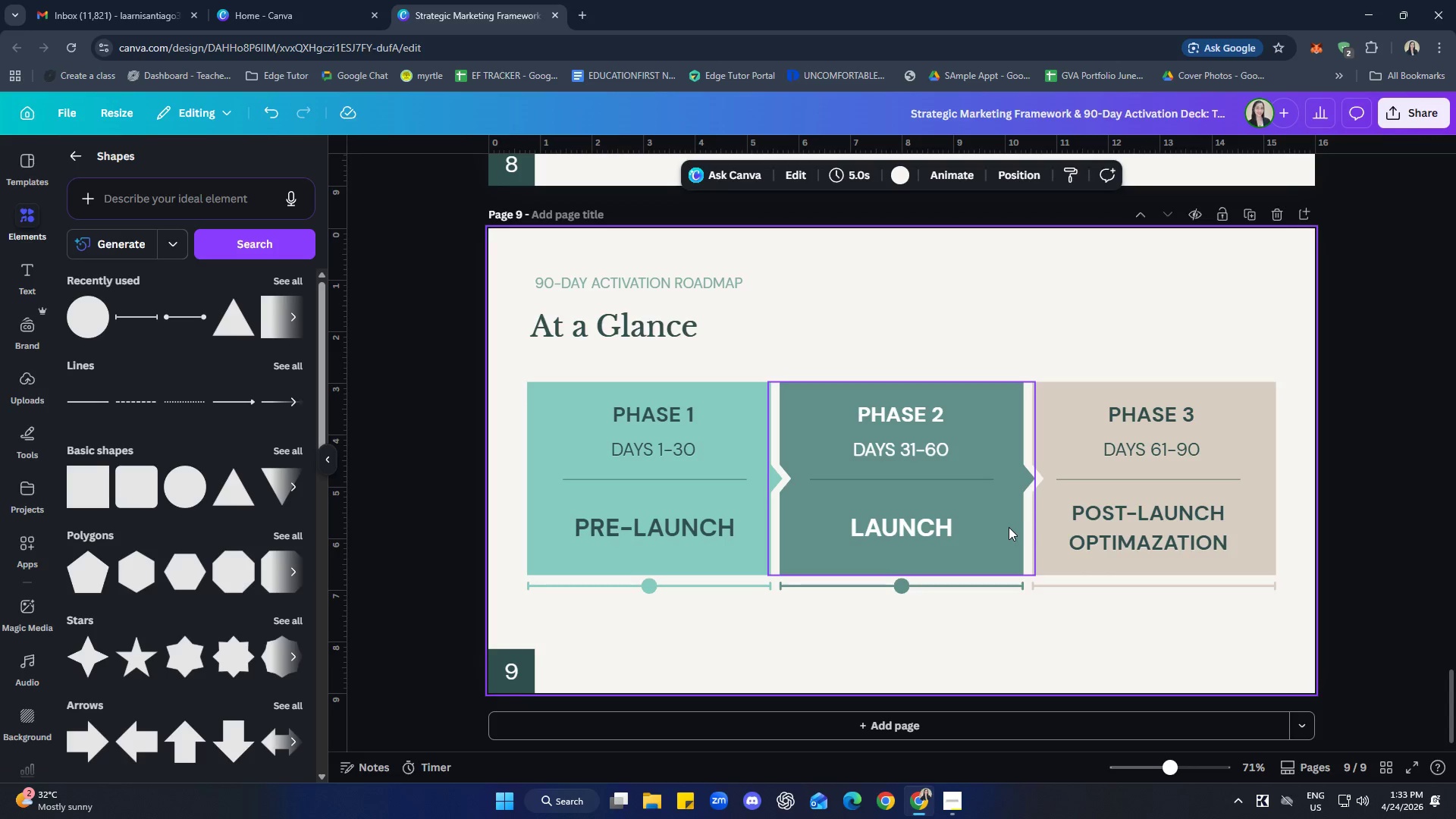 
left_click([902, 589])
 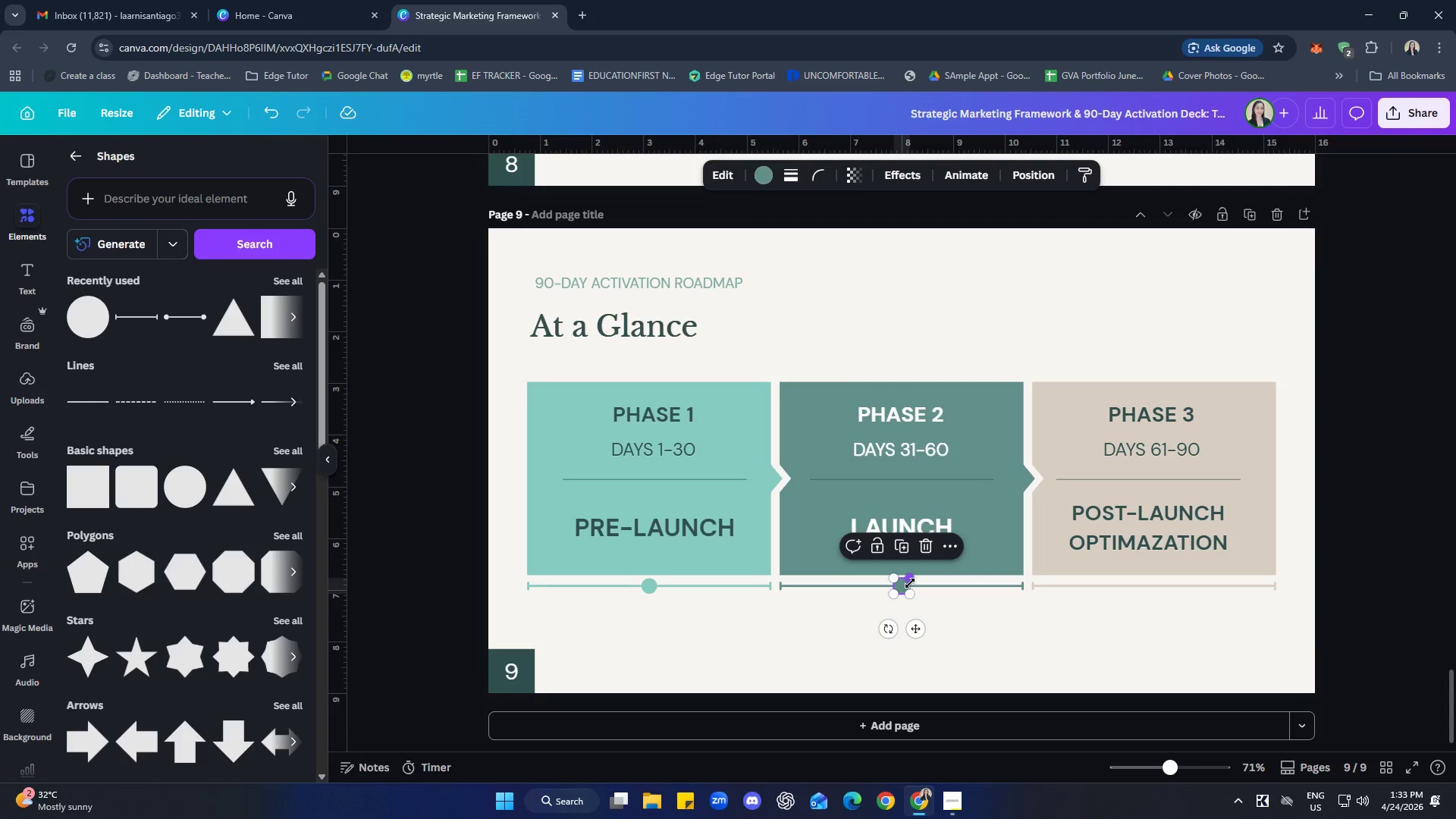 
left_click_drag(start_coordinate=[910, 582], to_coordinate=[905, 584])
 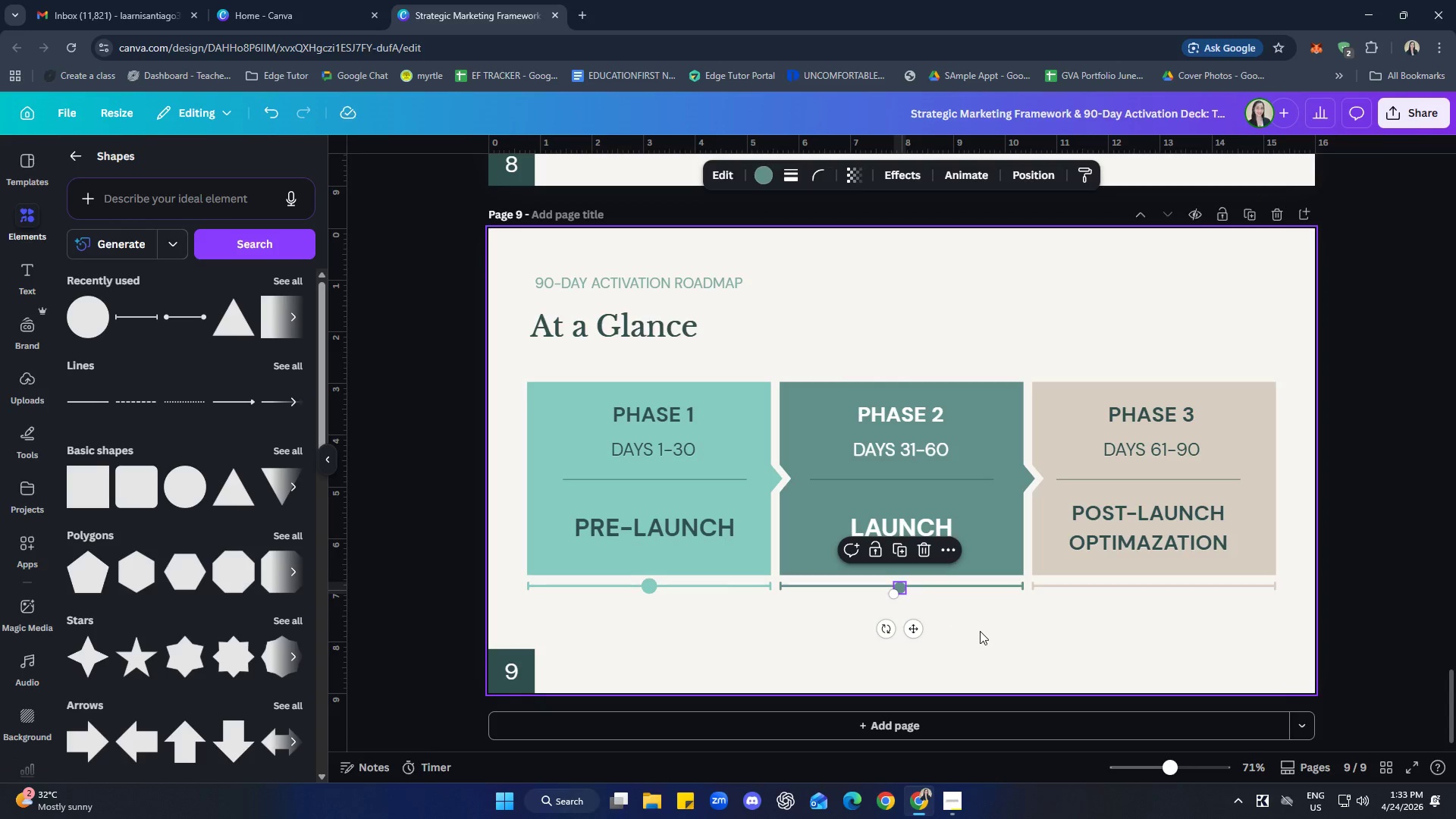 
left_click([981, 631])
 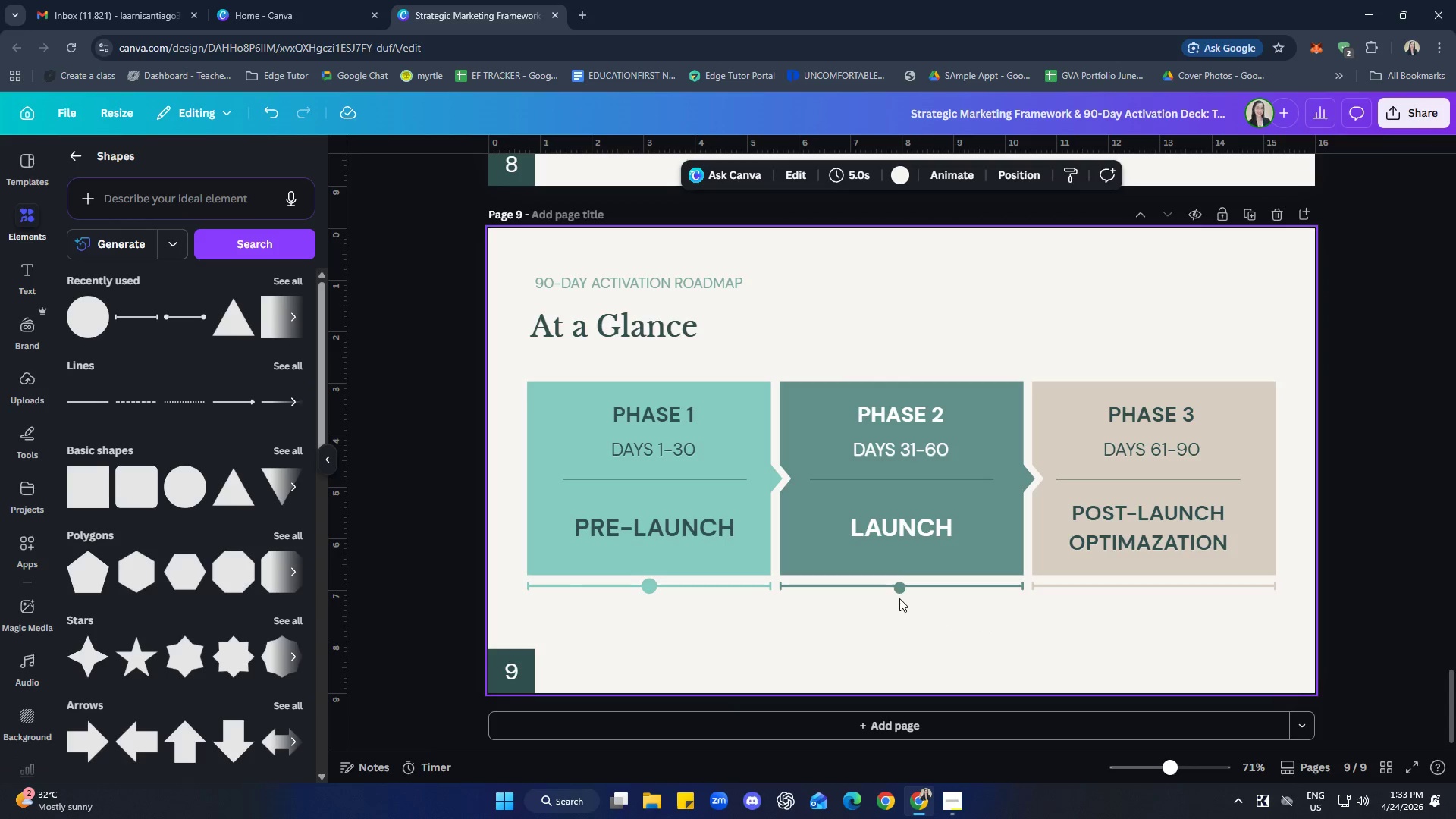 
left_click([901, 590])
 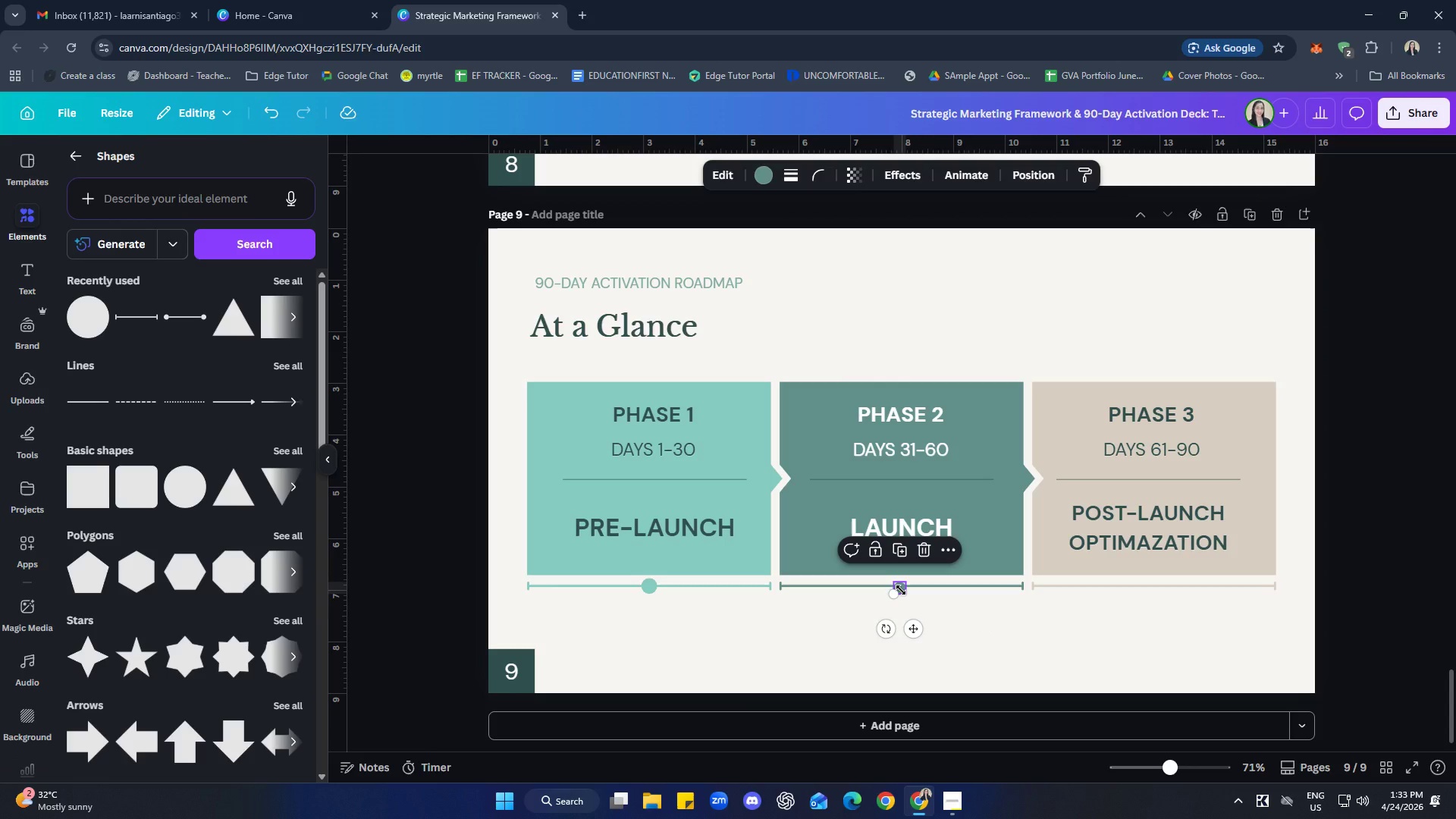 
key(Control+C)
 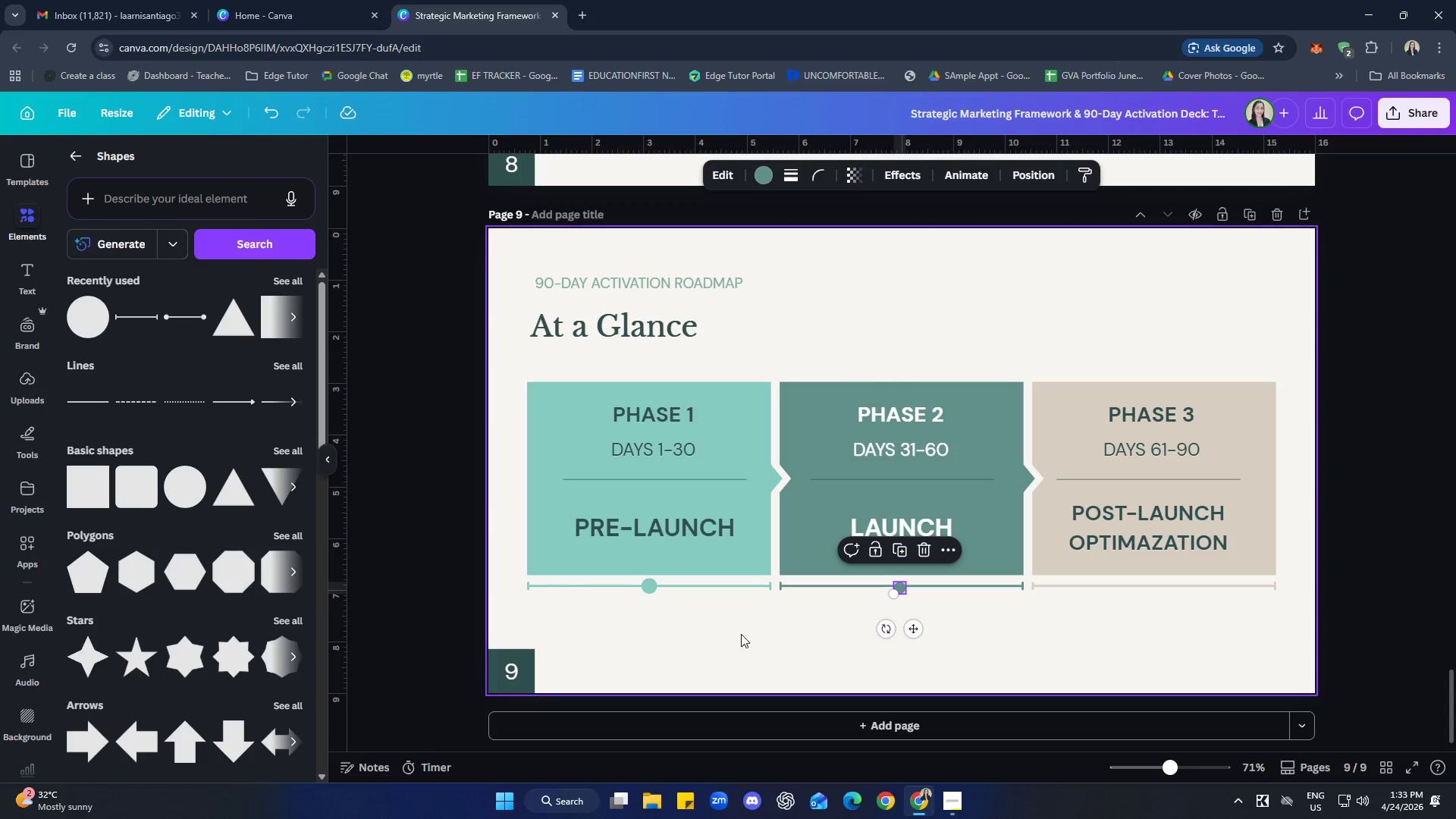 
left_click([734, 631])
 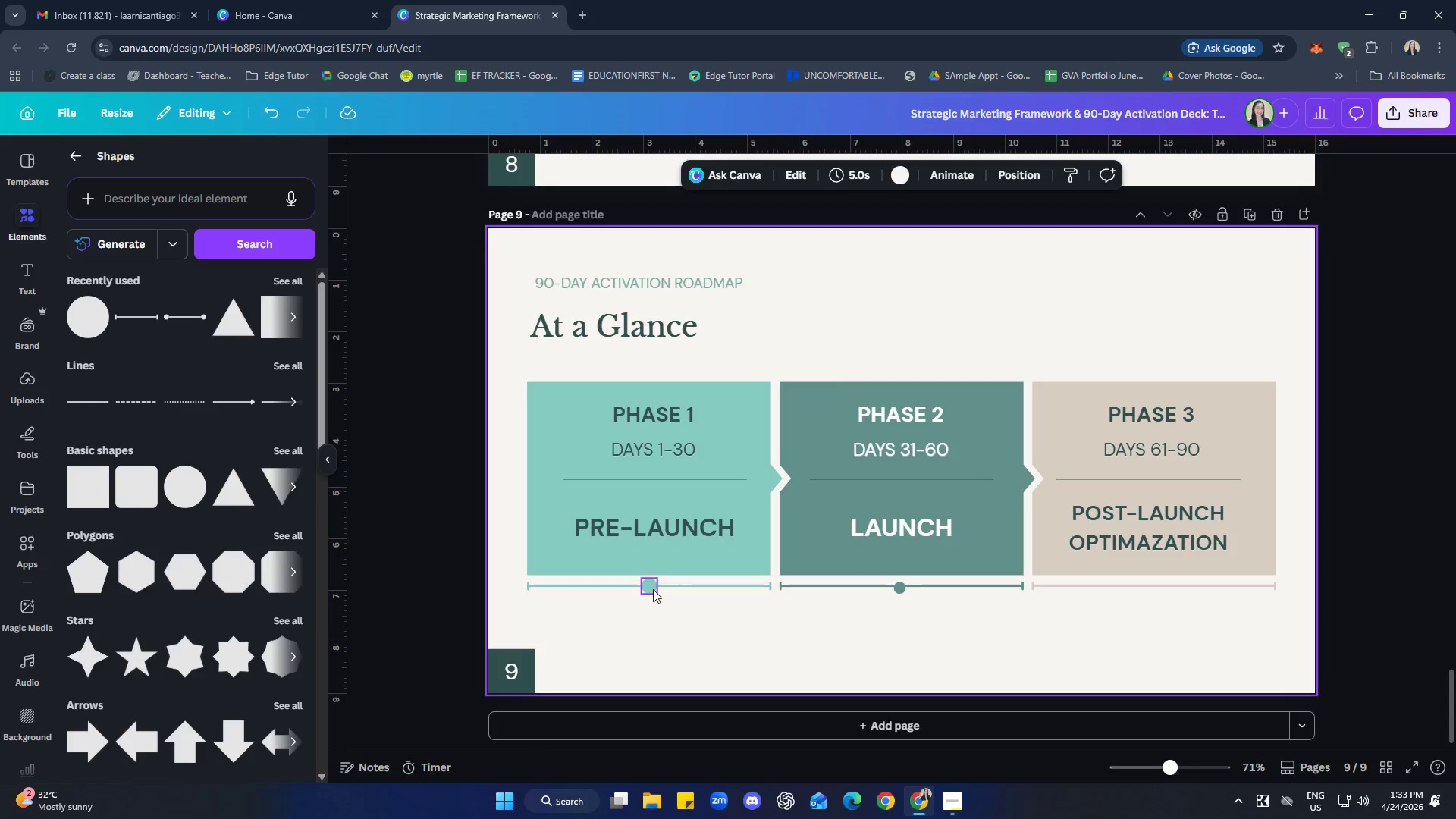 
left_click([653, 589])
 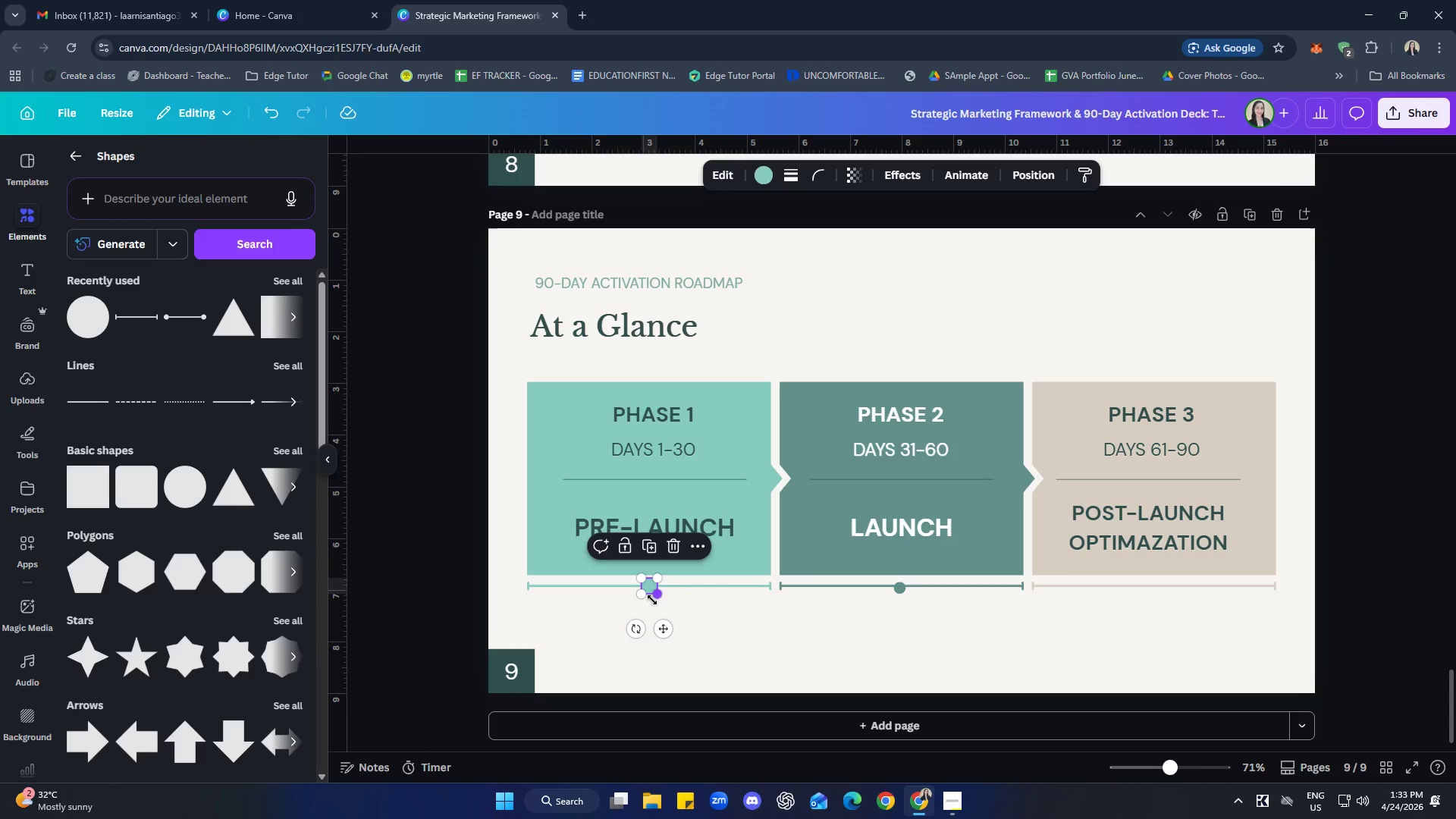 
key(Delete)
 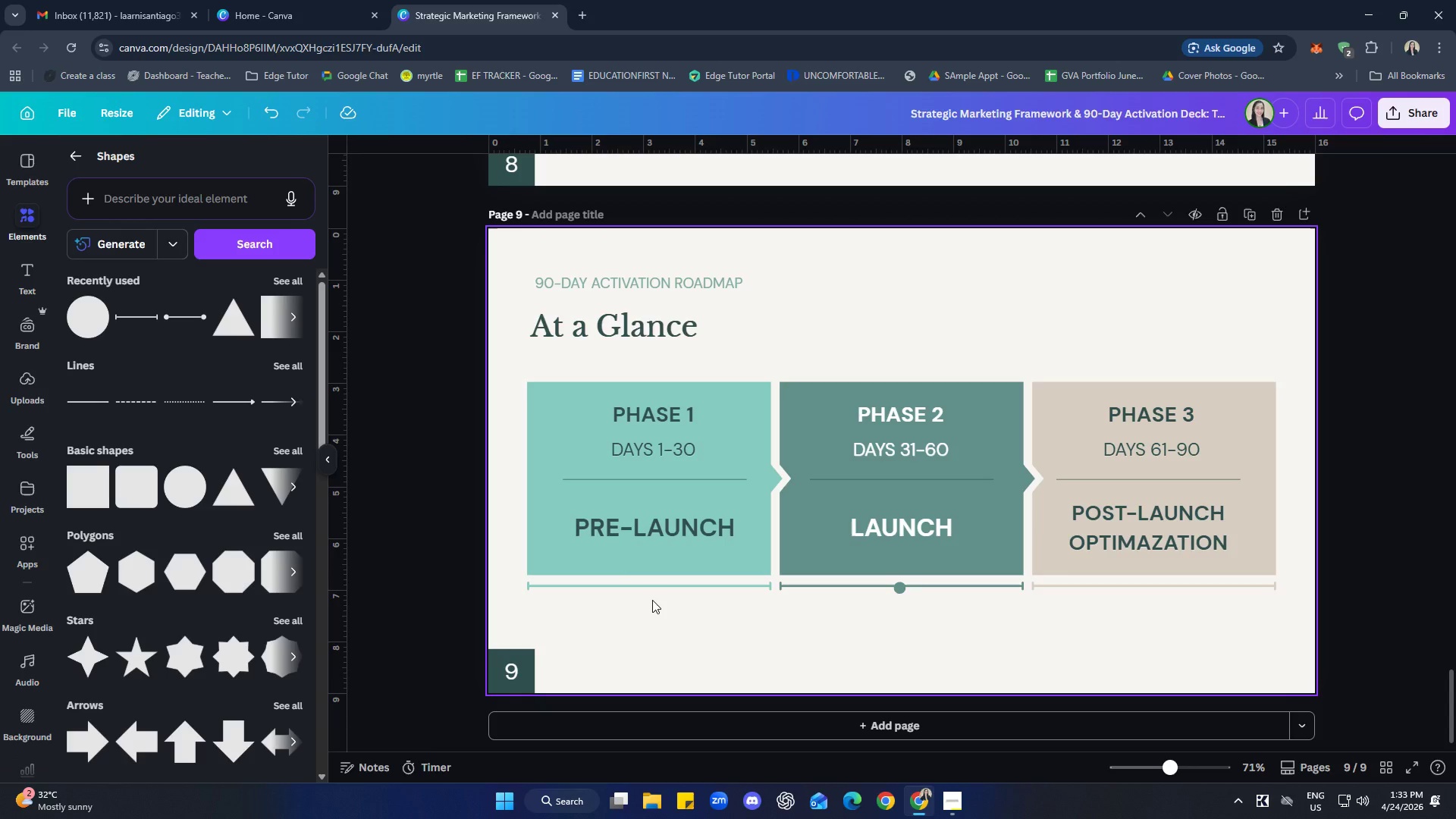 
key(Control+ControlLeft)
 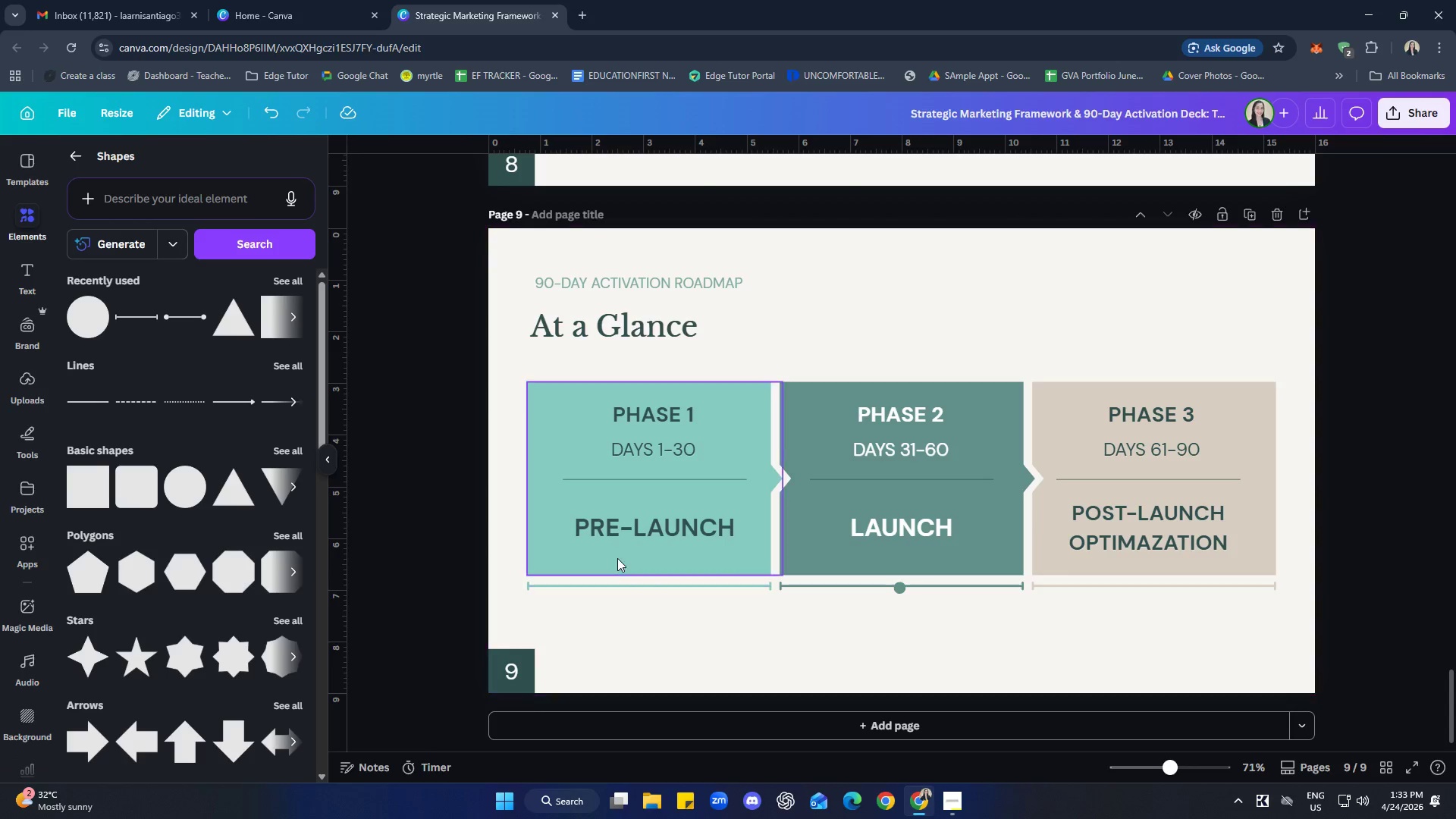 
key(Control+V)
 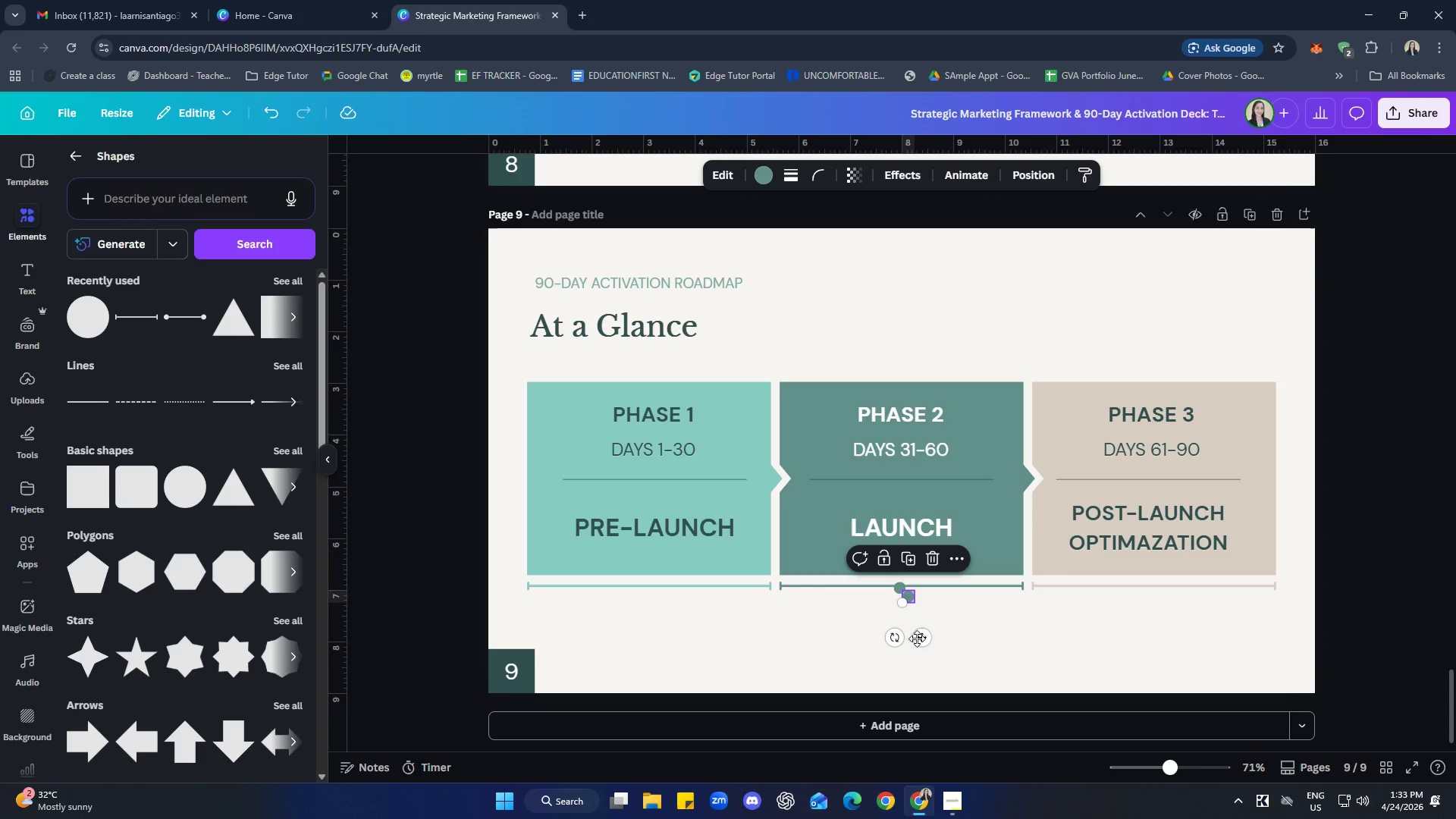 
left_click_drag(start_coordinate=[921, 638], to_coordinate=[654, 628])
 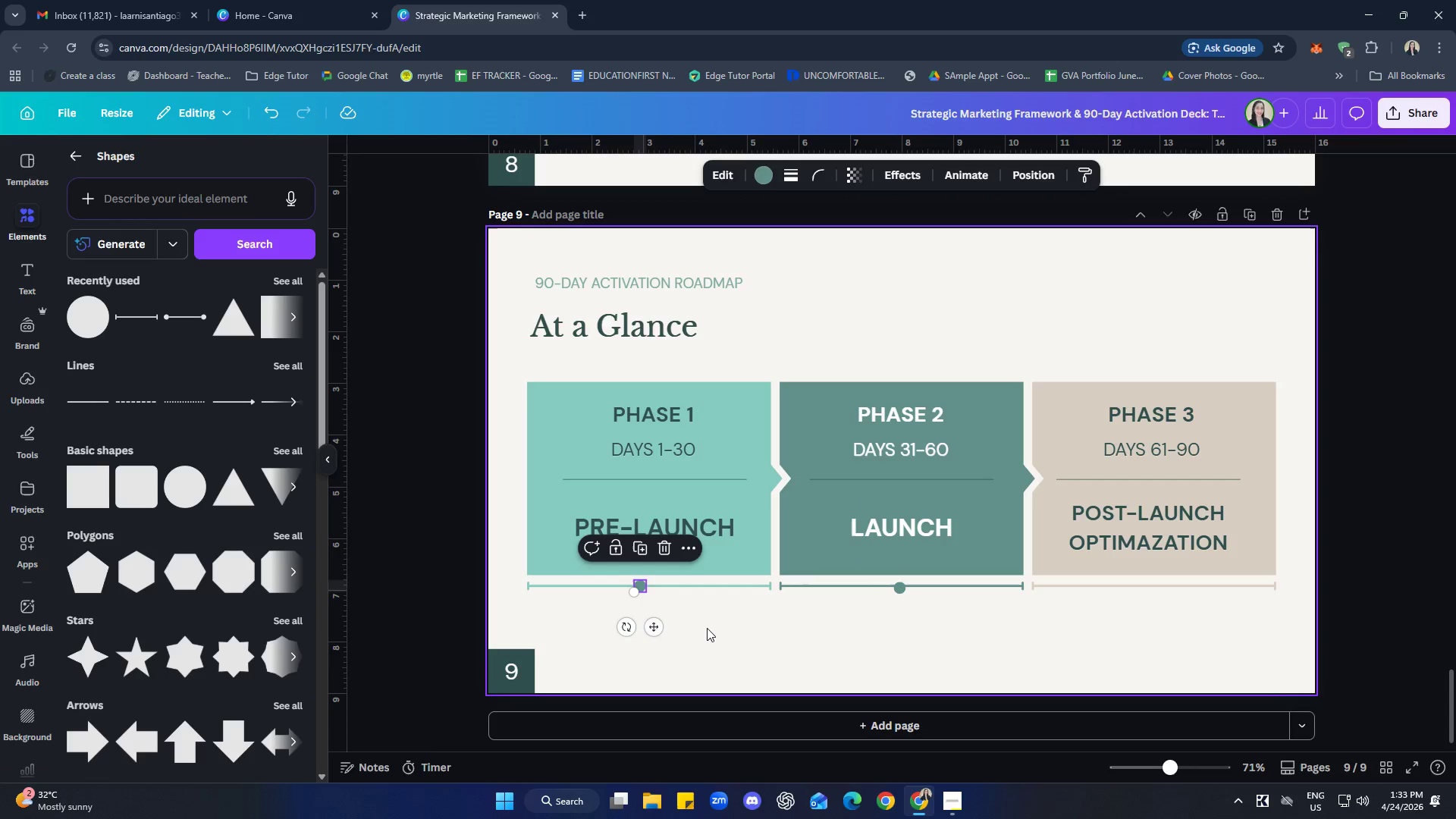 
left_click([707, 628])
 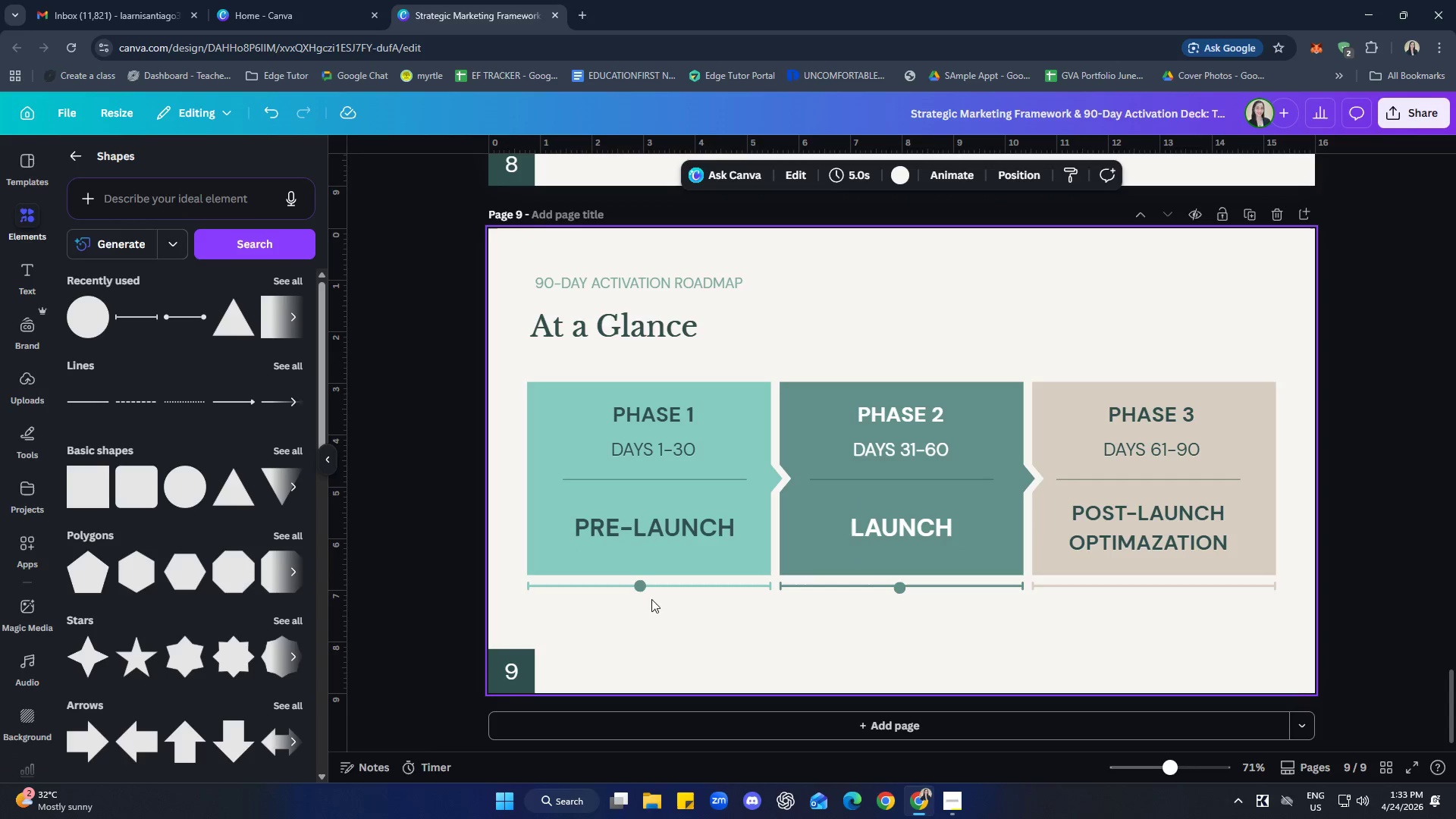 
hold_key(key=ShiftLeft, duration=1.66)
left_click([606, 585])
 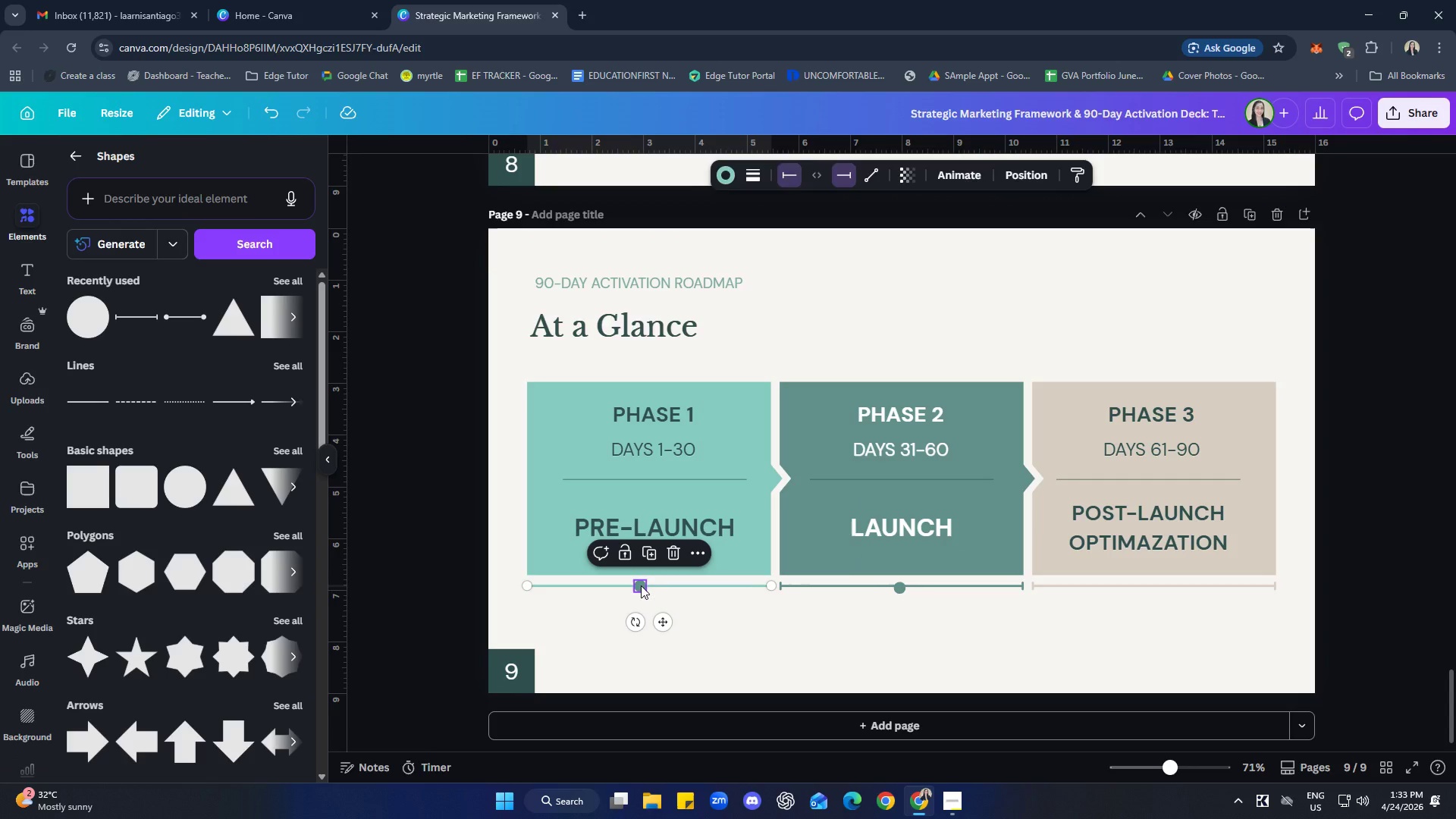 
left_click([641, 585])
 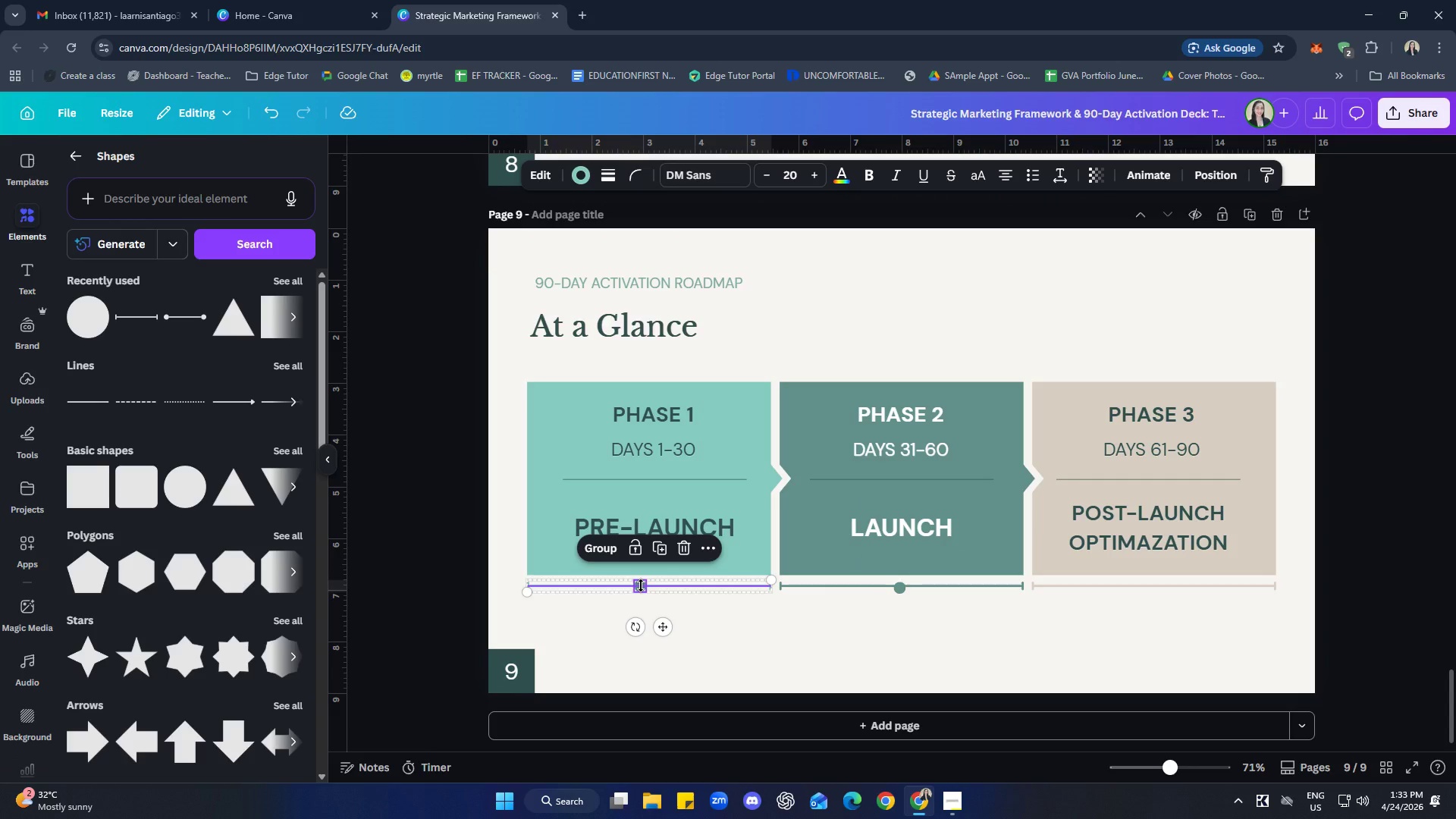 
right_click([641, 585])
 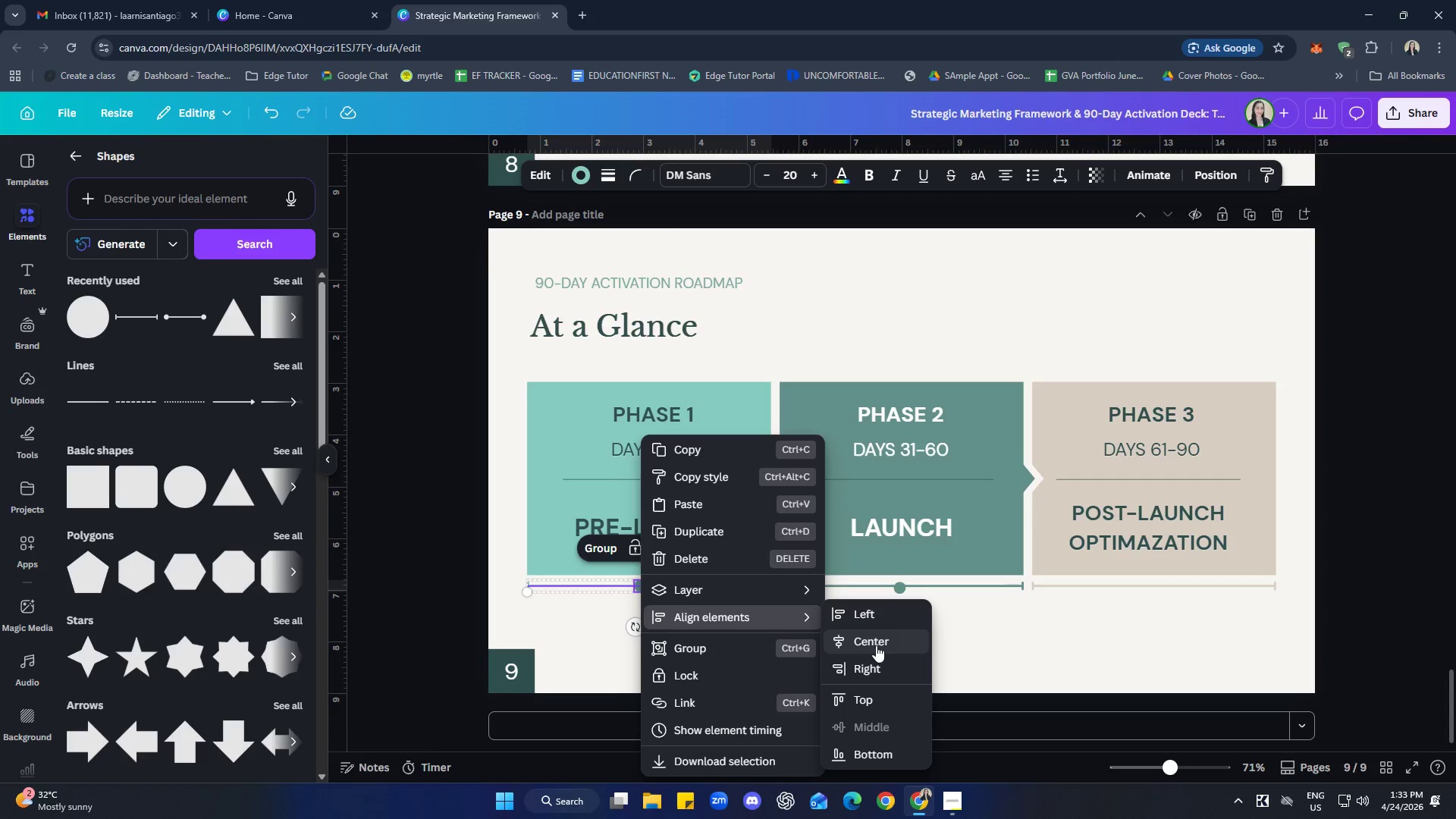 
double_click([915, 644])
 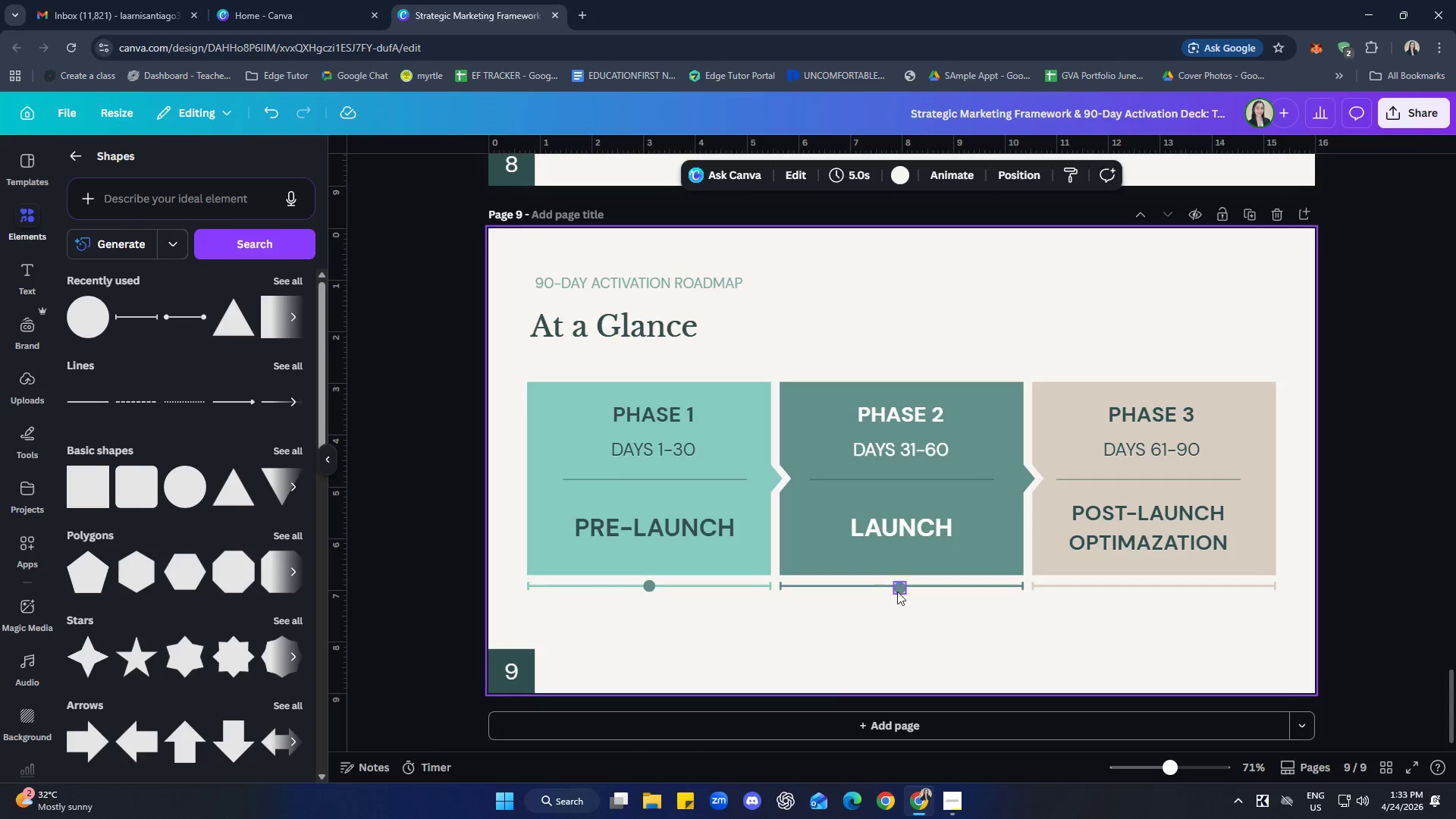 
left_click([867, 585])
 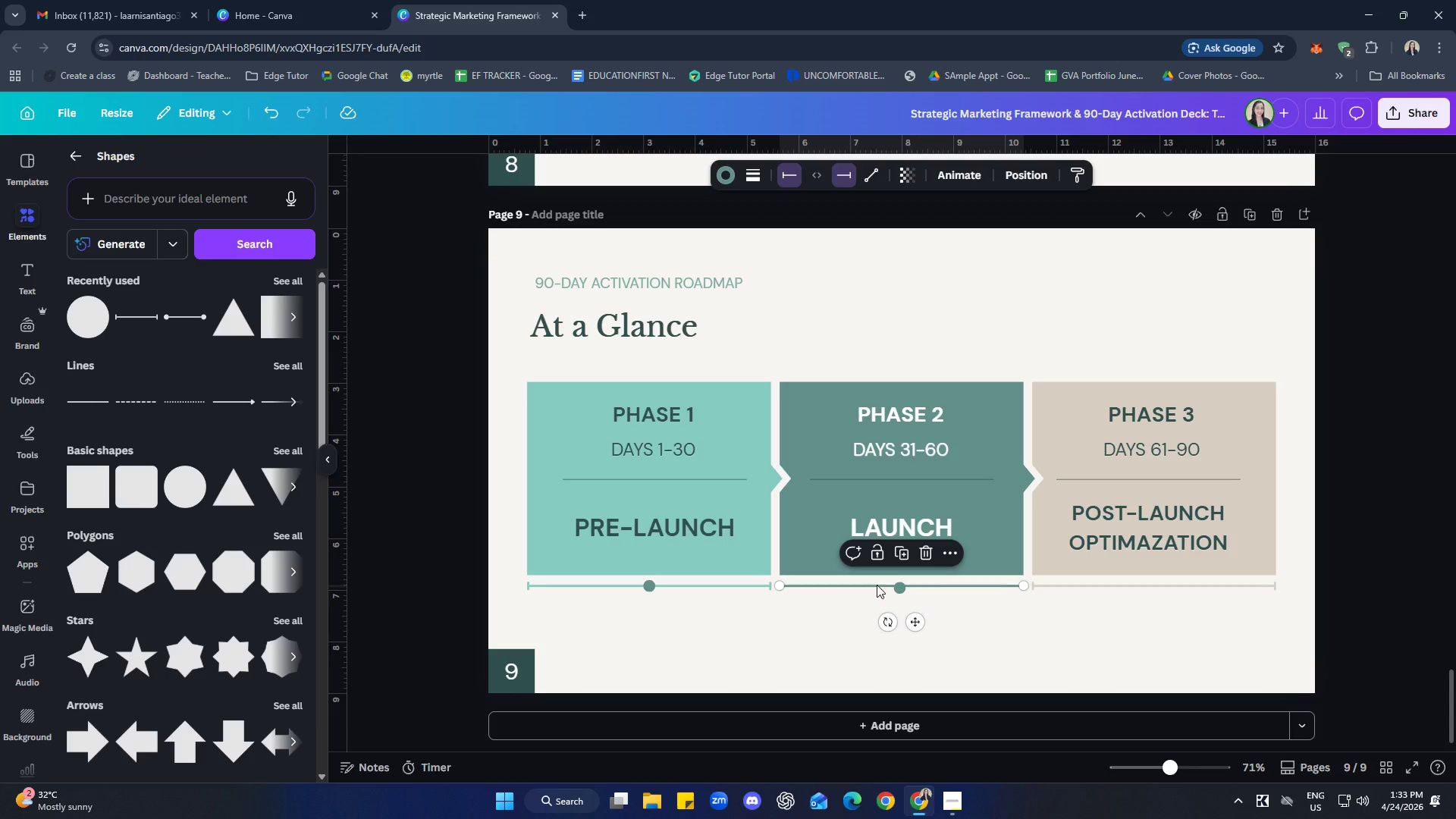 
hold_key(key=ShiftLeft, duration=1.19)
left_click([899, 589])
 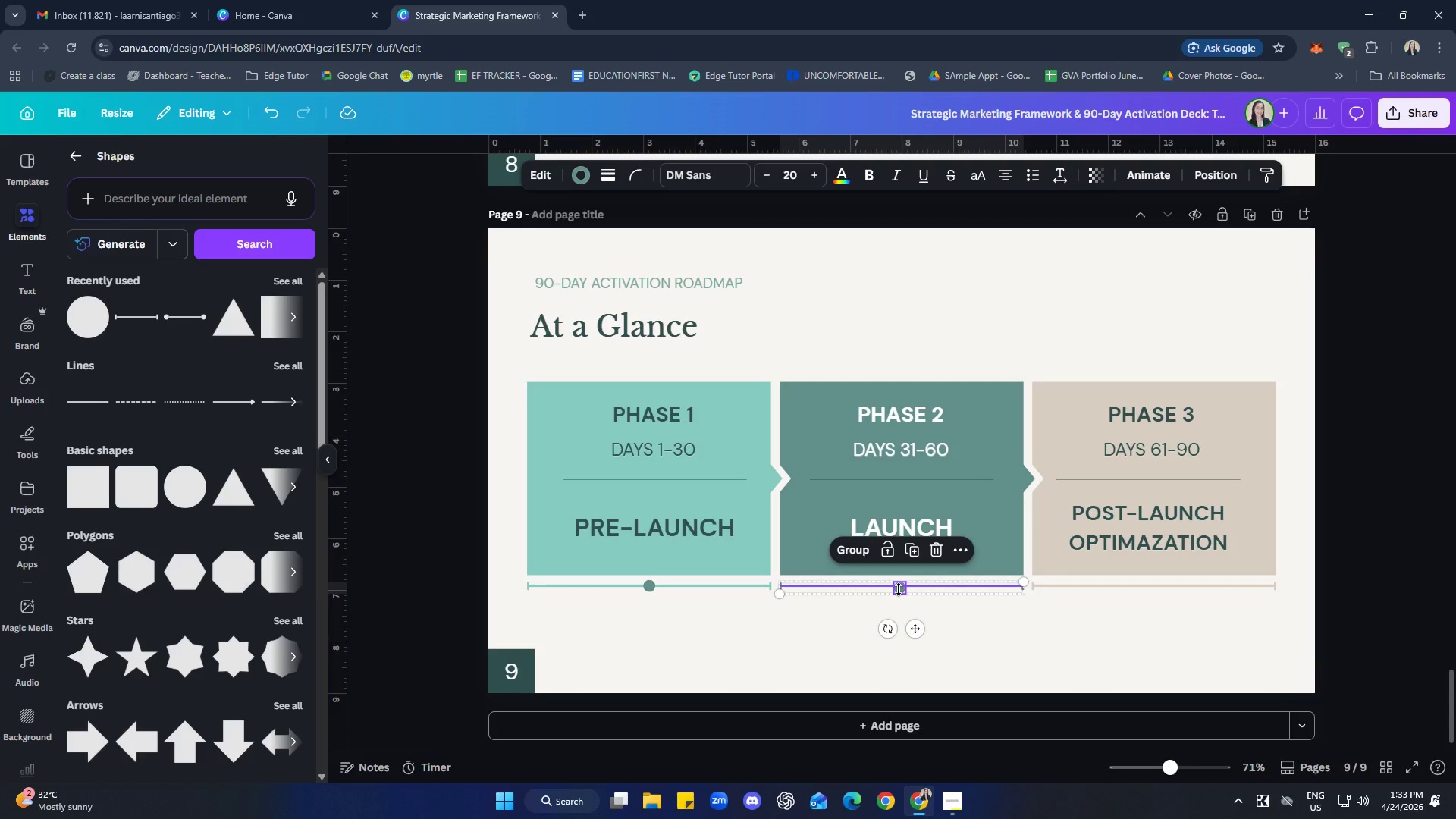 
right_click([899, 589])
 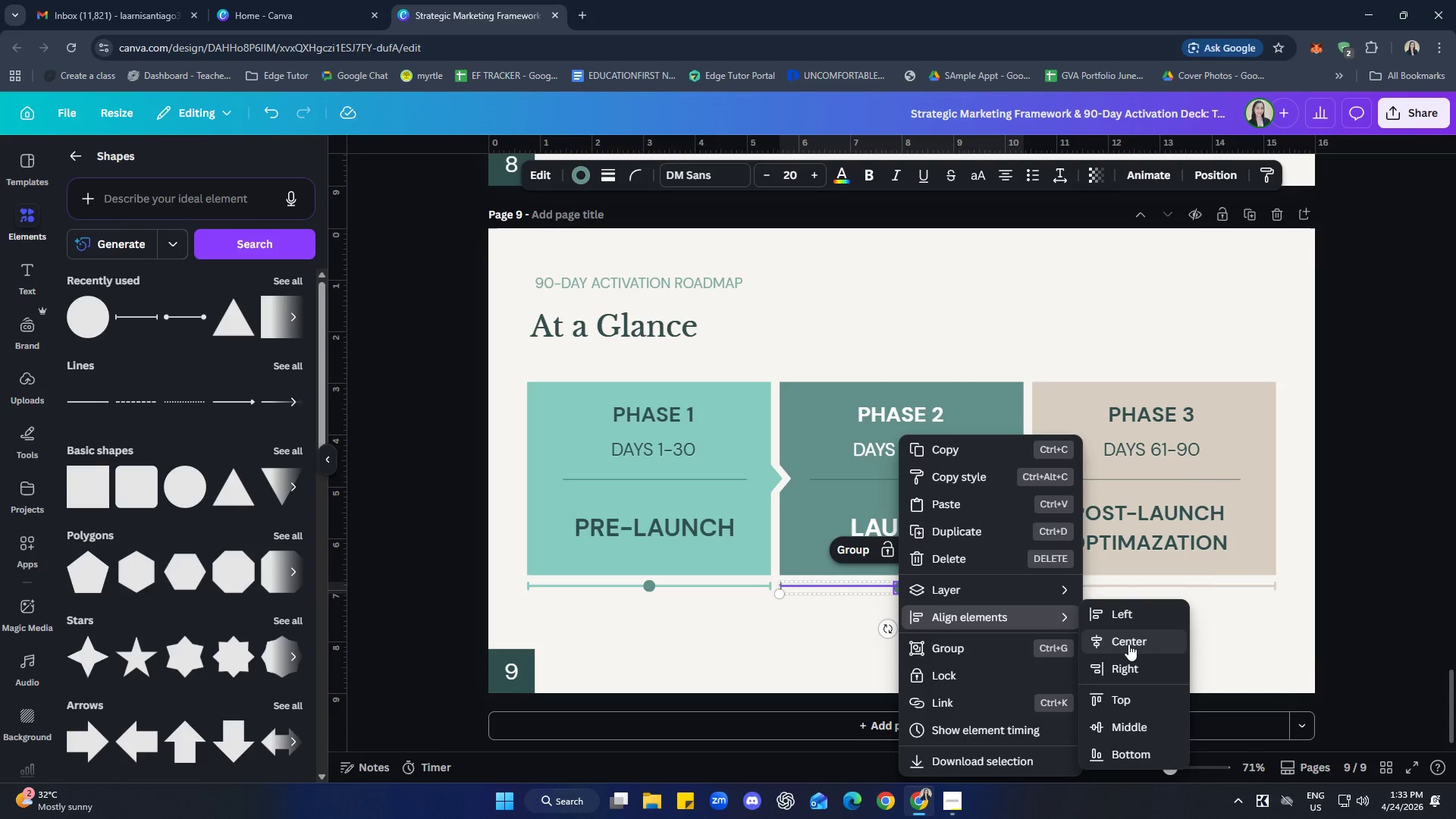 
double_click([1128, 637])
 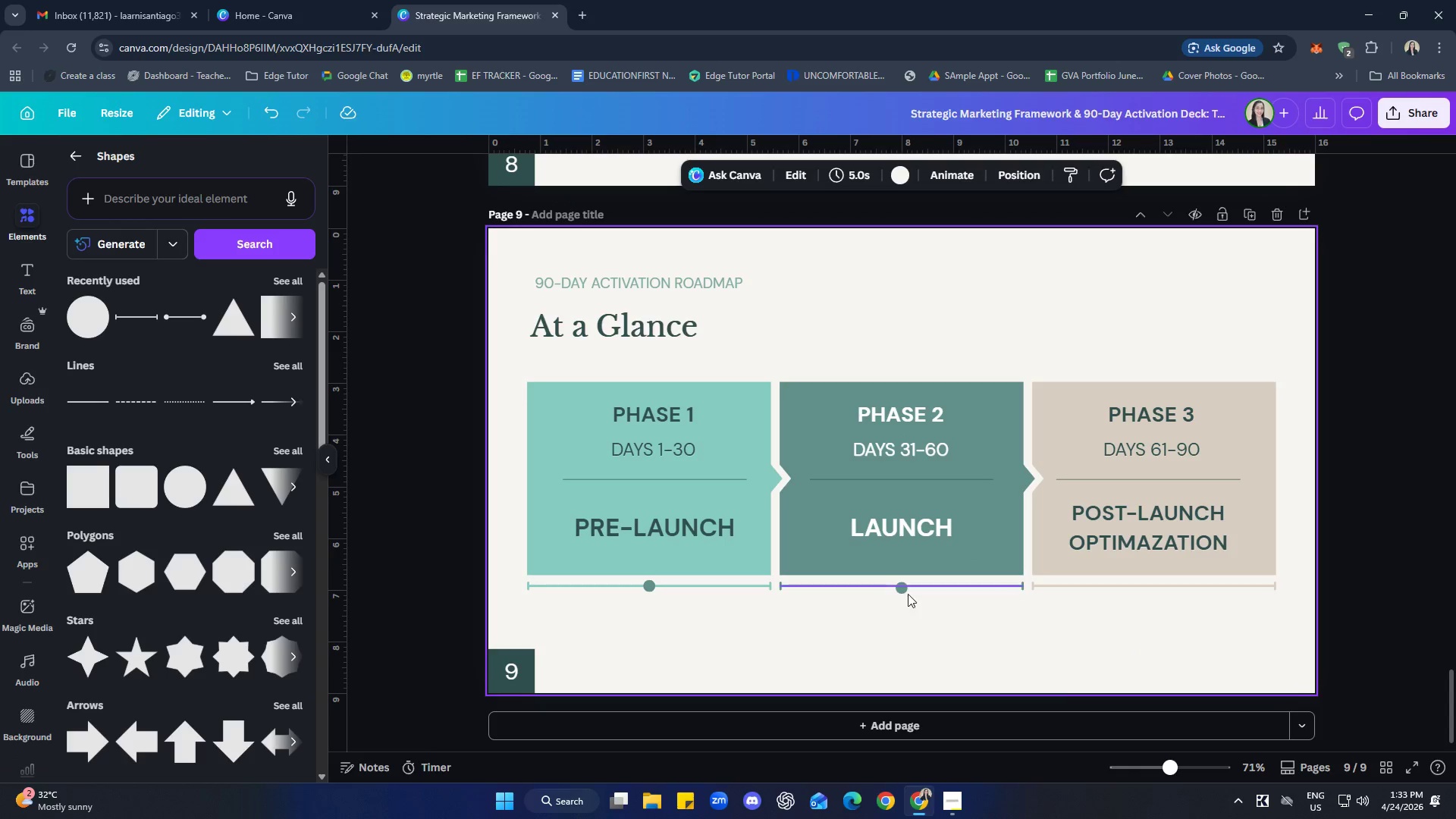 
left_click_drag(start_coordinate=[902, 589], to_coordinate=[901, 585])
 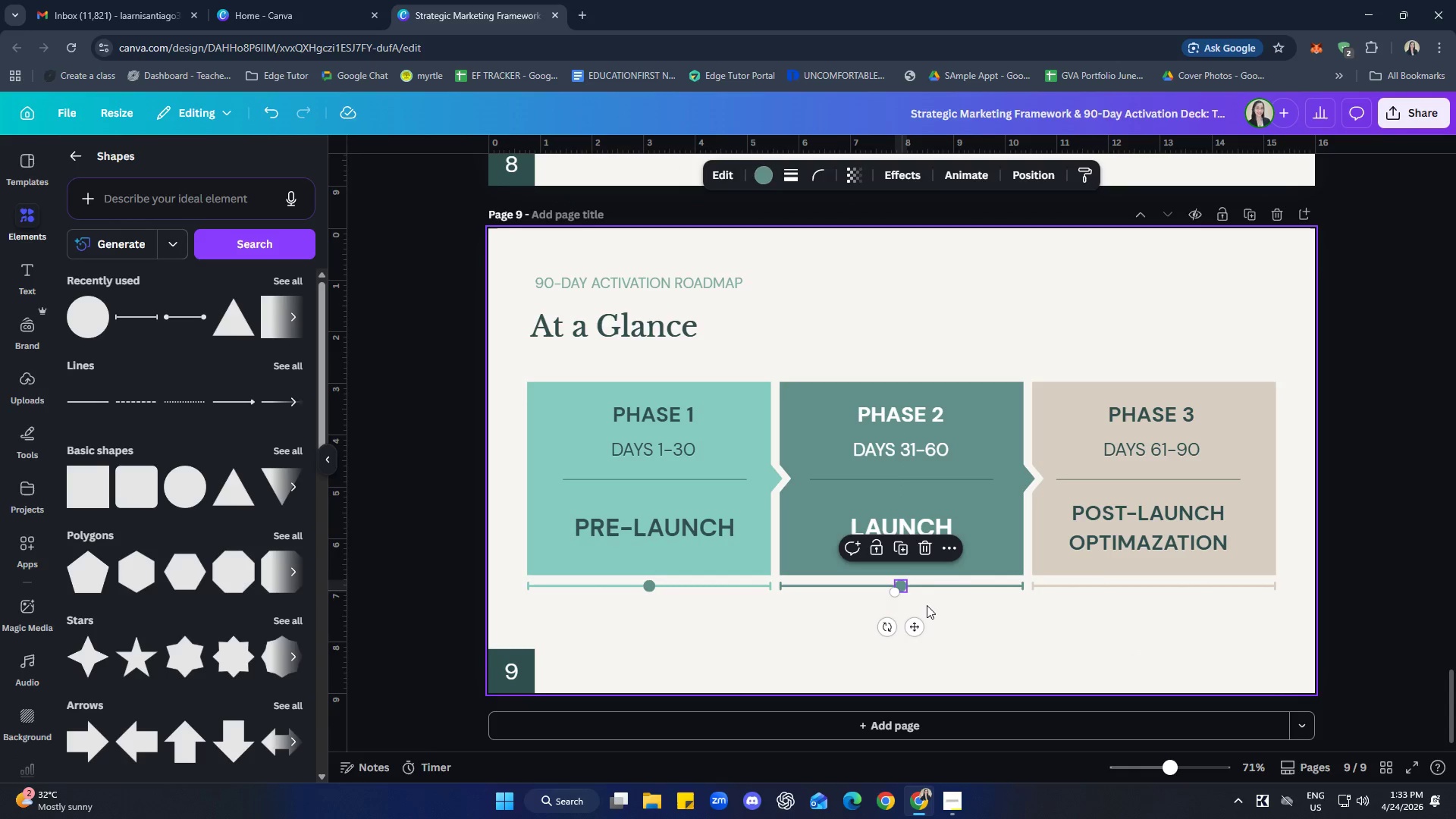 
left_click([927, 605])
 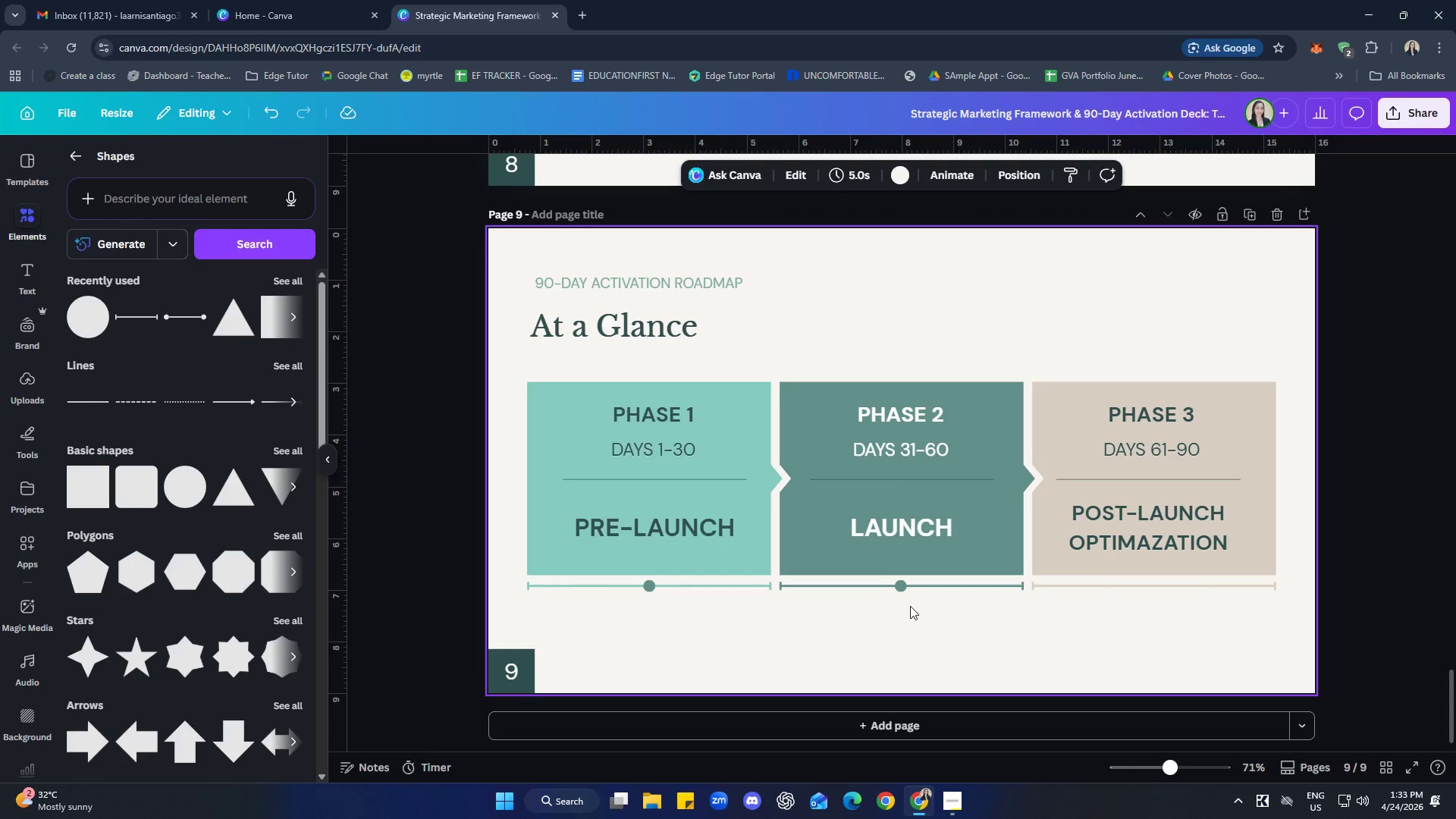 
hold_key(key=ShiftLeft, duration=1.25)
left_click([869, 588])
 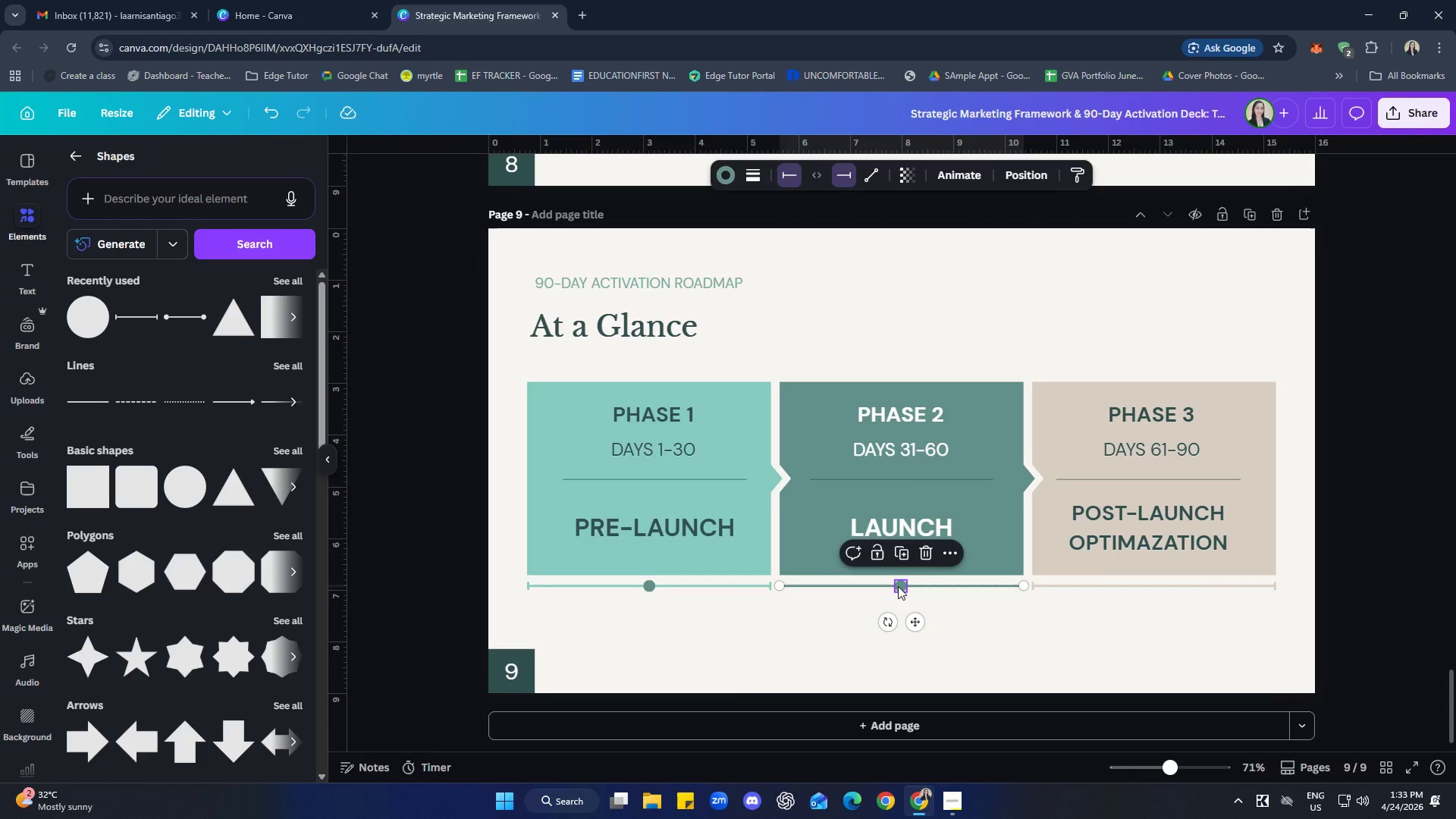 
left_click([898, 586])
 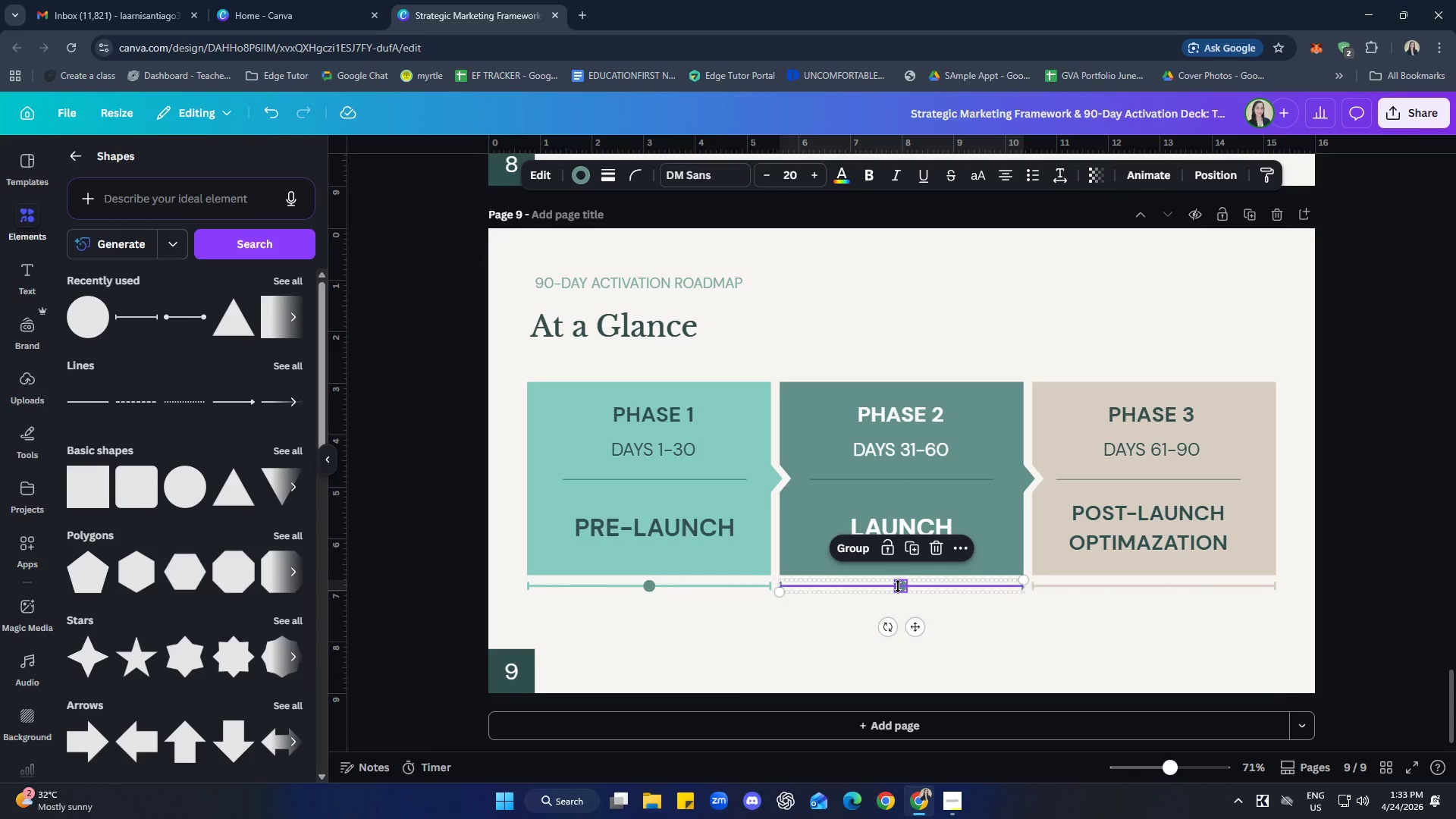 
right_click([898, 586])
 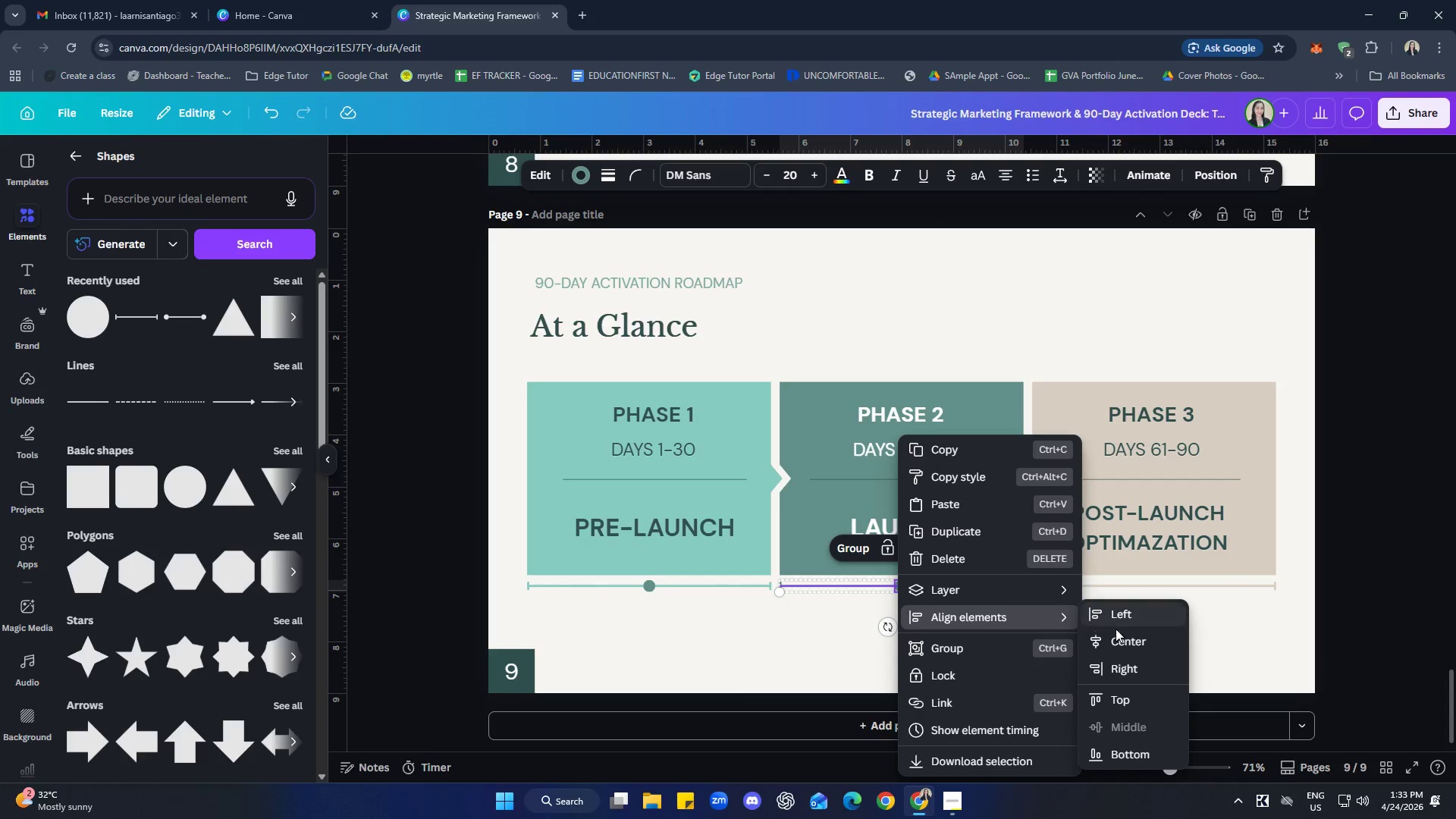 
left_click([1122, 640])
 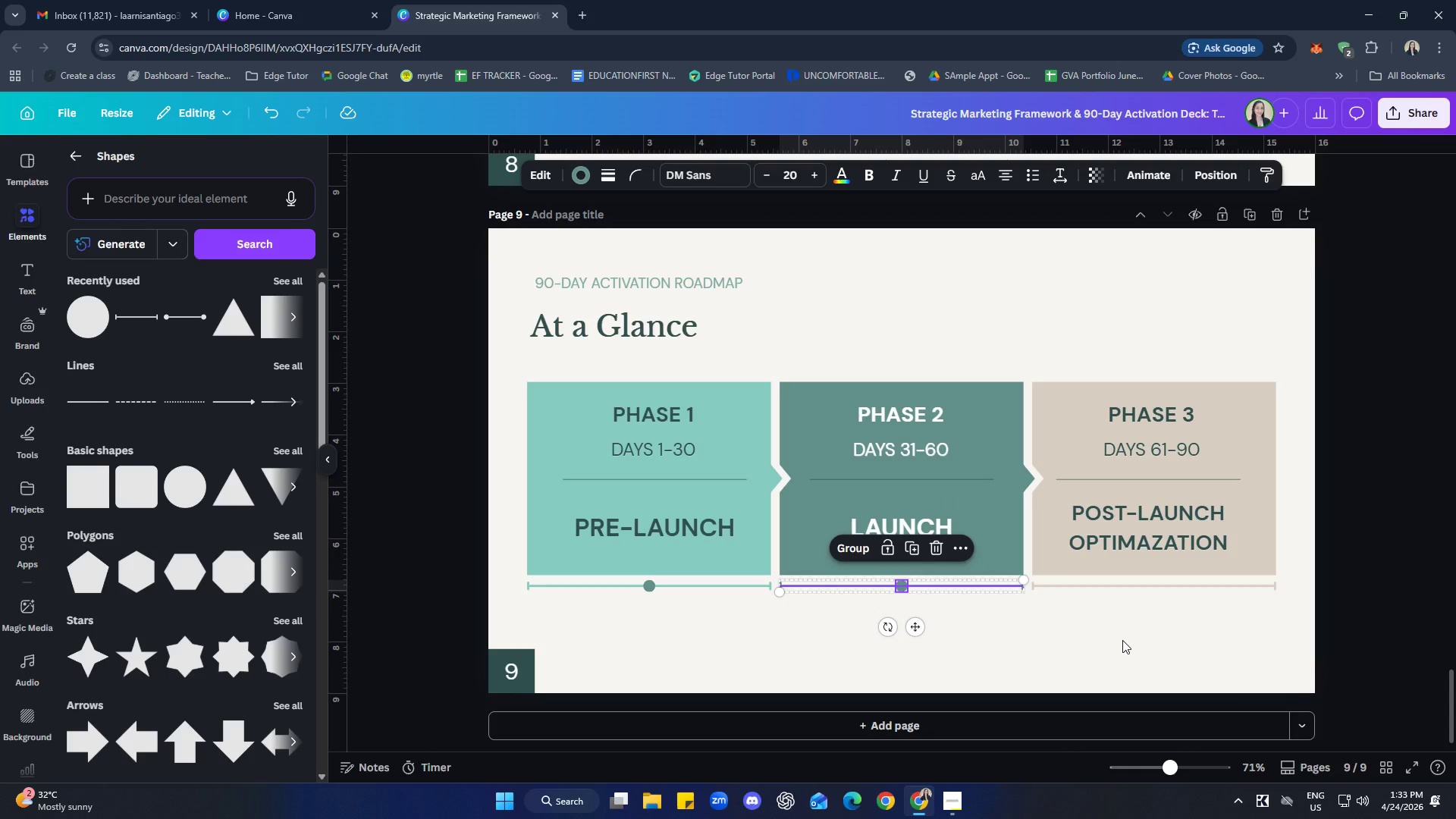 
left_click([1122, 640])
 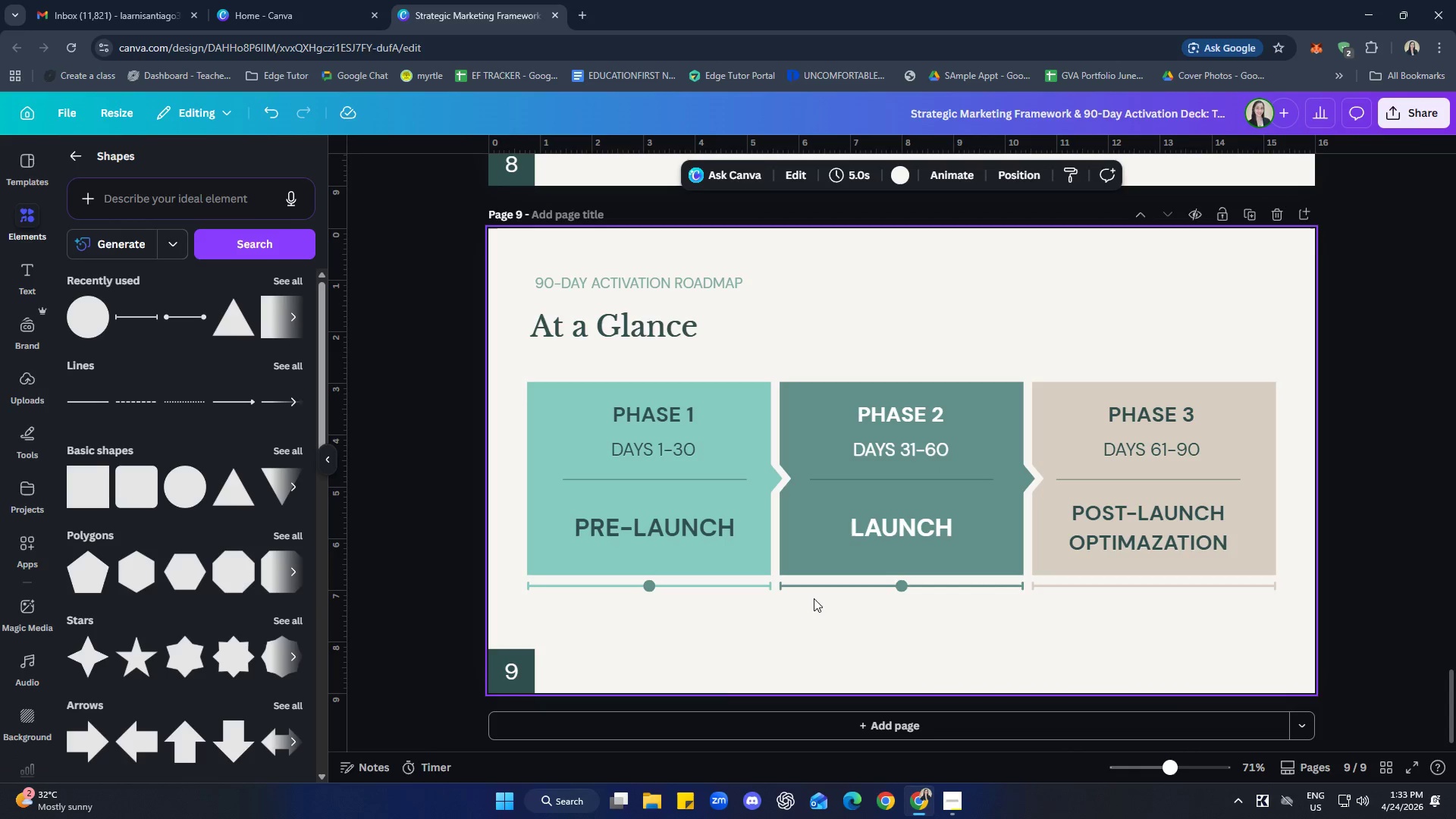 
left_click([646, 588])
 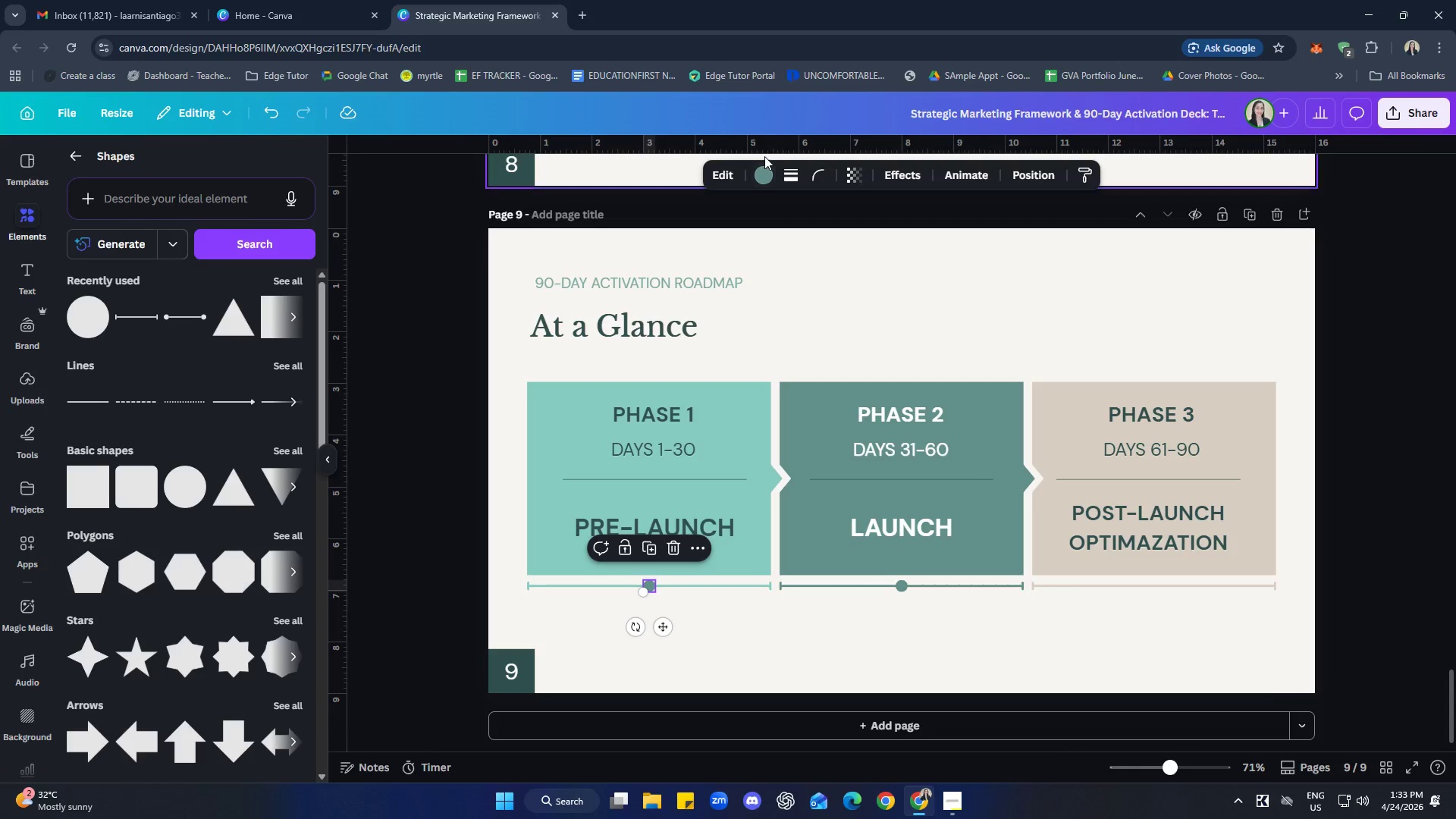 
left_click([762, 177])
 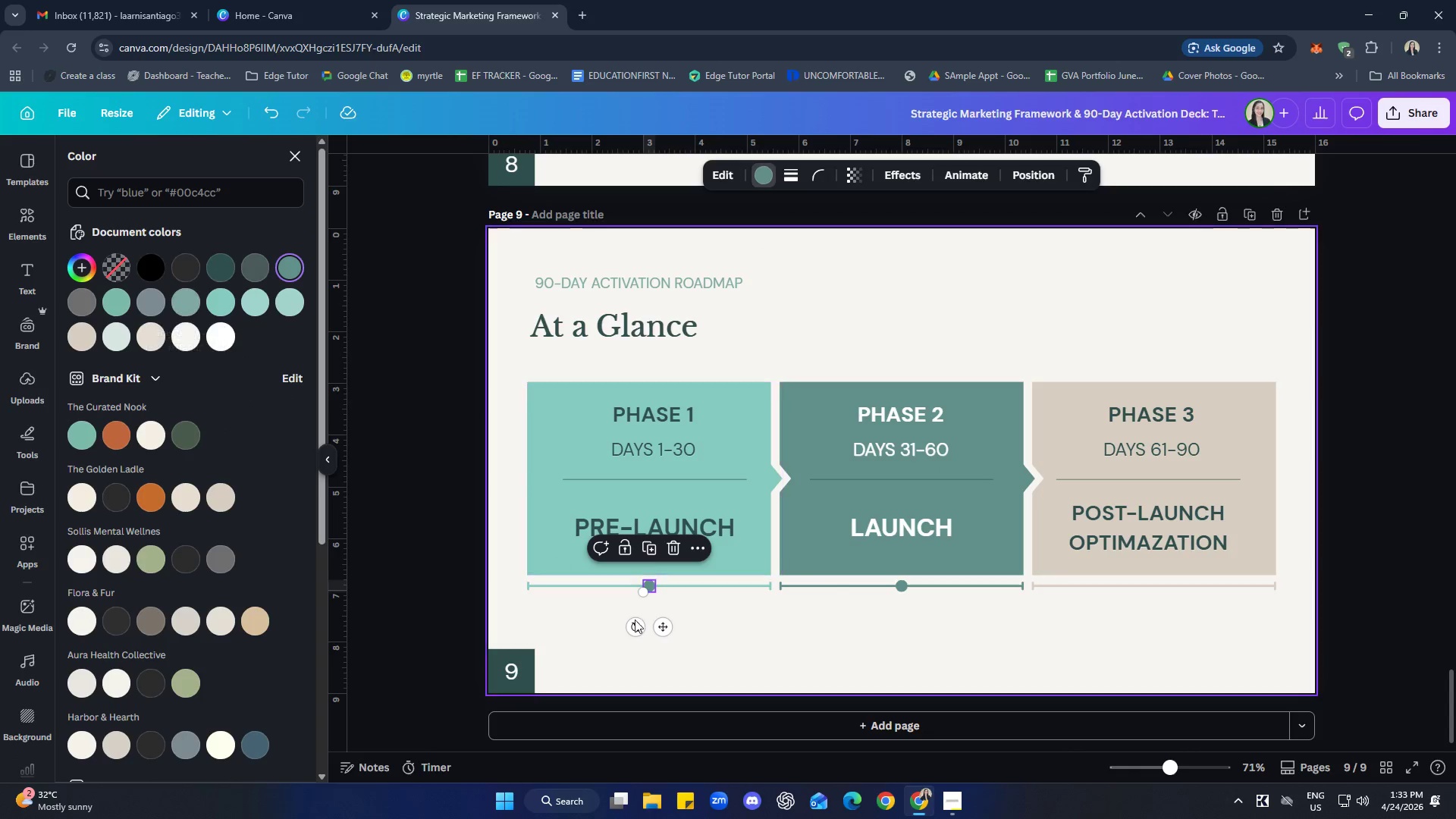 
left_click([739, 560])
 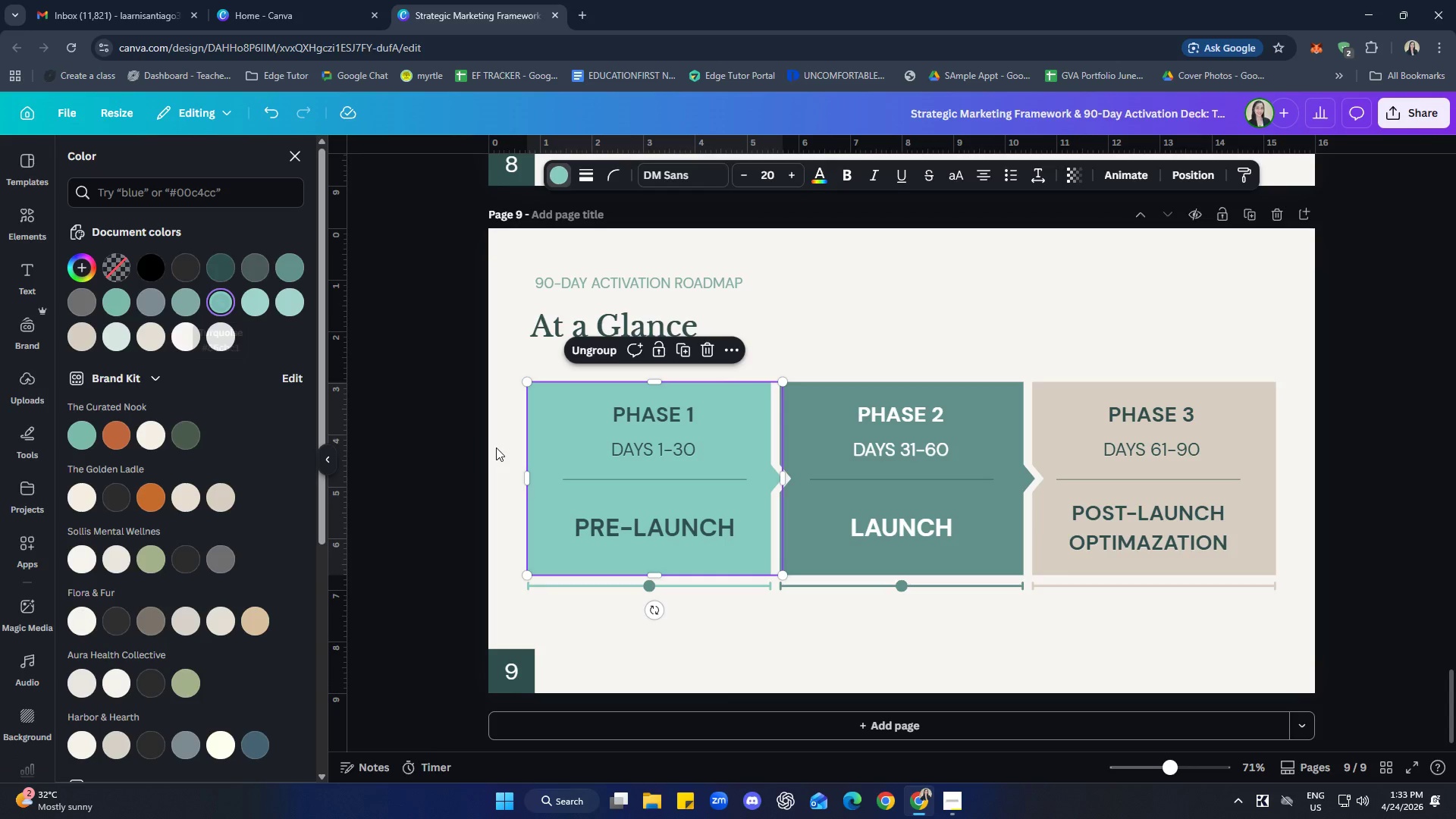 
left_click([646, 585])
 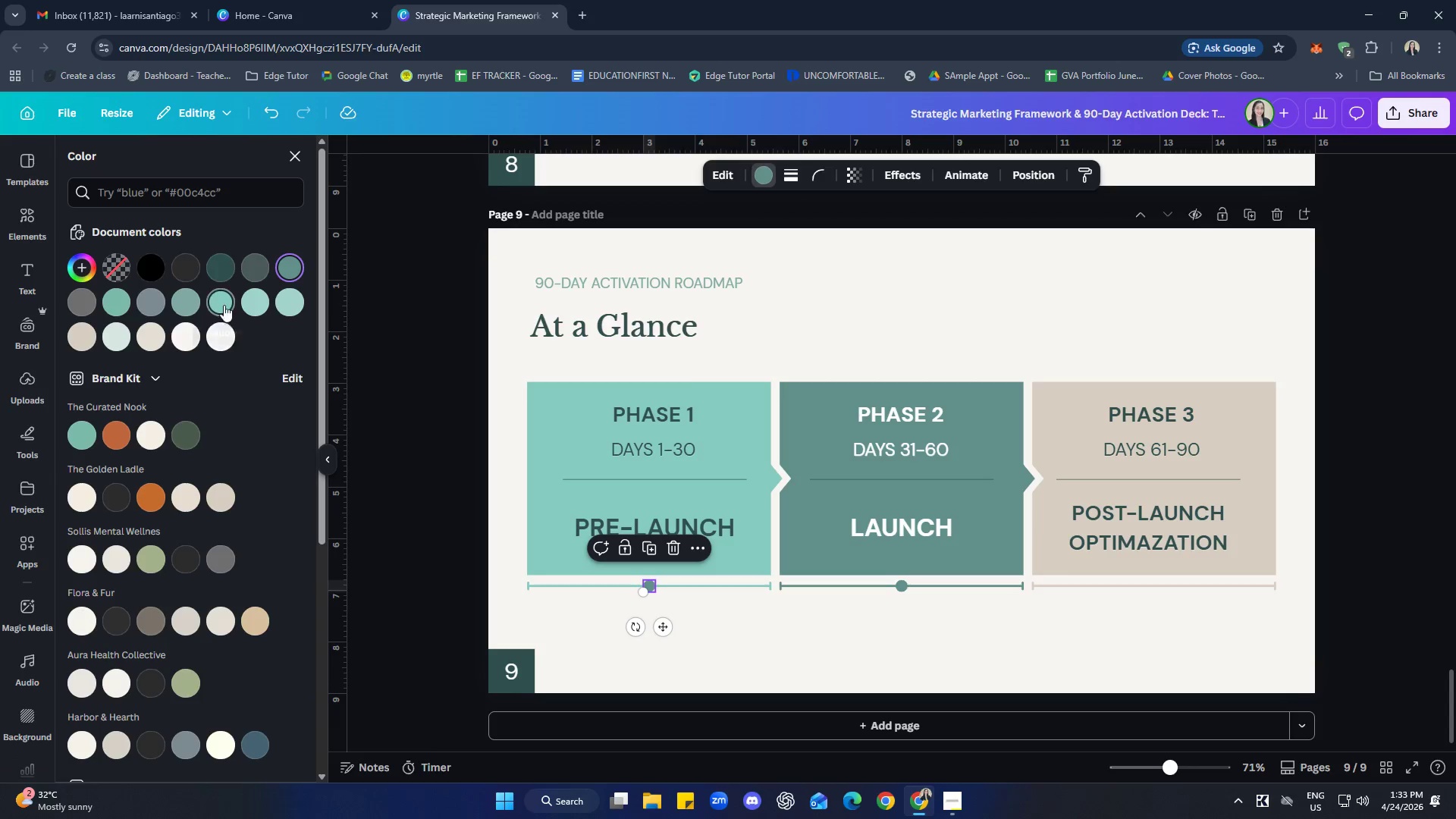 
left_click([223, 304])
 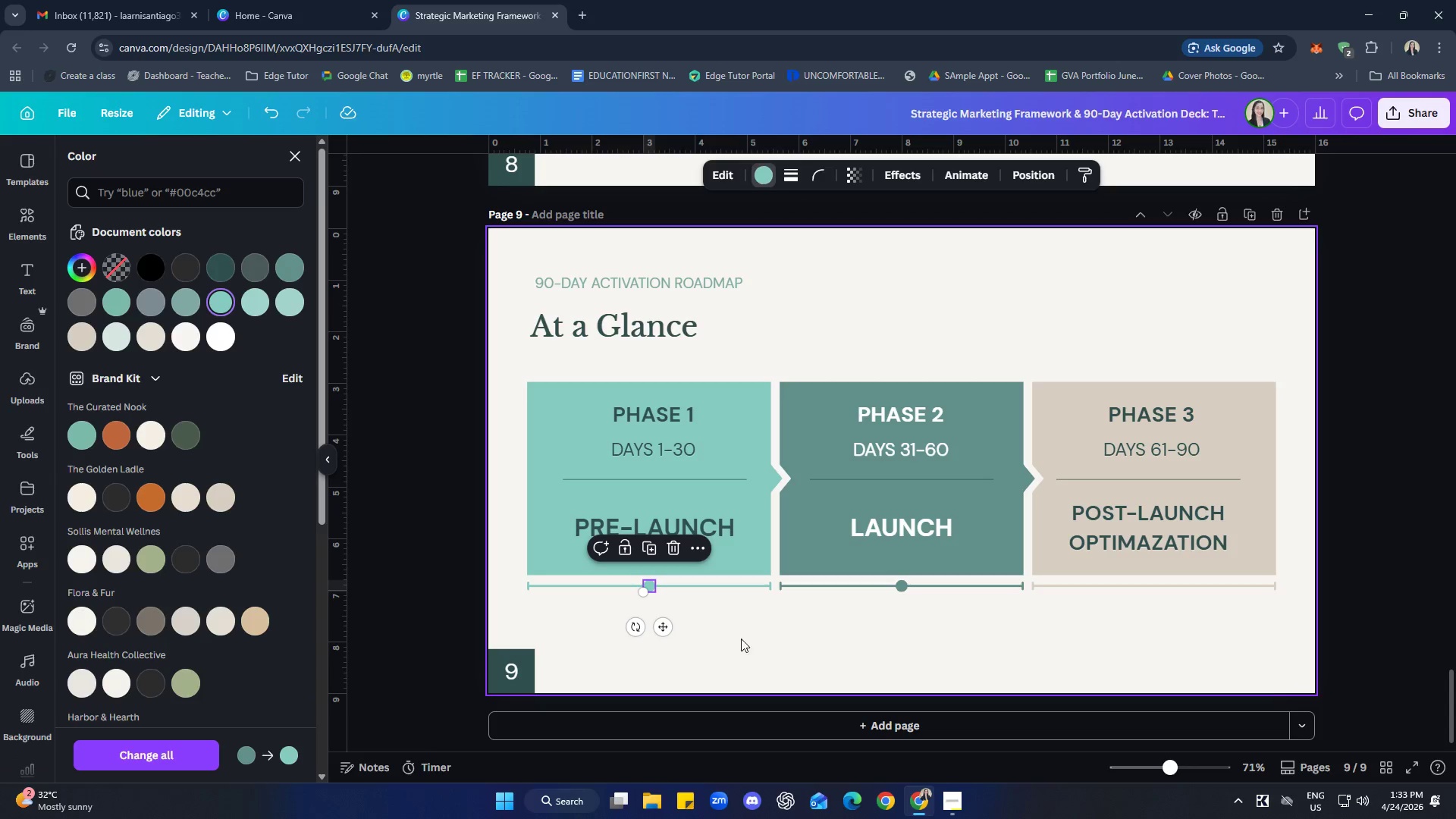 
left_click([774, 629])
 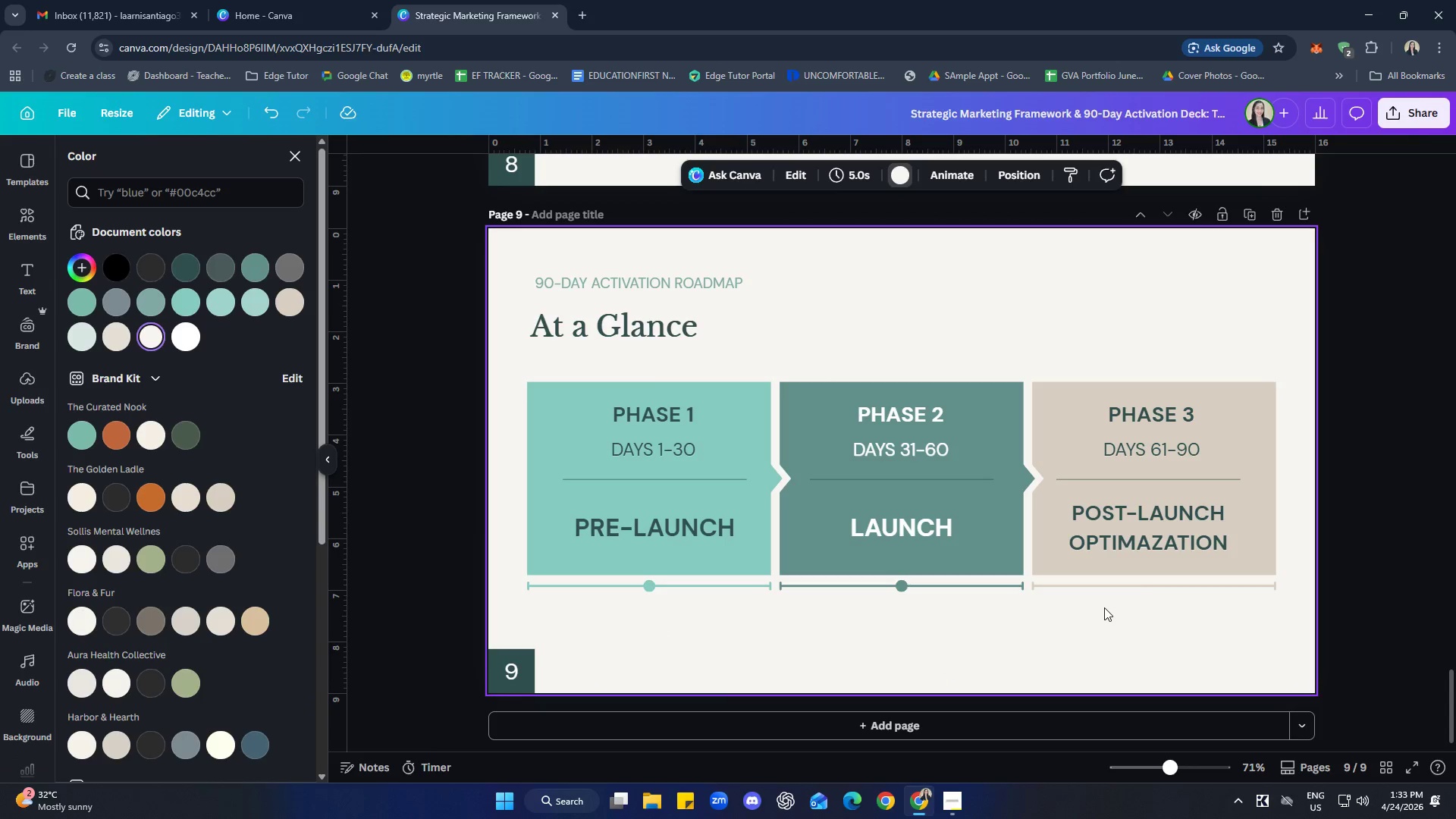 
left_click([1129, 629])
 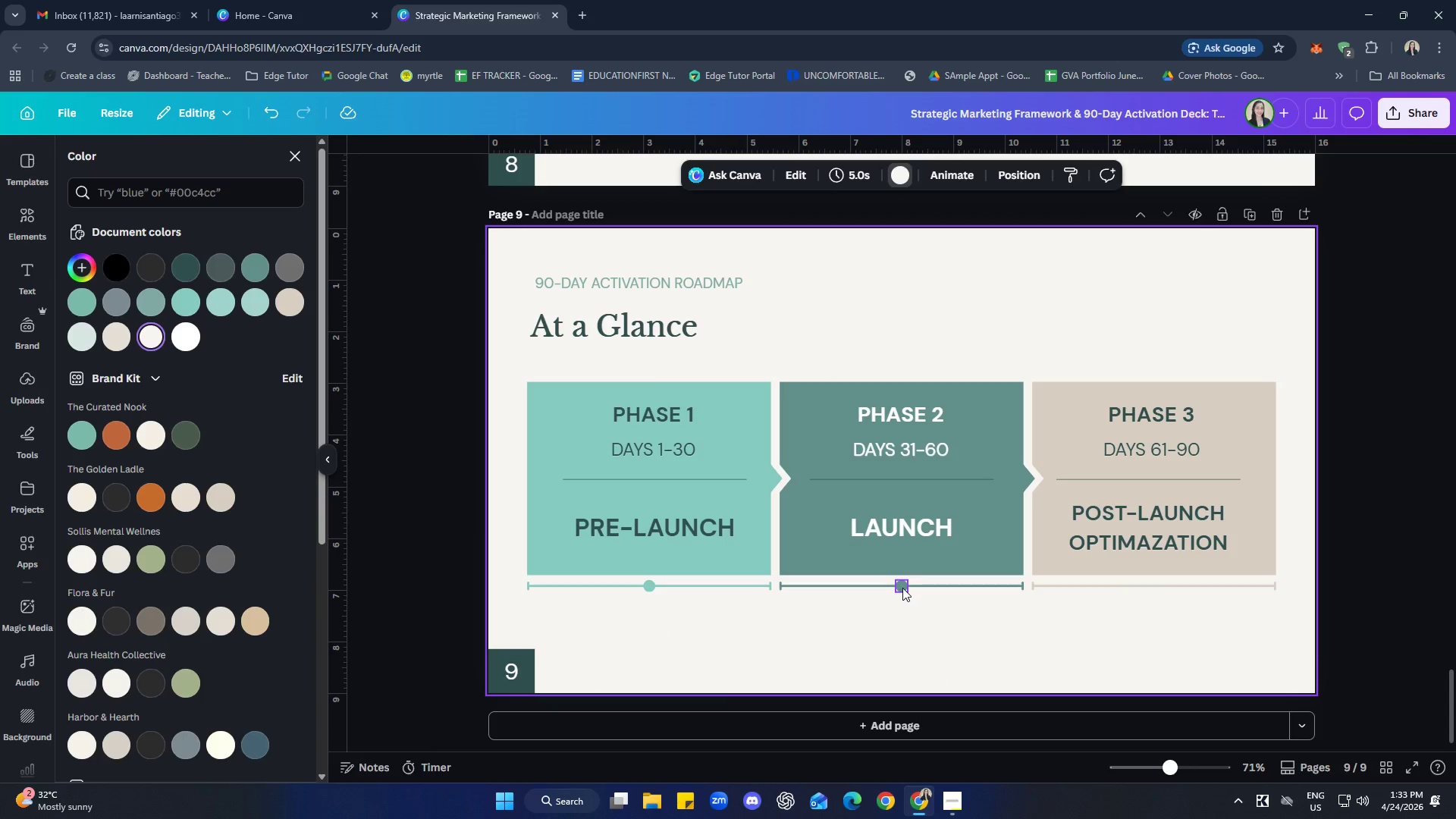 
left_click([903, 586])
 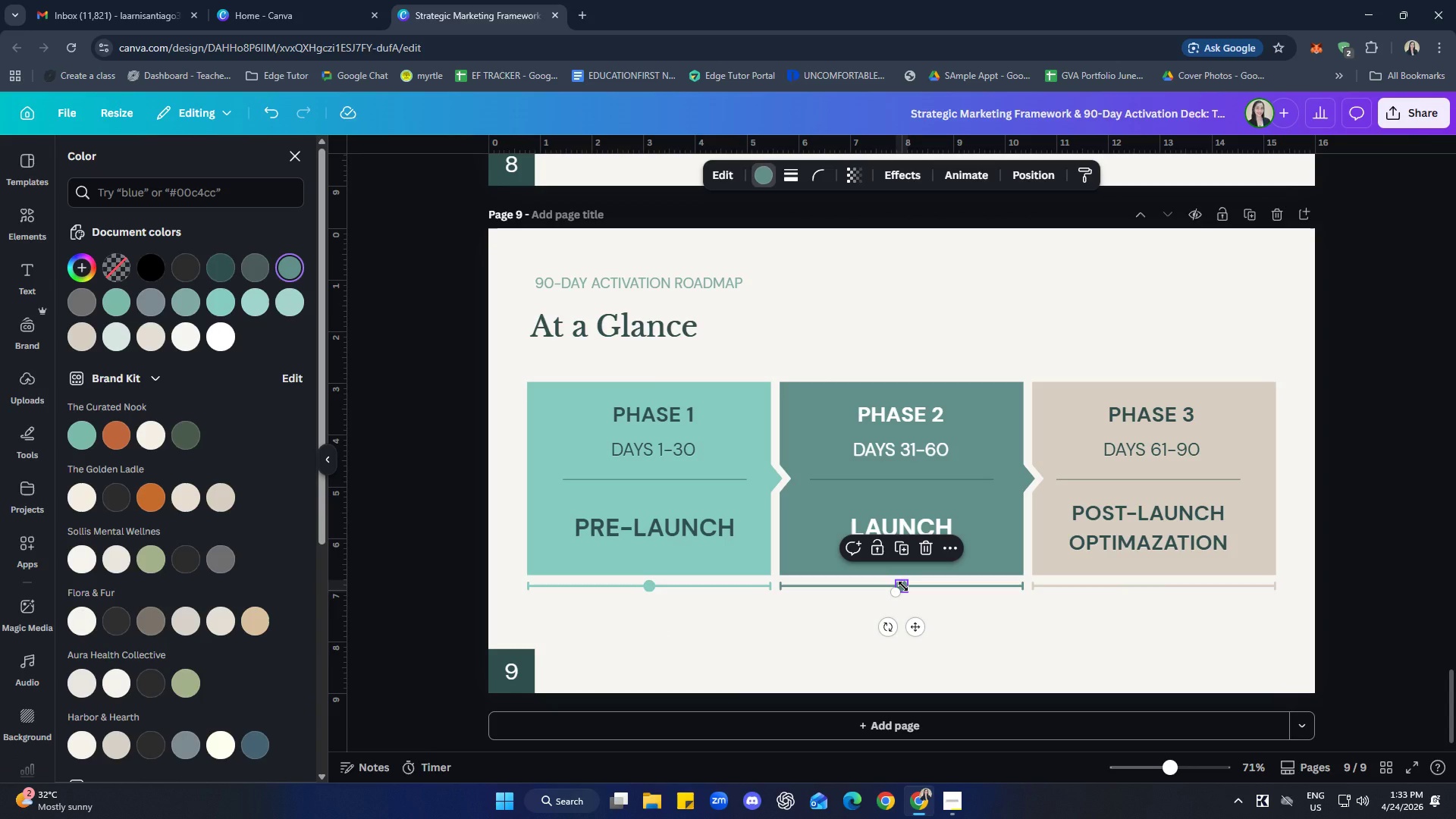 
key(Control+C)
 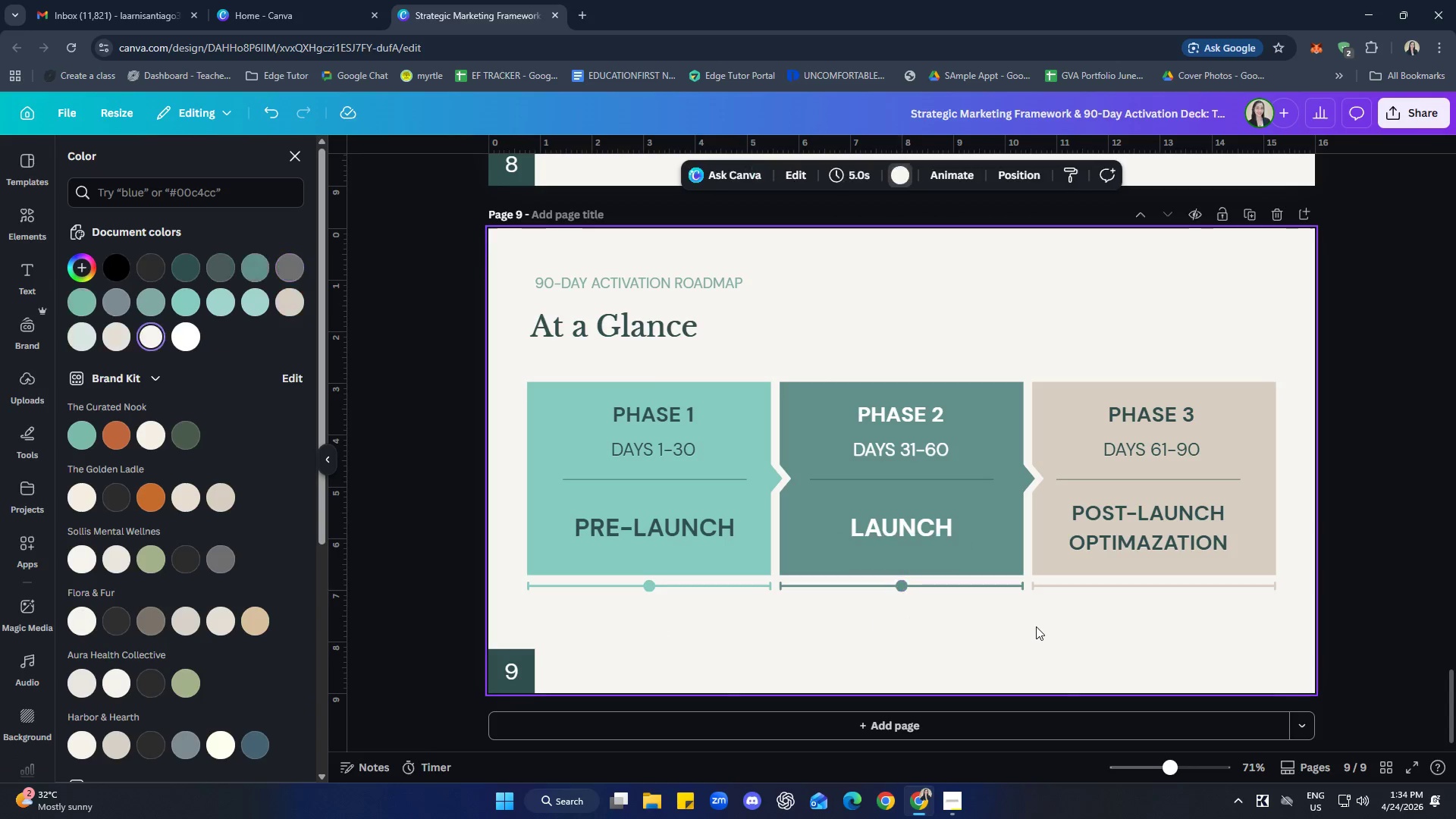 
key(Control+ControlLeft)
 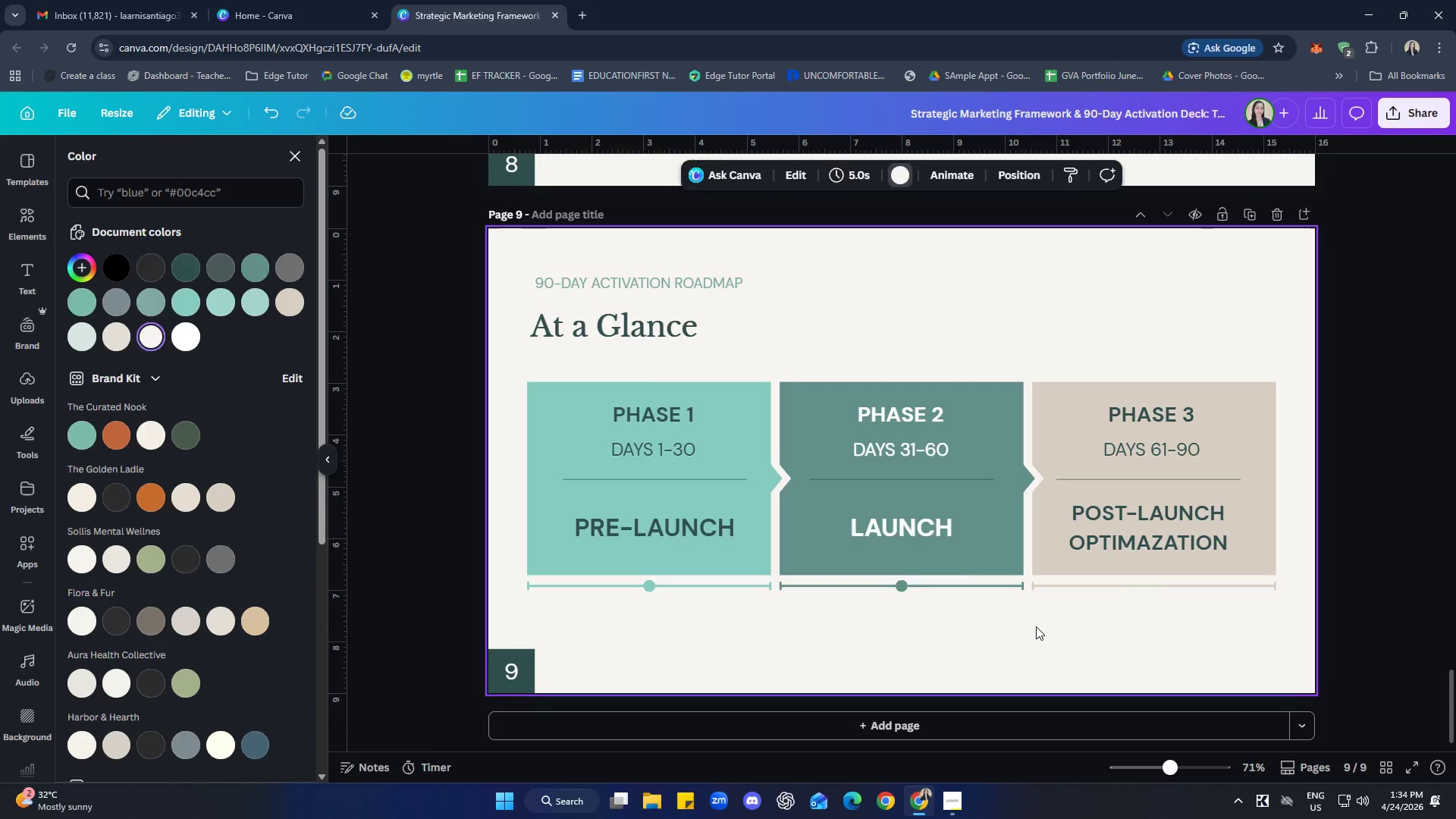 
key(Control+V)
 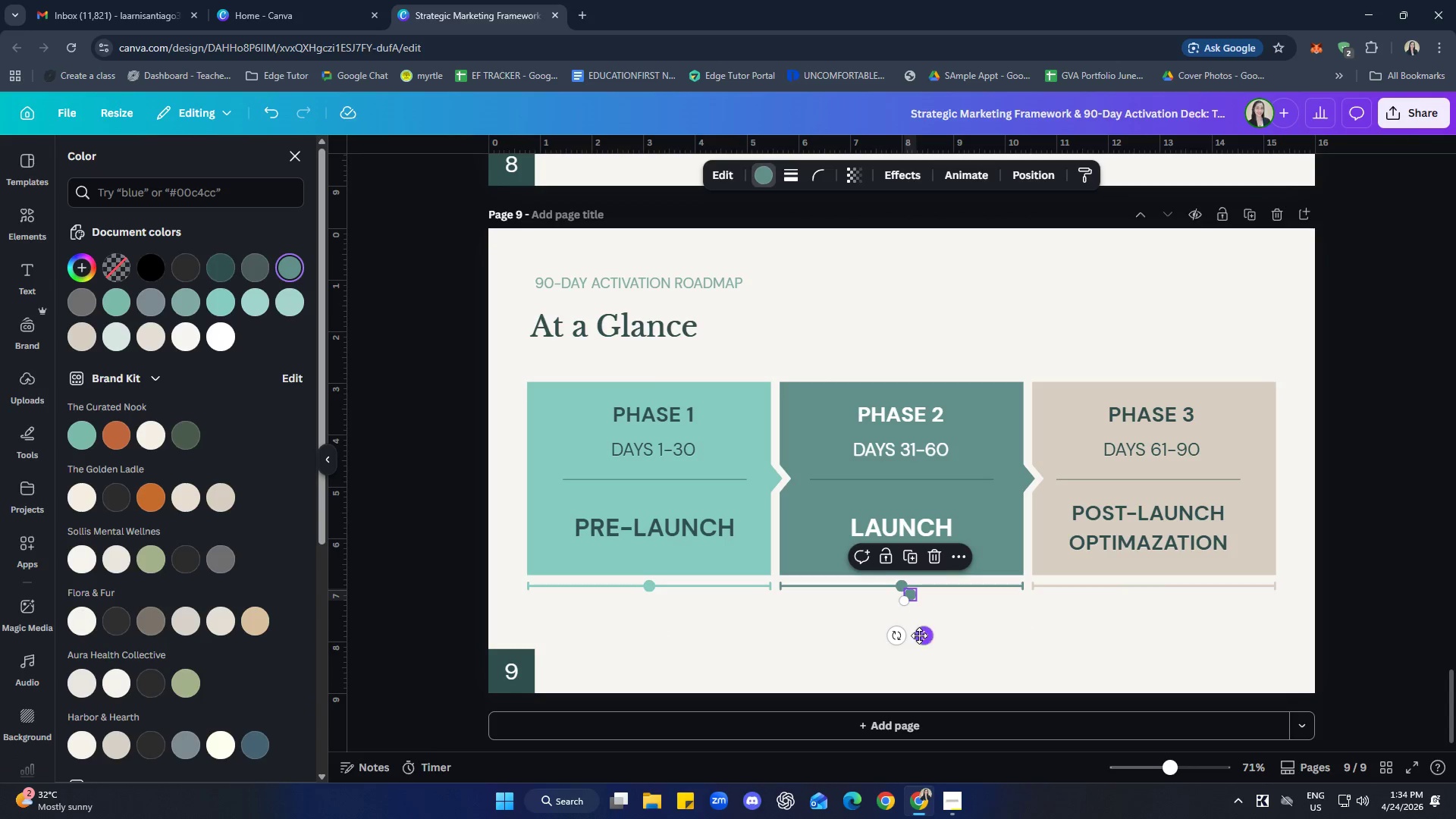 
left_click_drag(start_coordinate=[922, 635], to_coordinate=[1164, 629])
 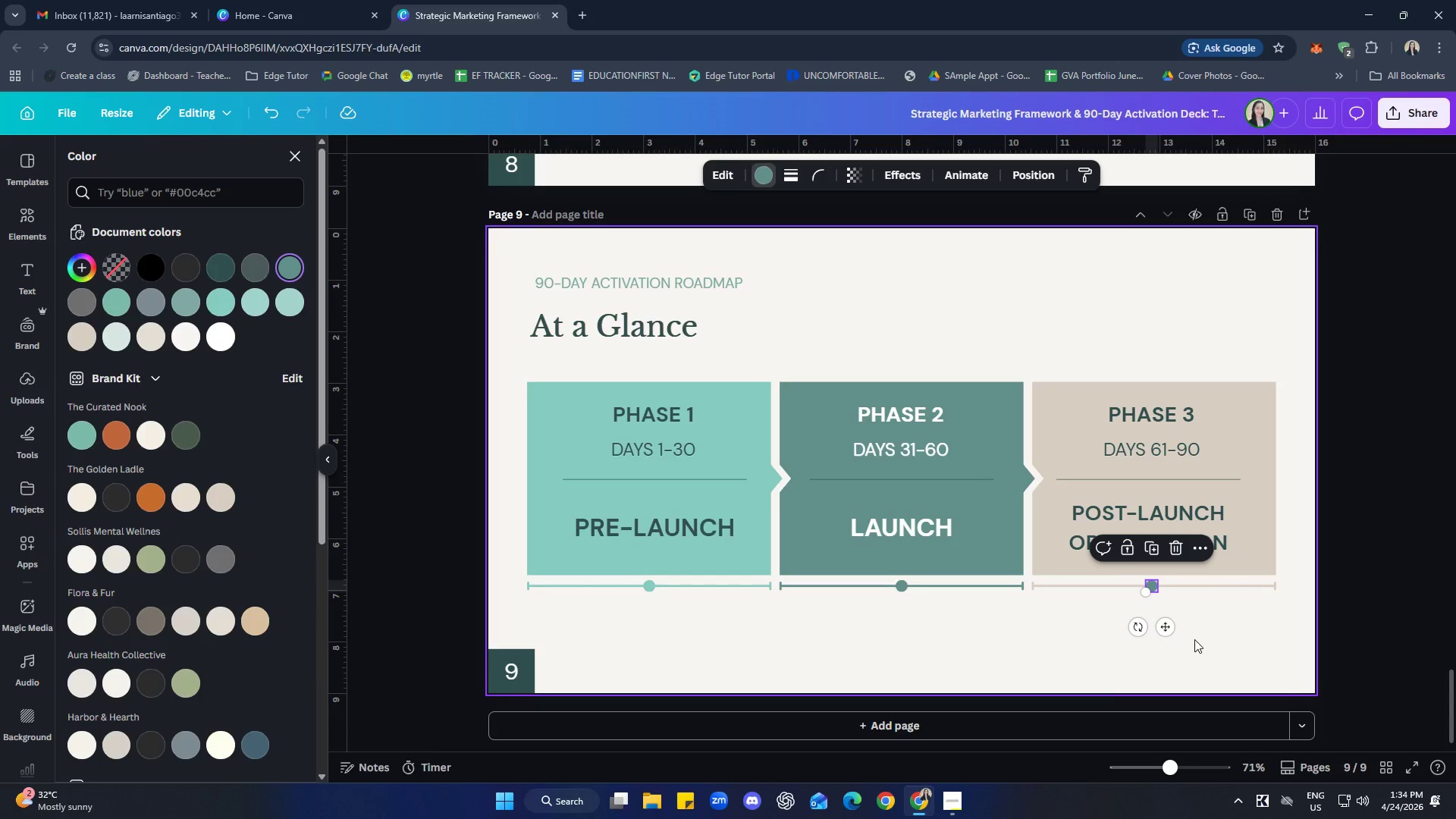 
left_click([1194, 640])
 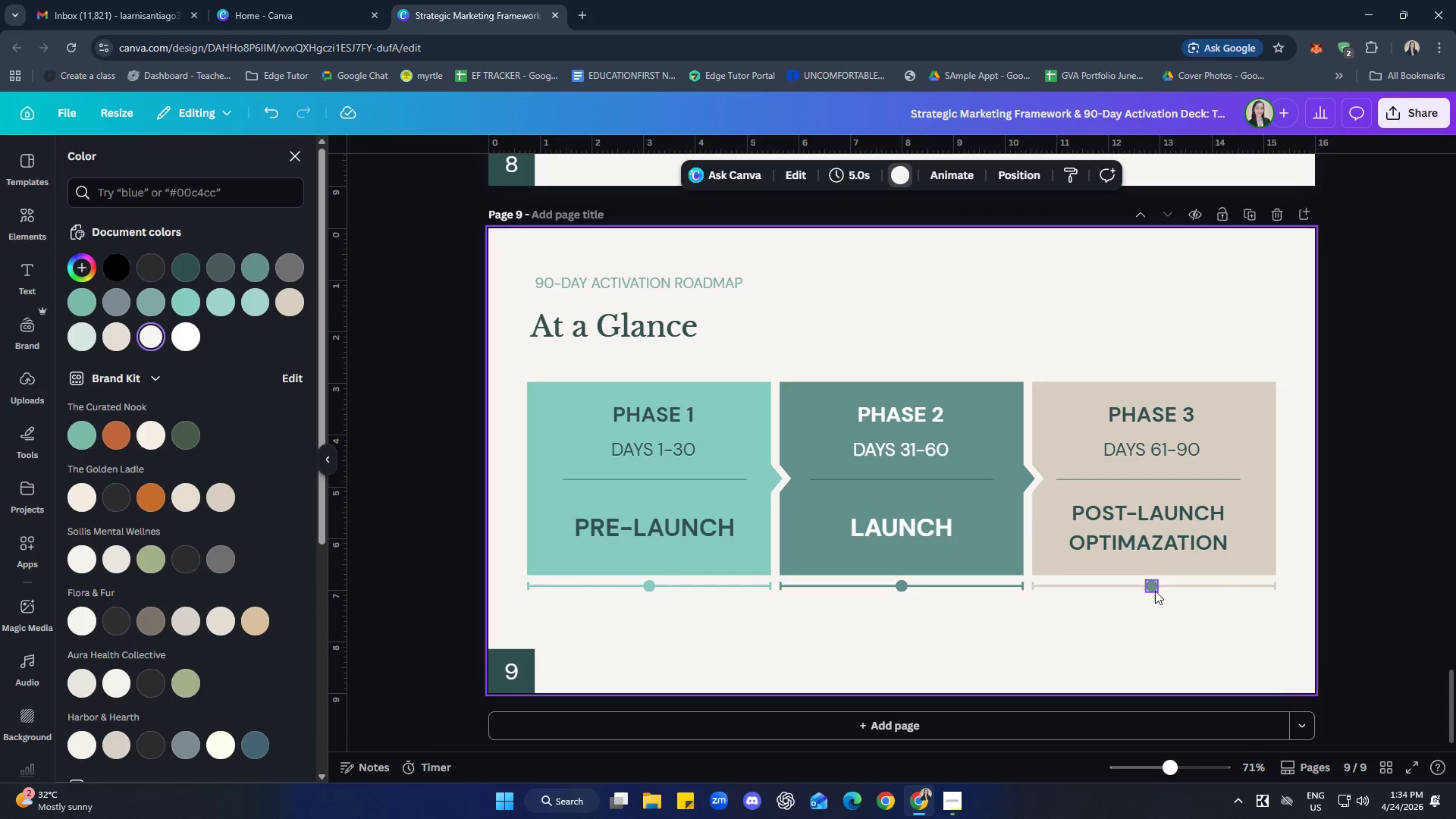 
left_click([1154, 590])
 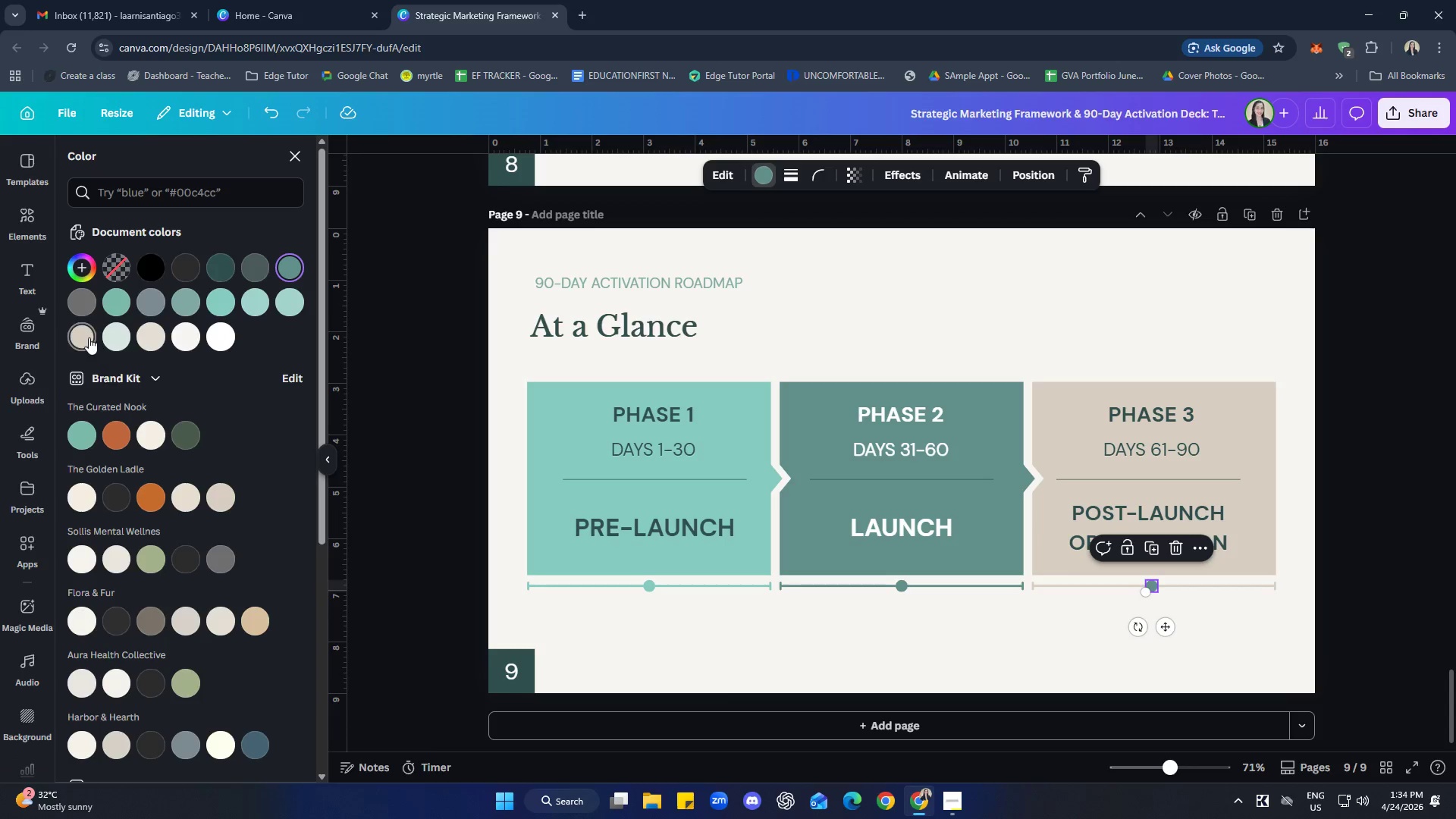 
left_click([85, 335])
 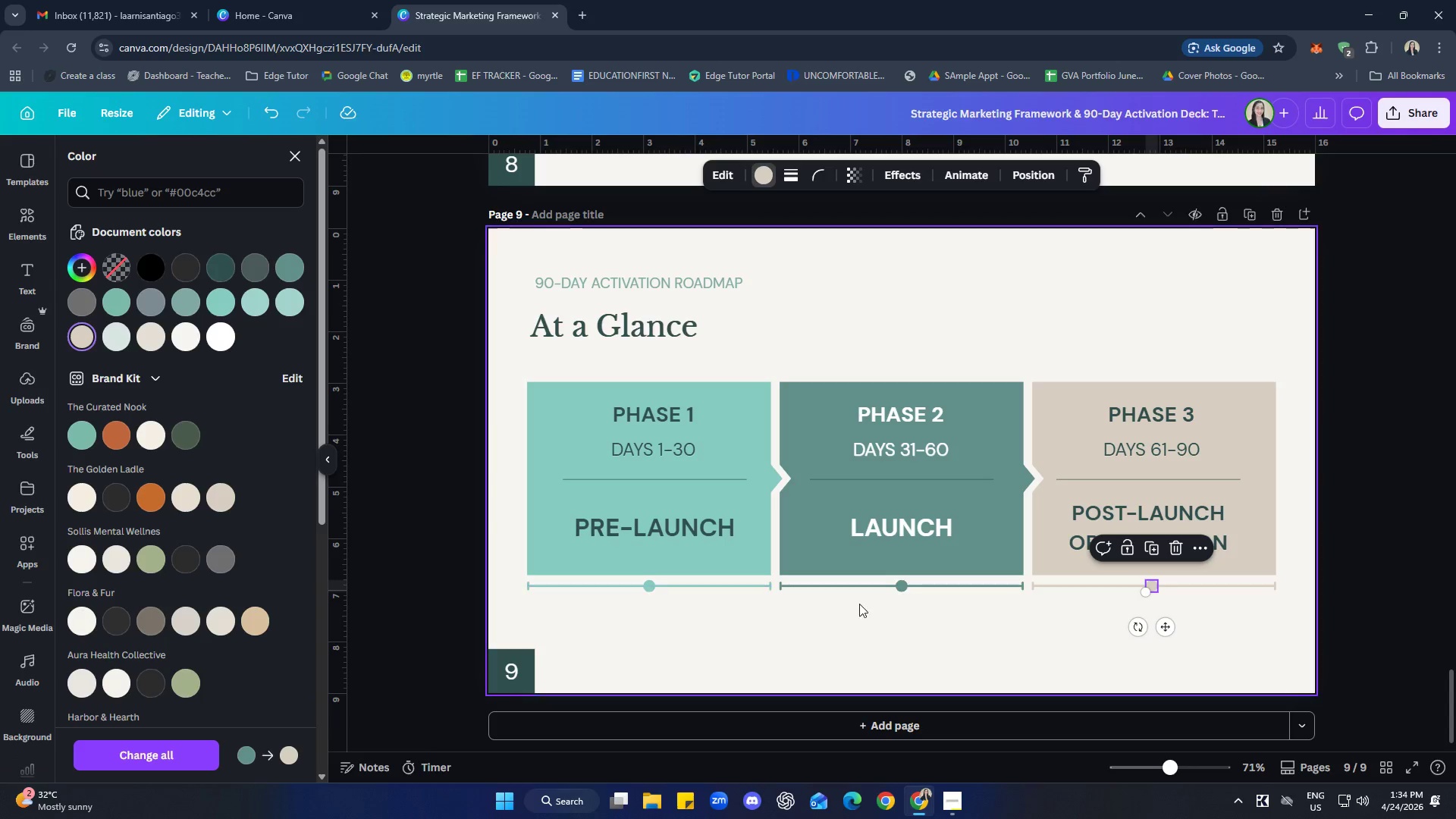 
left_click([1034, 619])
 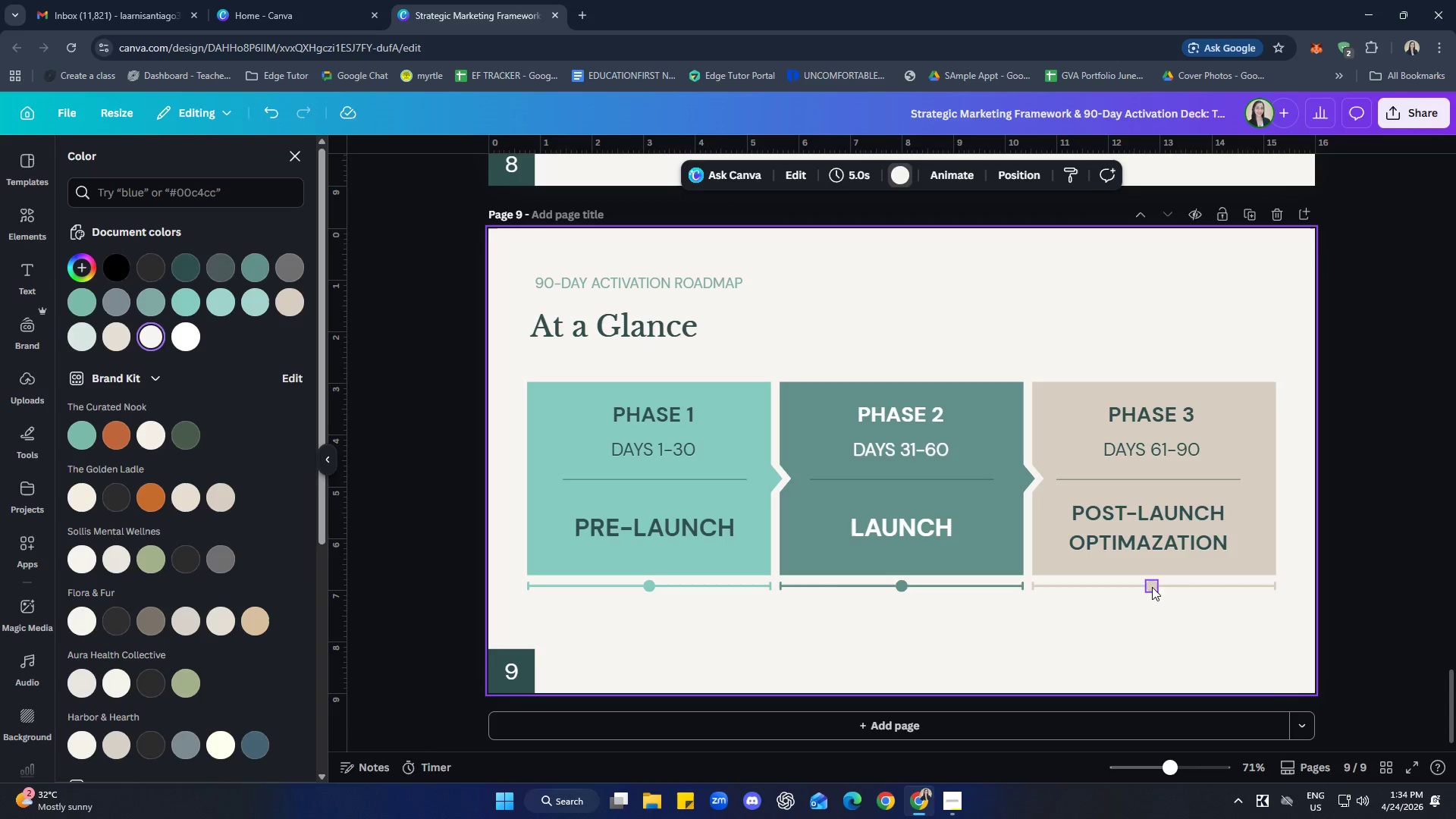 
left_click([1152, 587])
 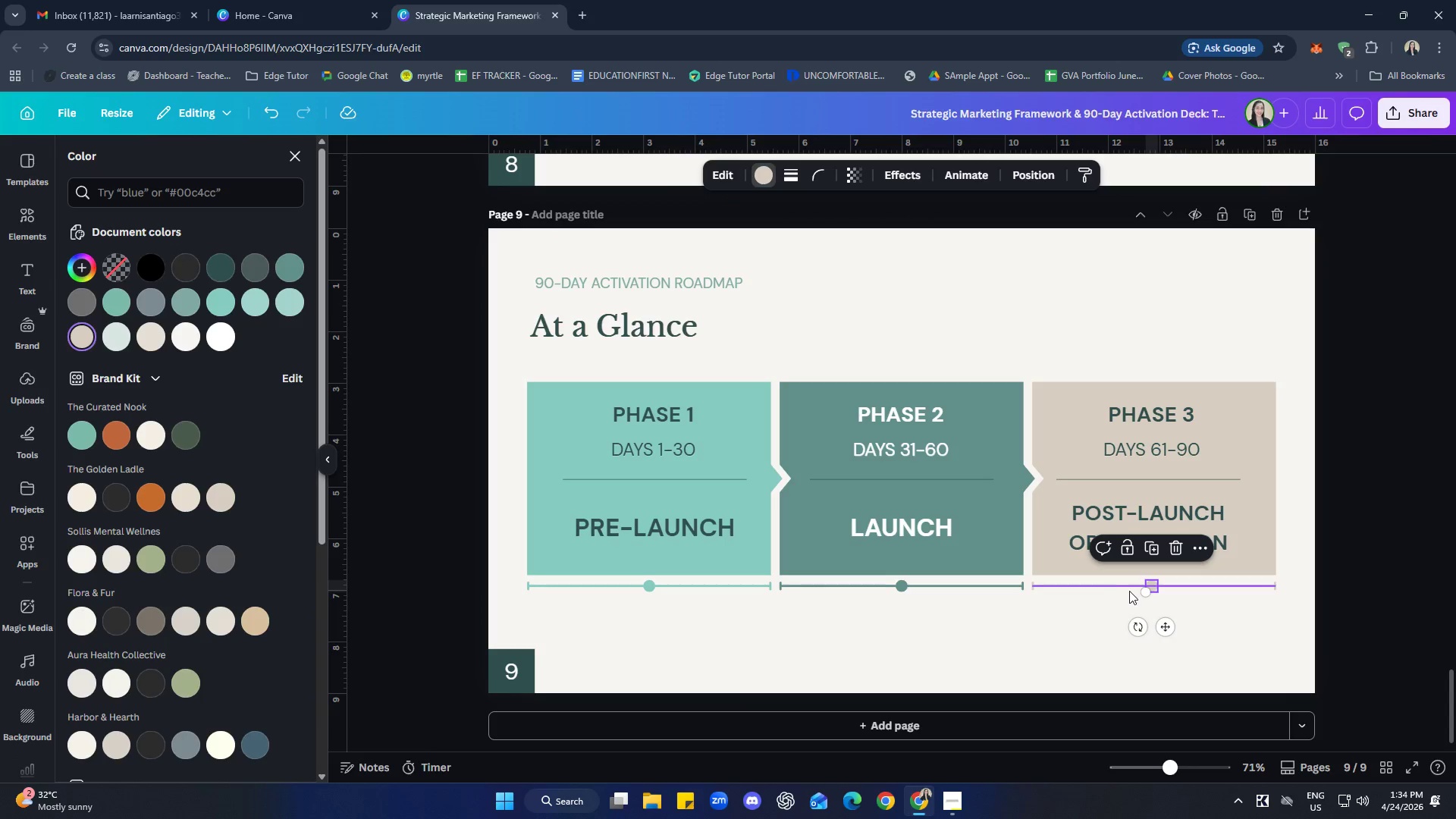 
left_click([1106, 588])
 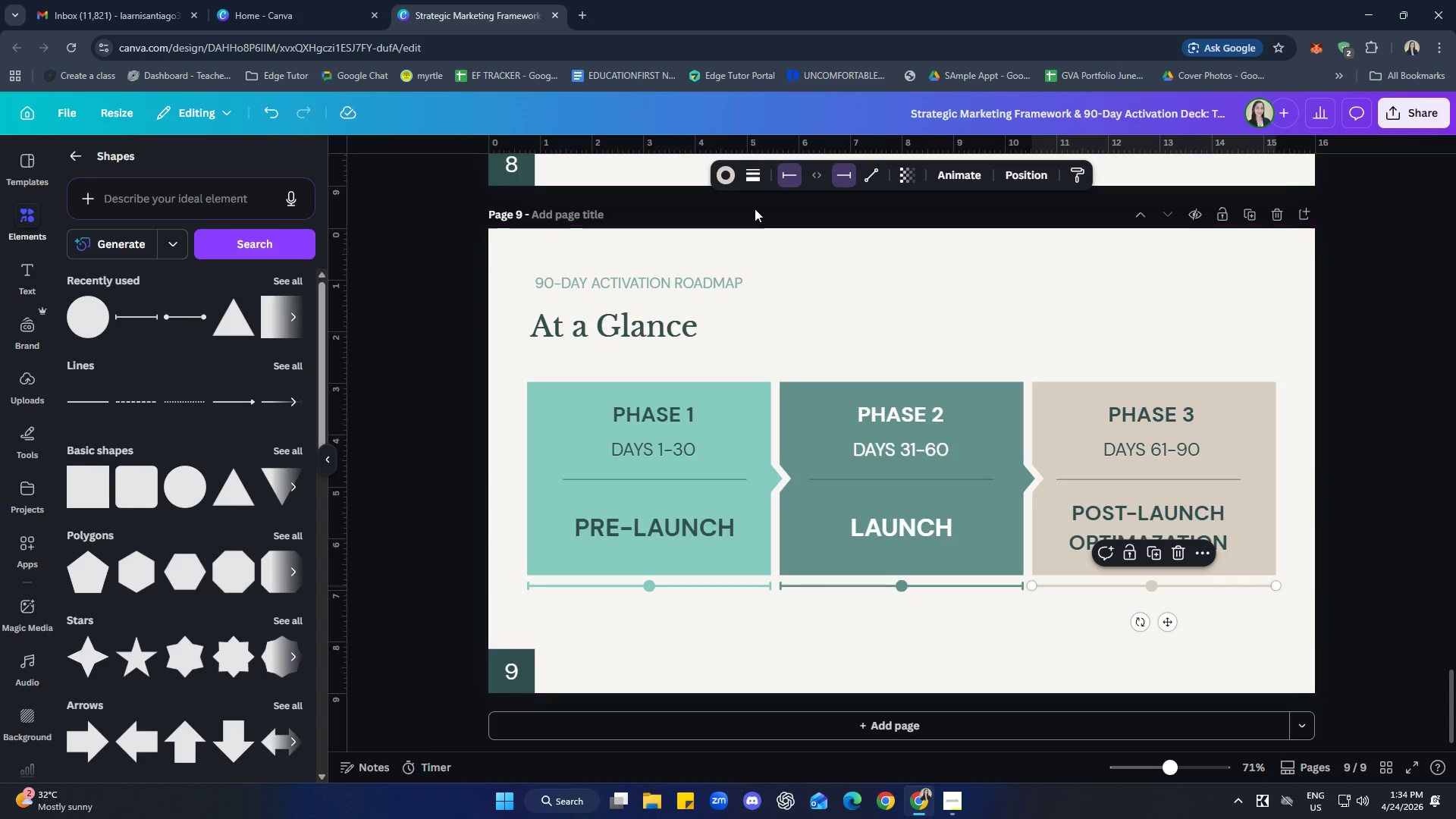 
left_click([723, 182])
 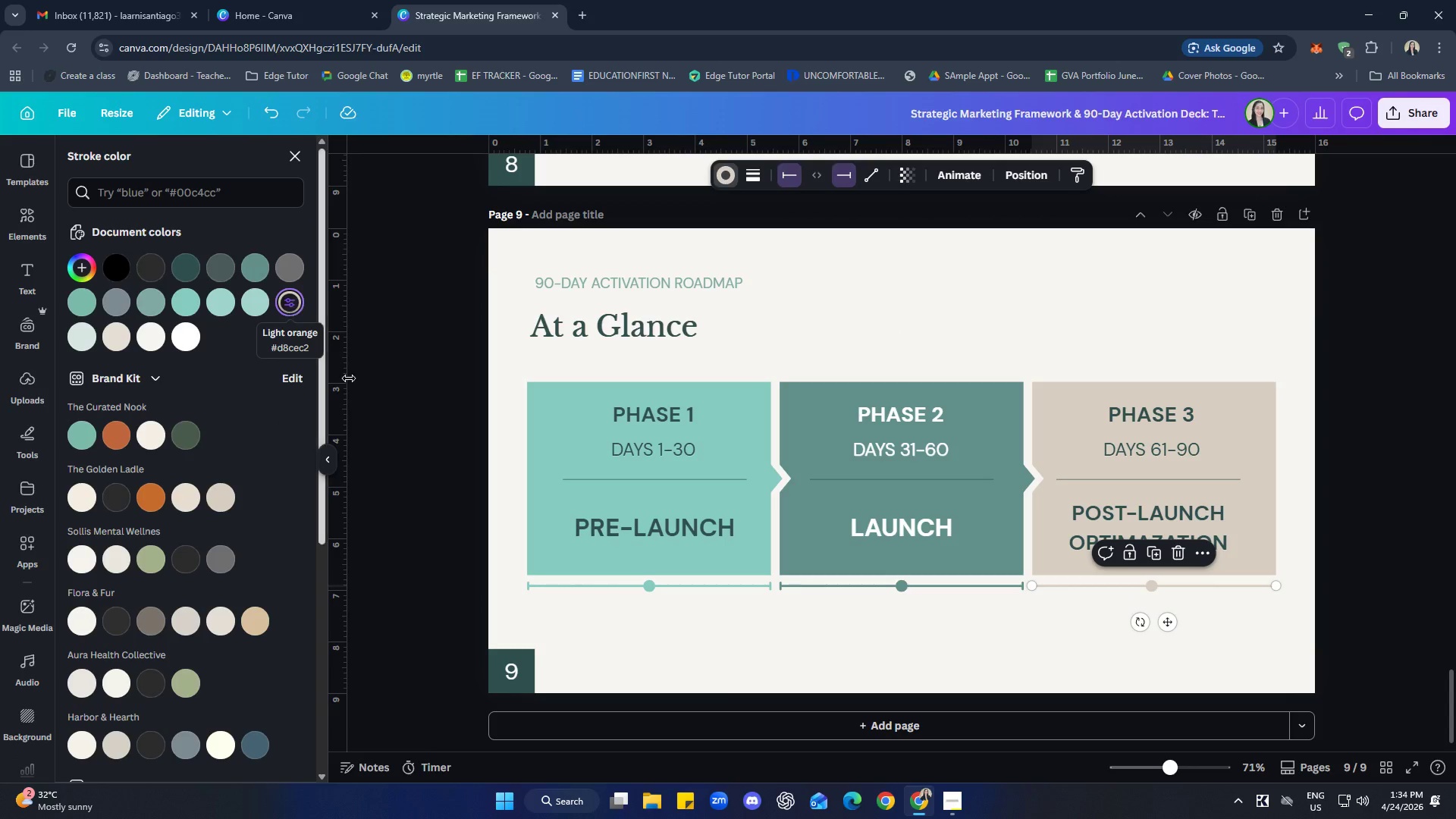 
left_click([1117, 688])
 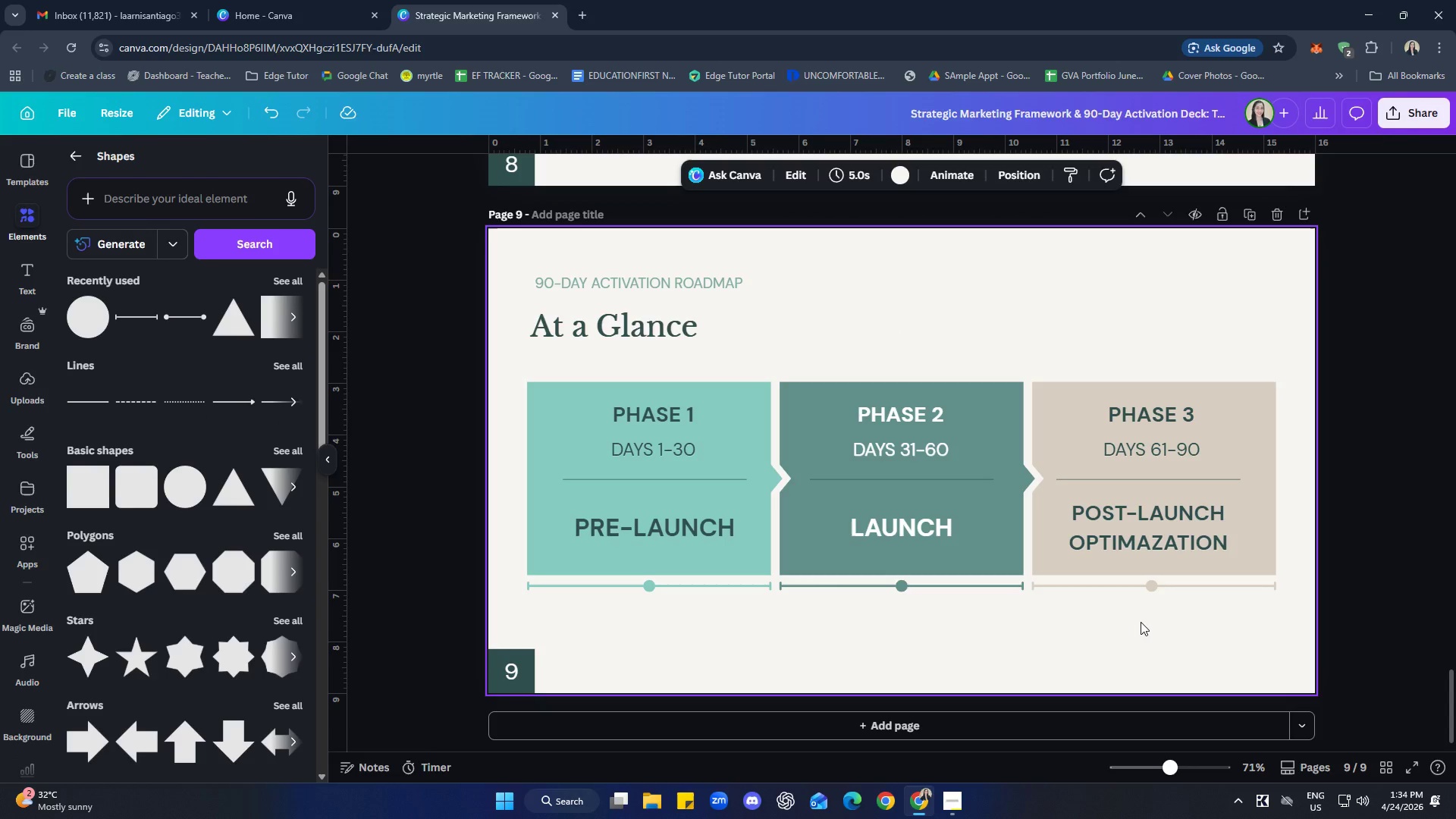 
hold_key(key=ShiftLeft, duration=1.42)
left_click([1152, 585])
 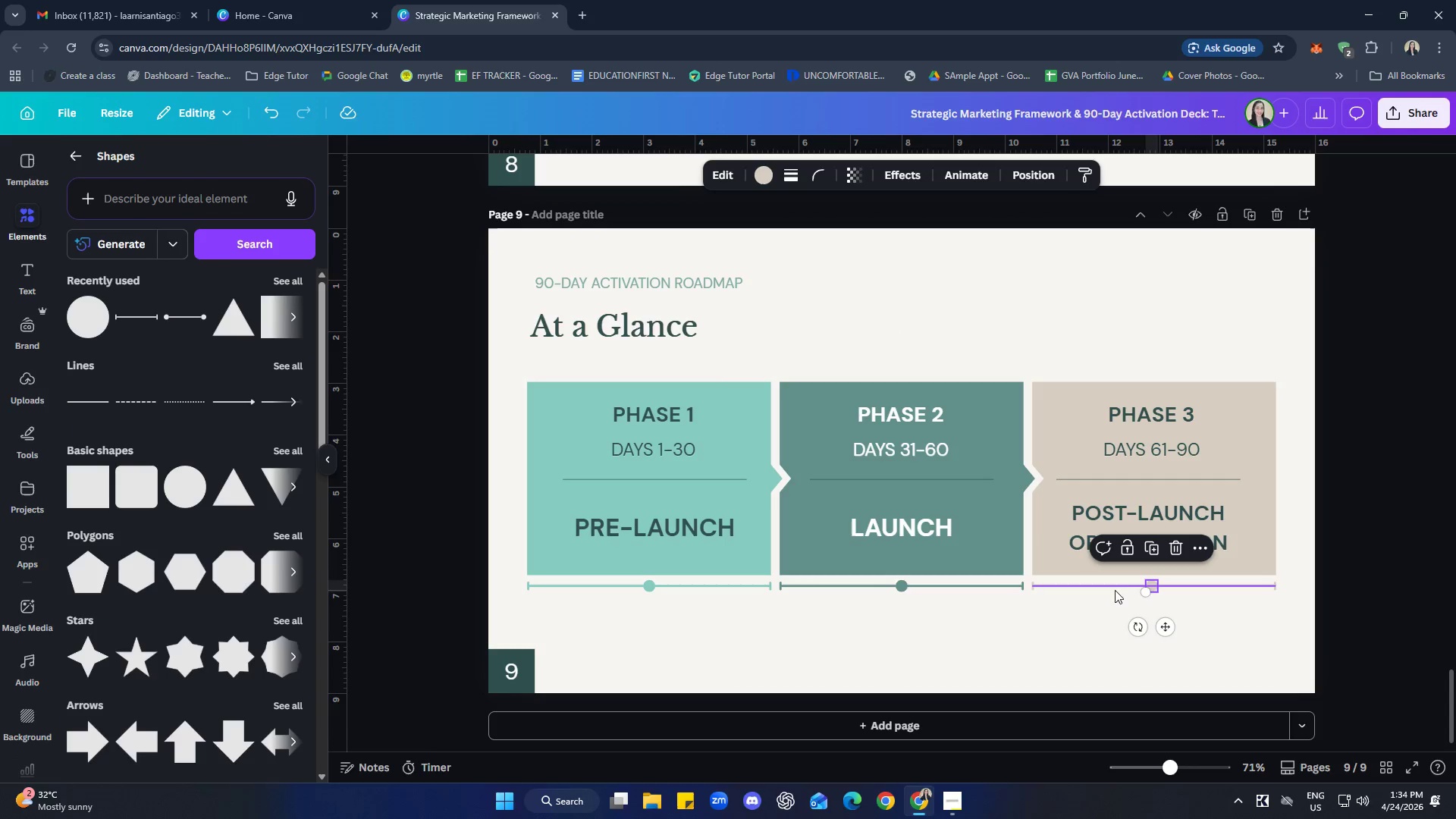 
left_click([1113, 590])
 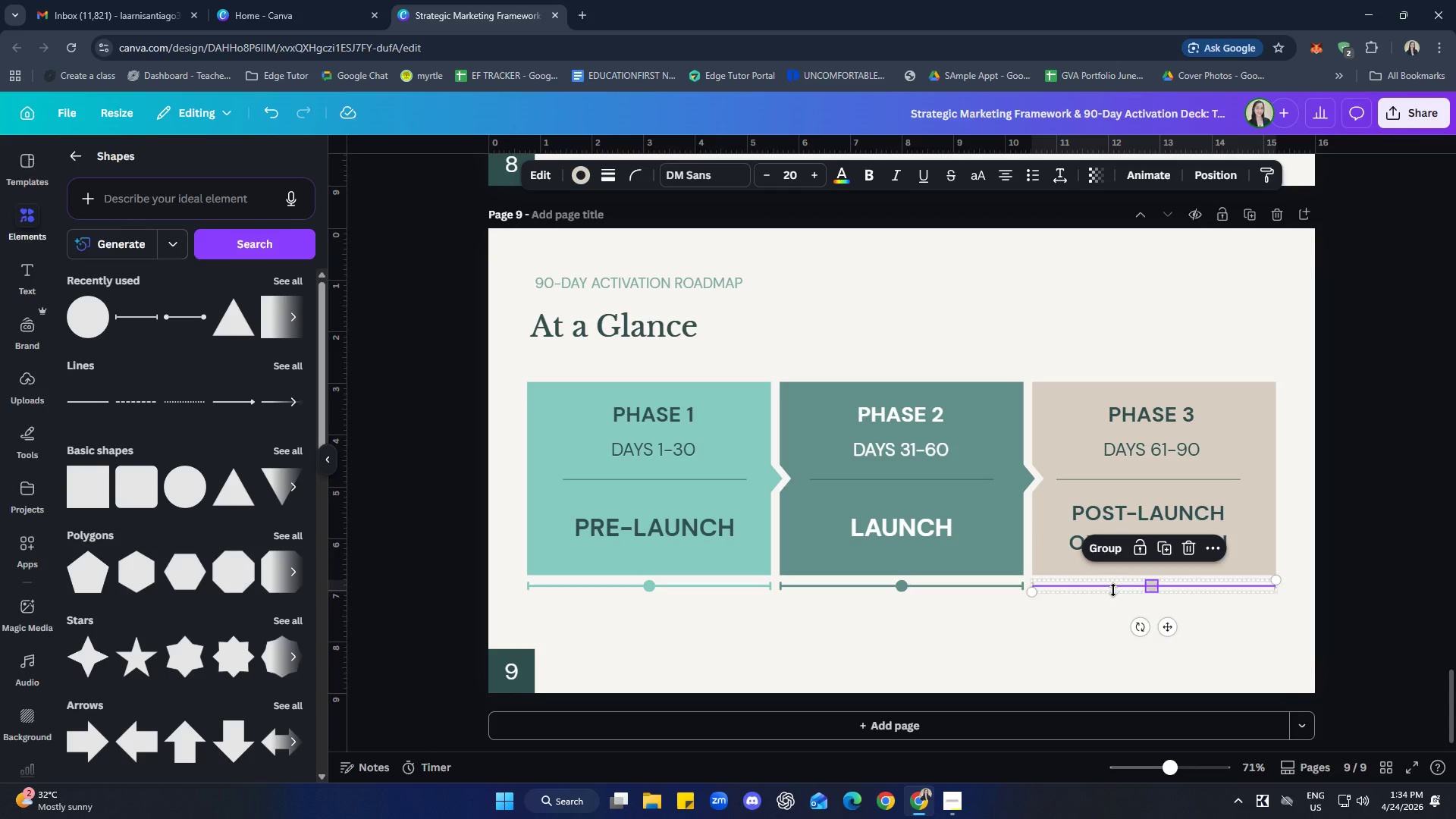 
right_click([1113, 590])
 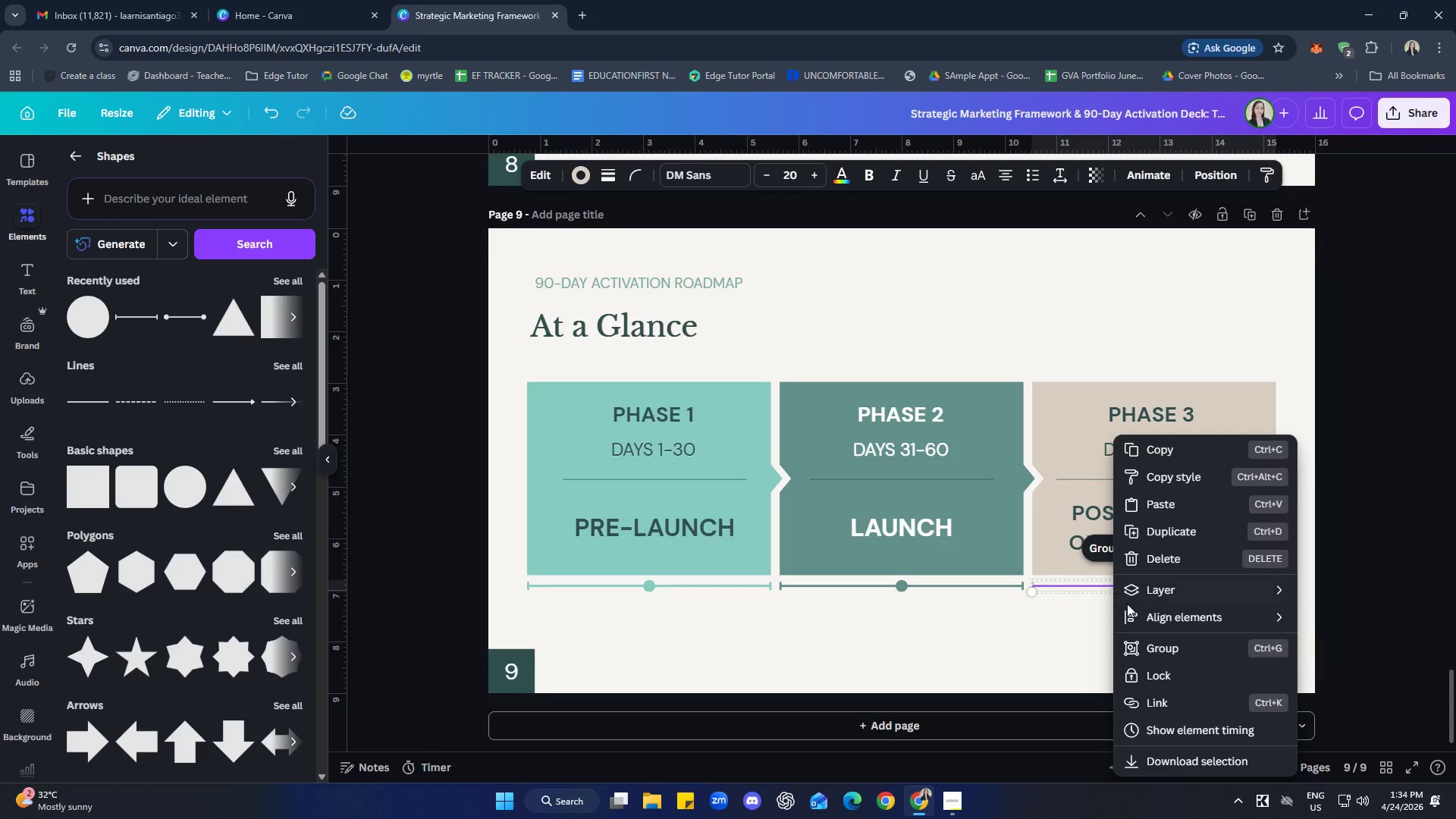 
mouse_move([1178, 609])
 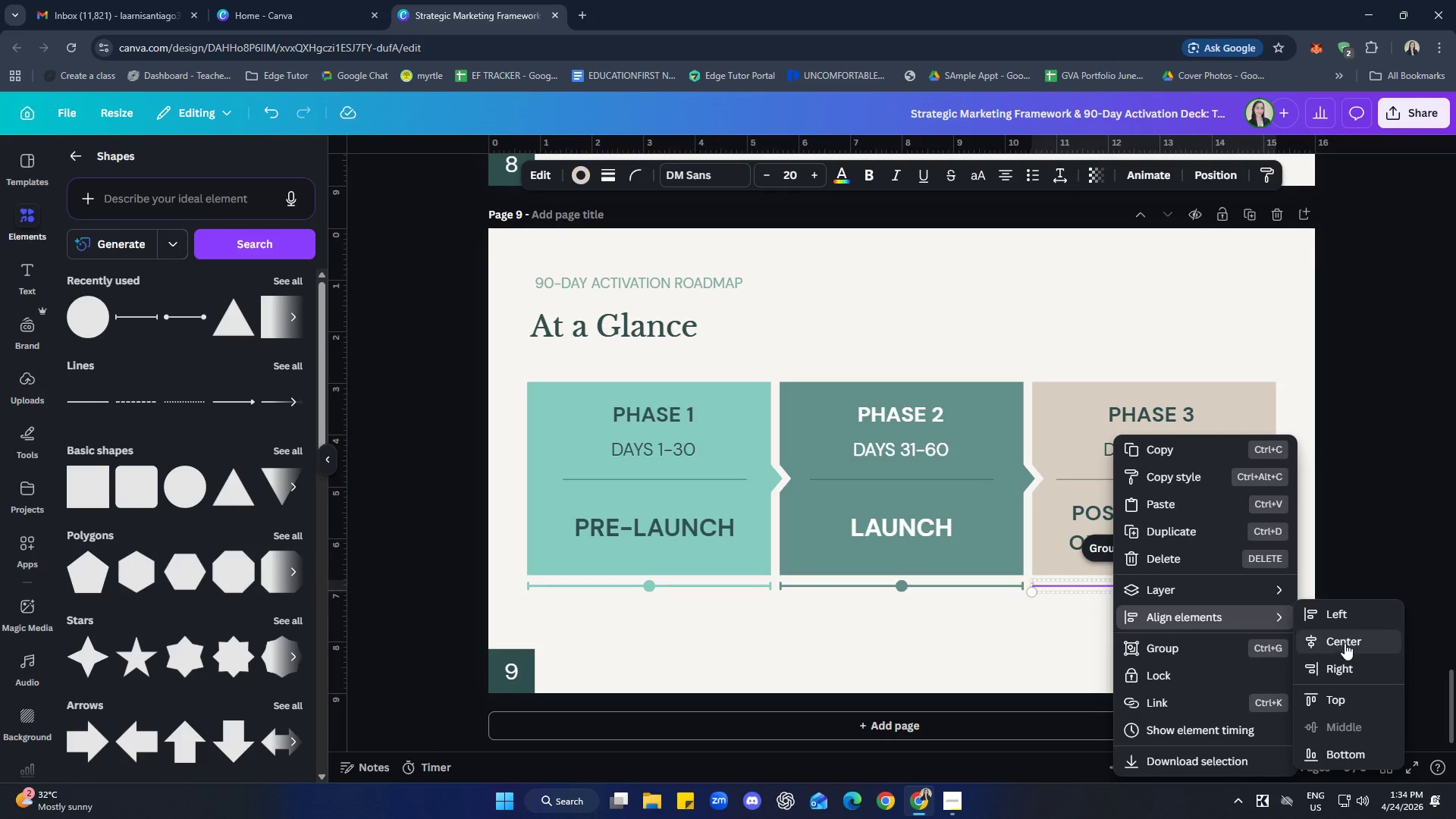 
left_click([1345, 643])
 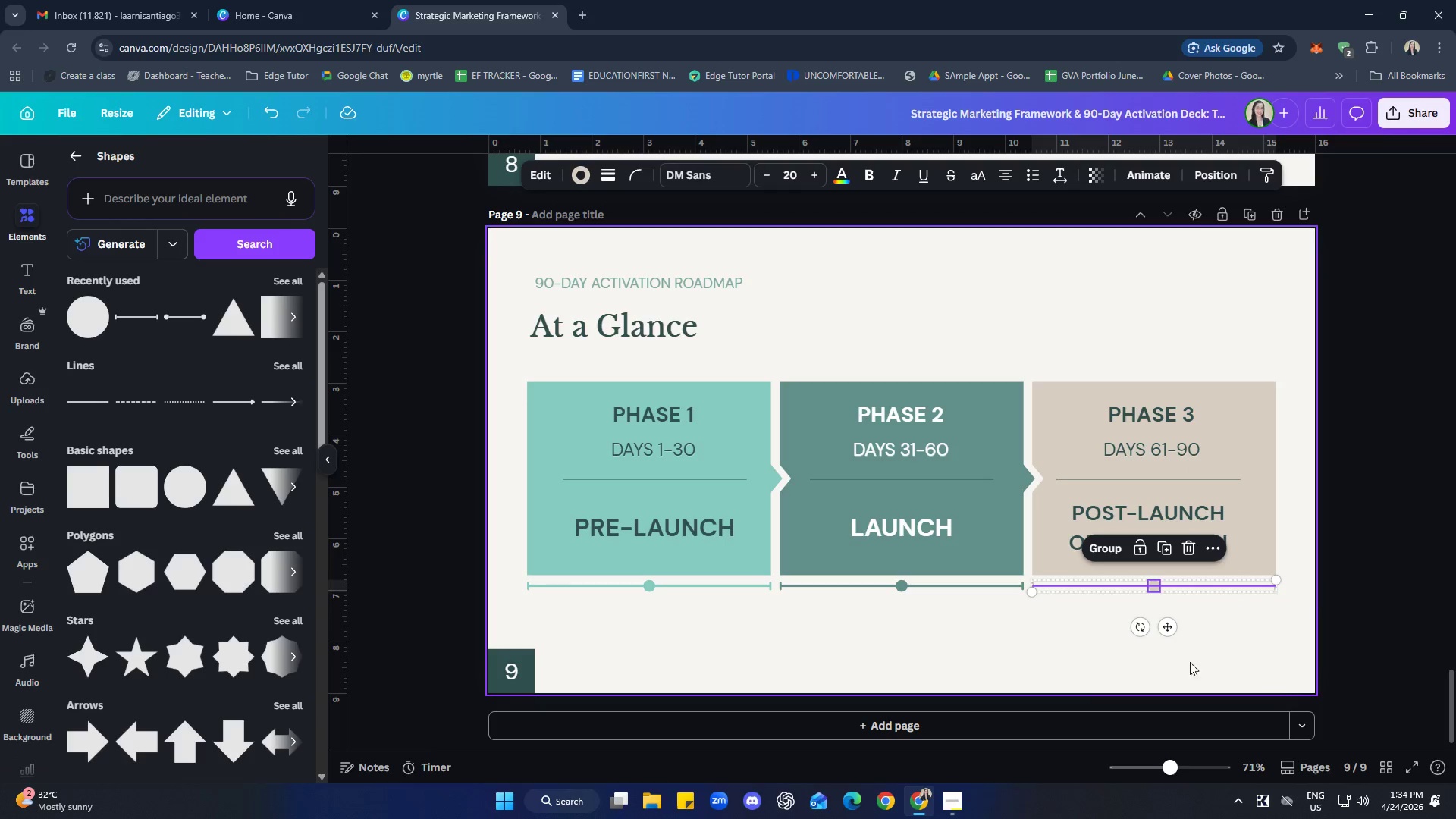 
left_click([1087, 643])
 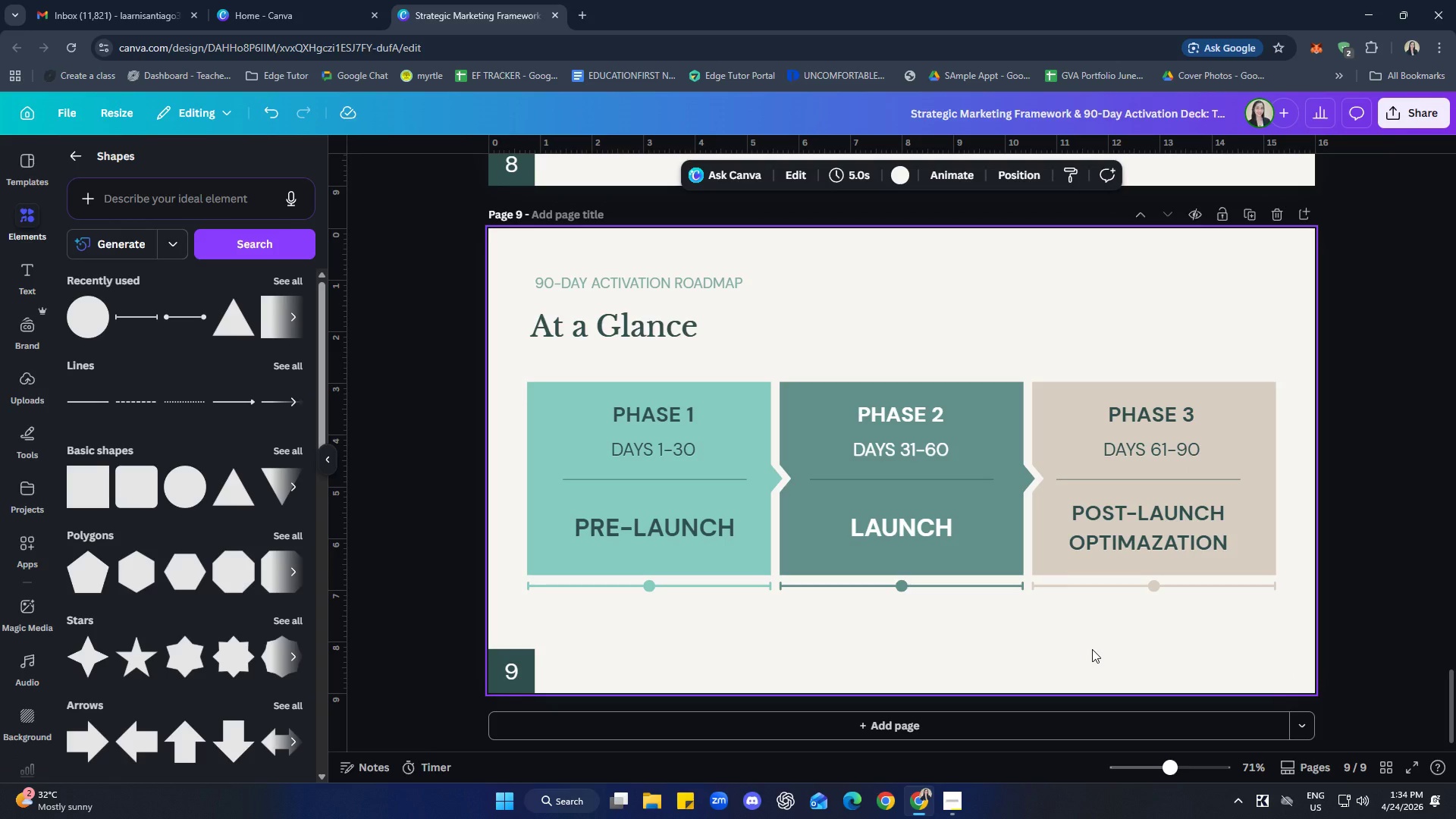 
wait(7.31)
 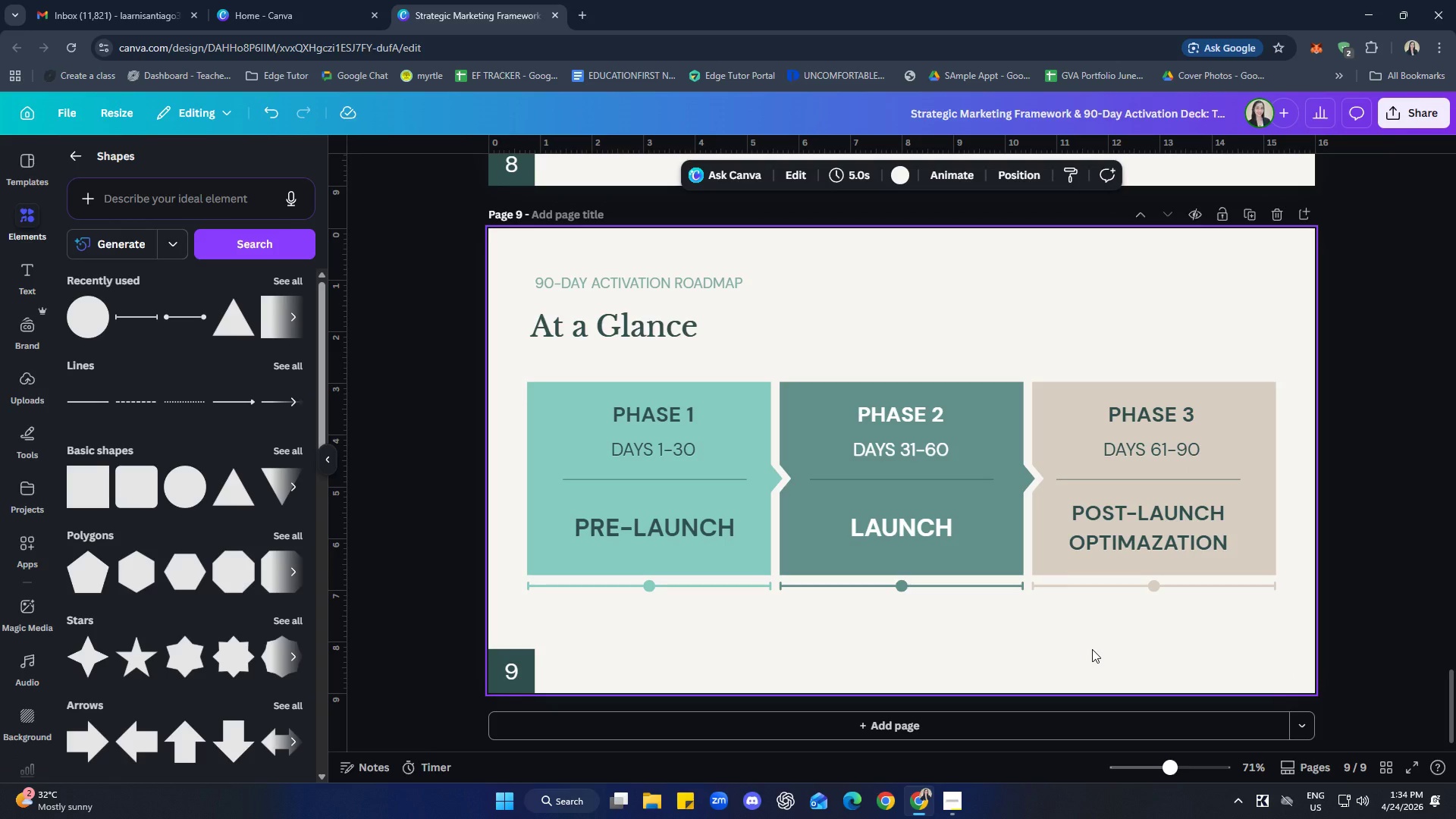 
left_click([74, 149])
 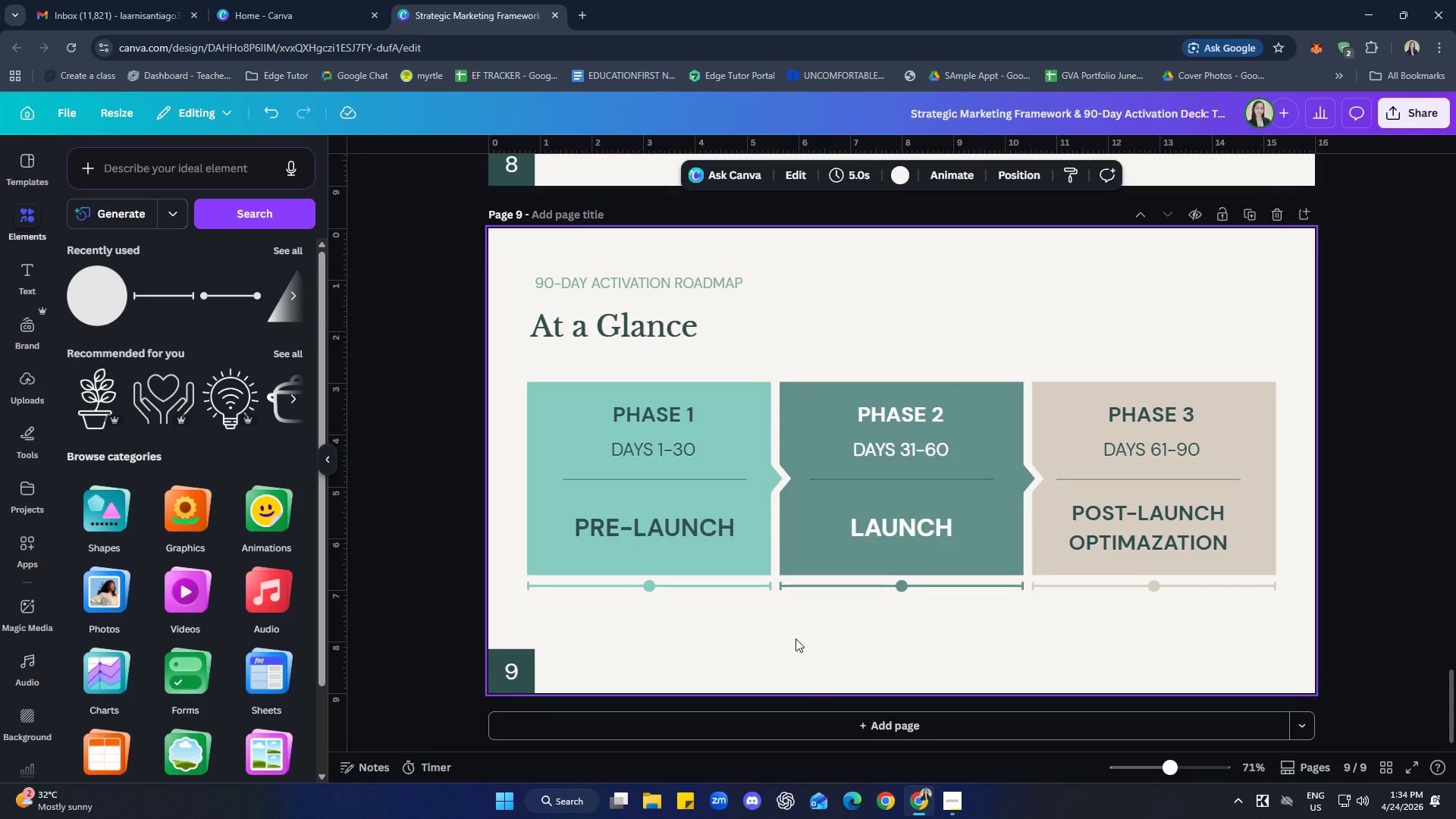 
wait(5.66)
 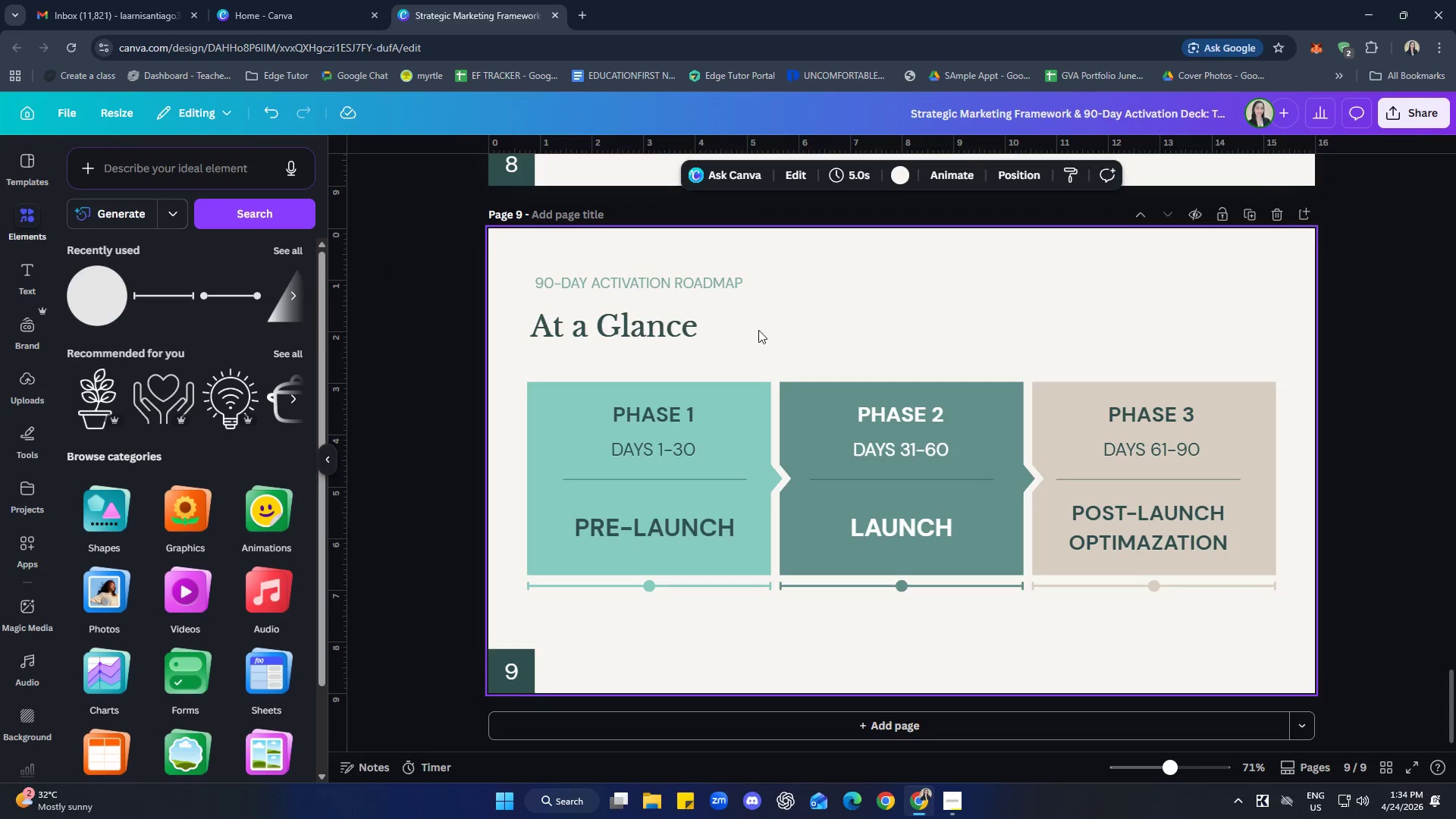 
left_click([23, 288])
 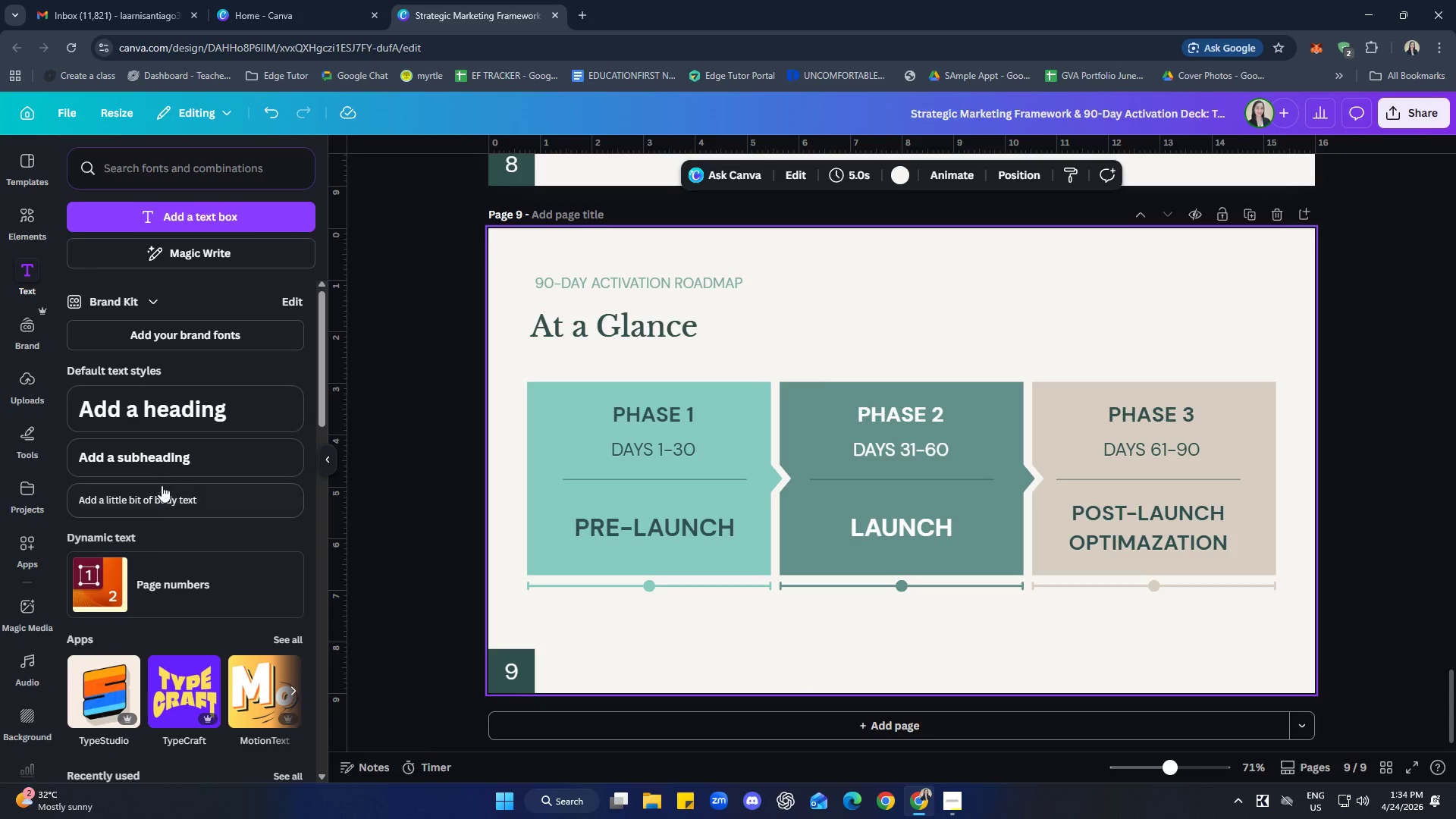 
left_click([162, 461])
 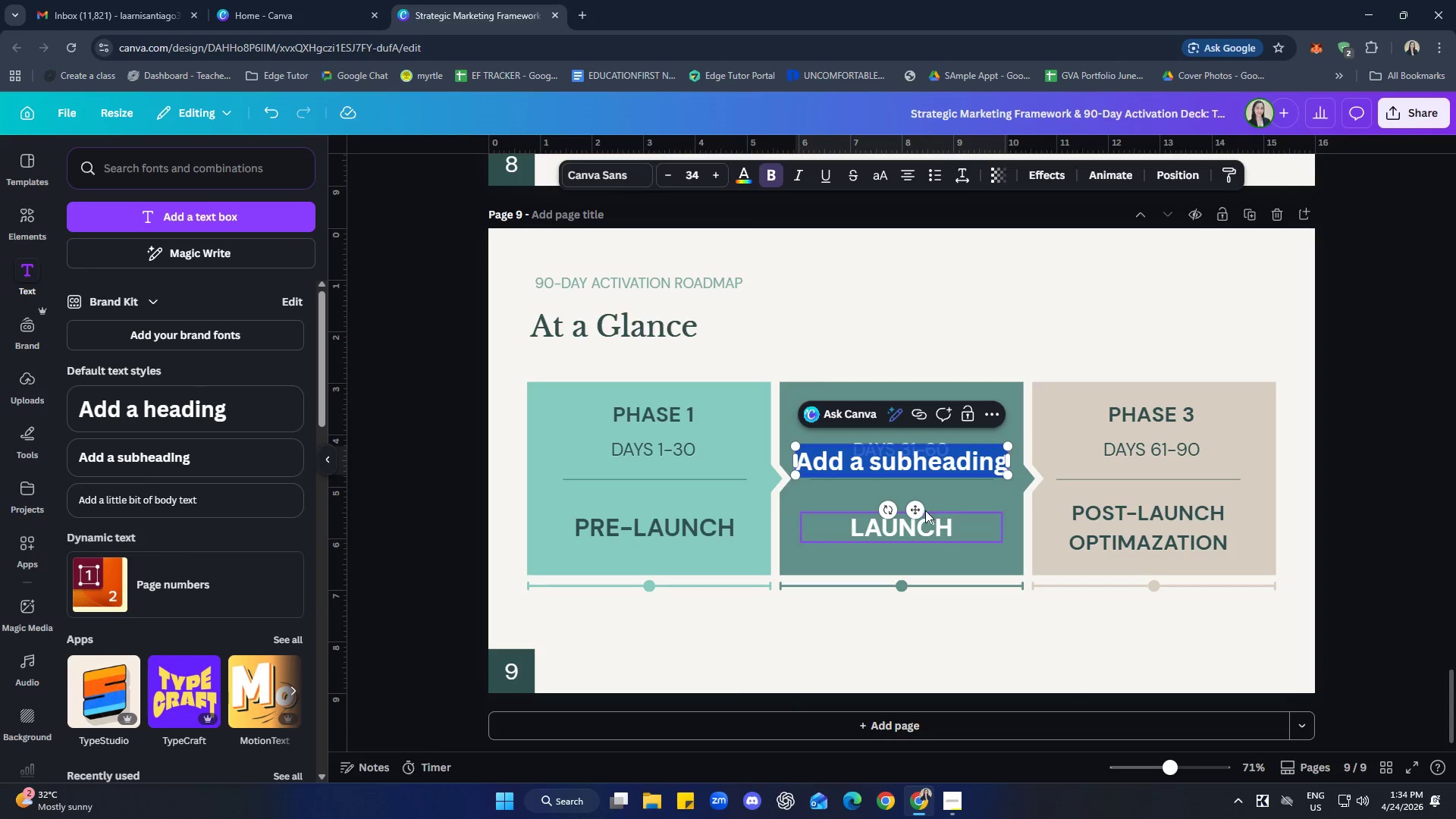 
left_click_drag(start_coordinate=[918, 515], to_coordinate=[664, 678])
 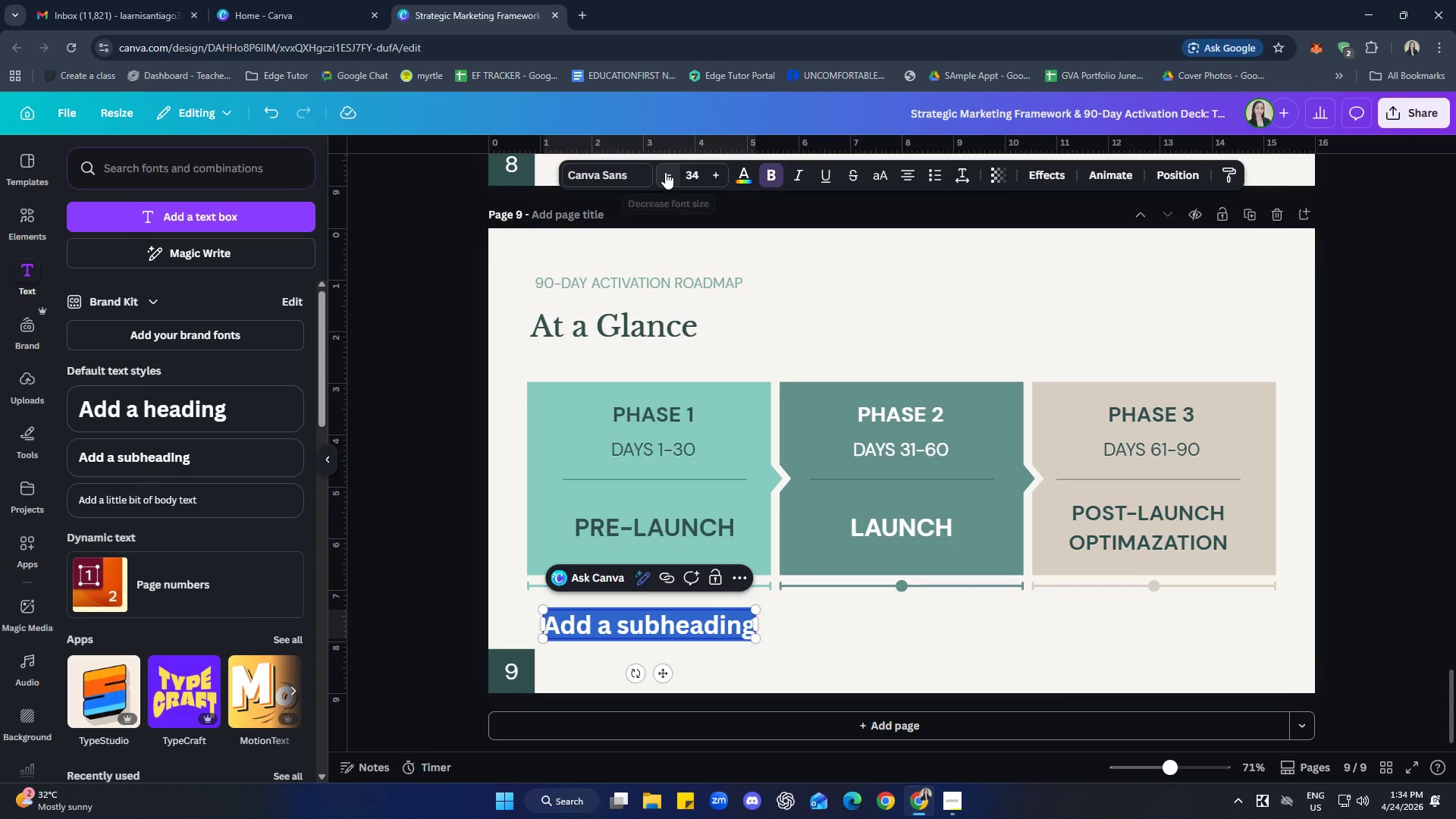 
double_click([665, 174])
 